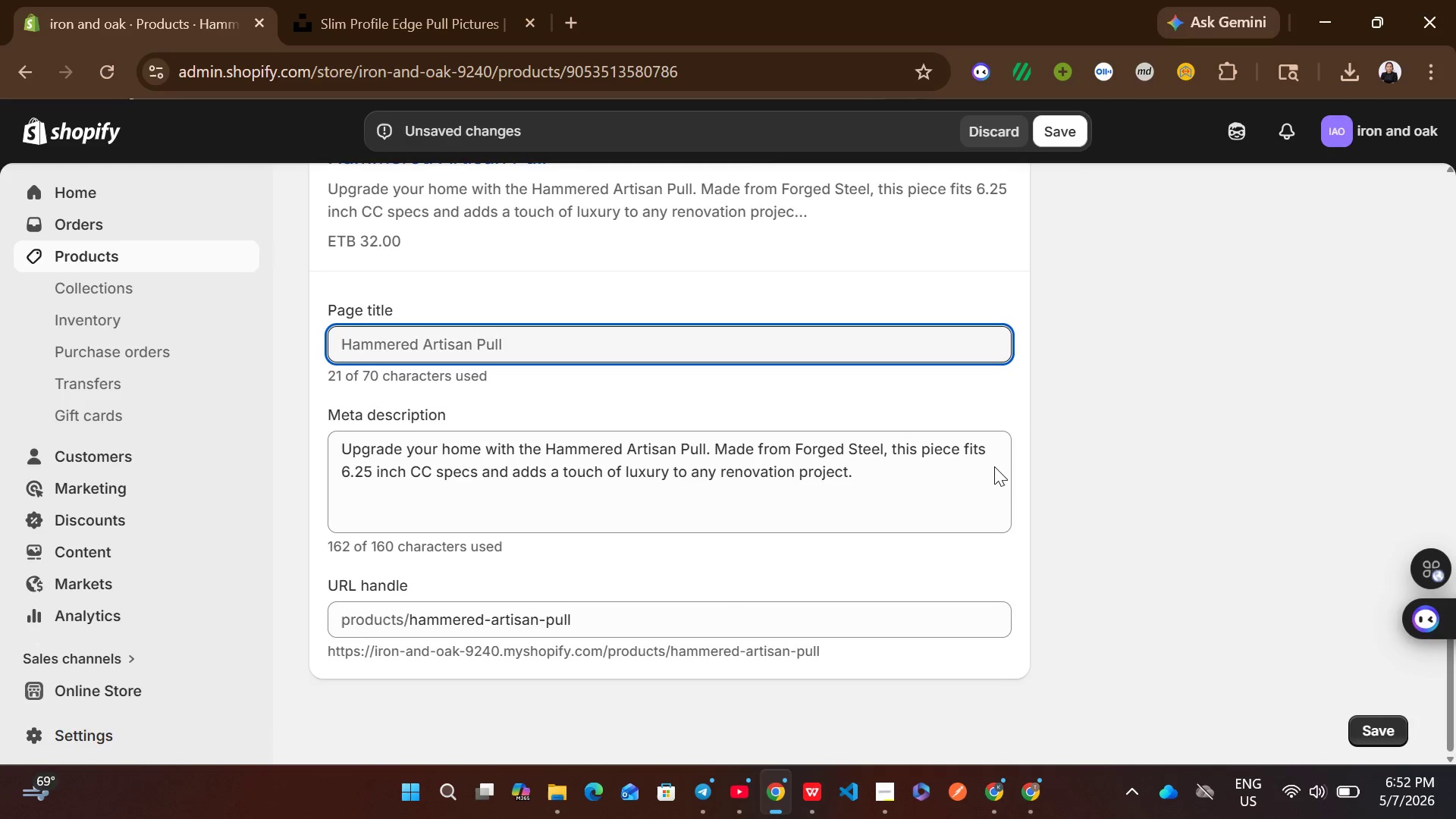 
left_click([827, 484])
 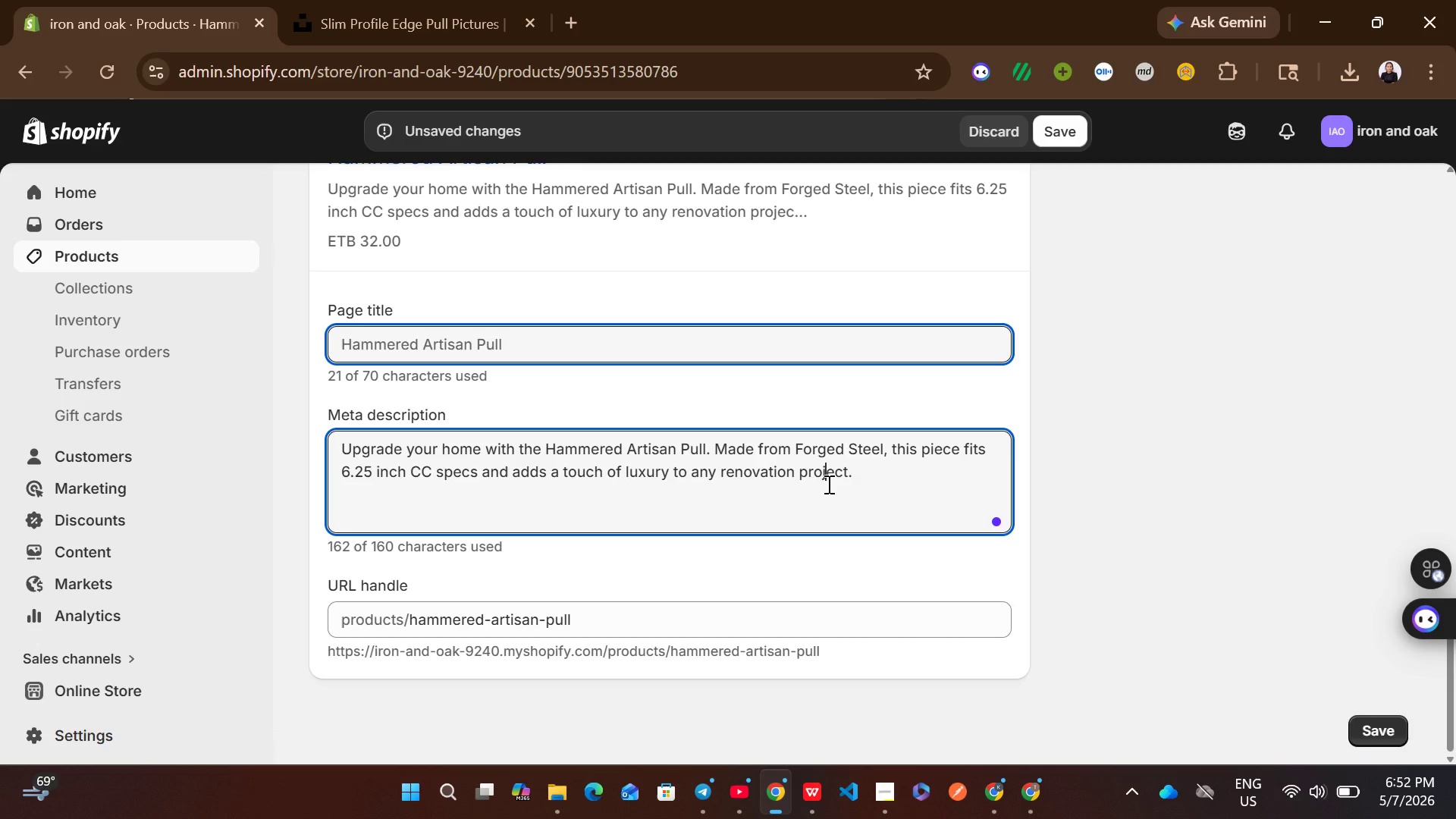 
wait(16.02)
 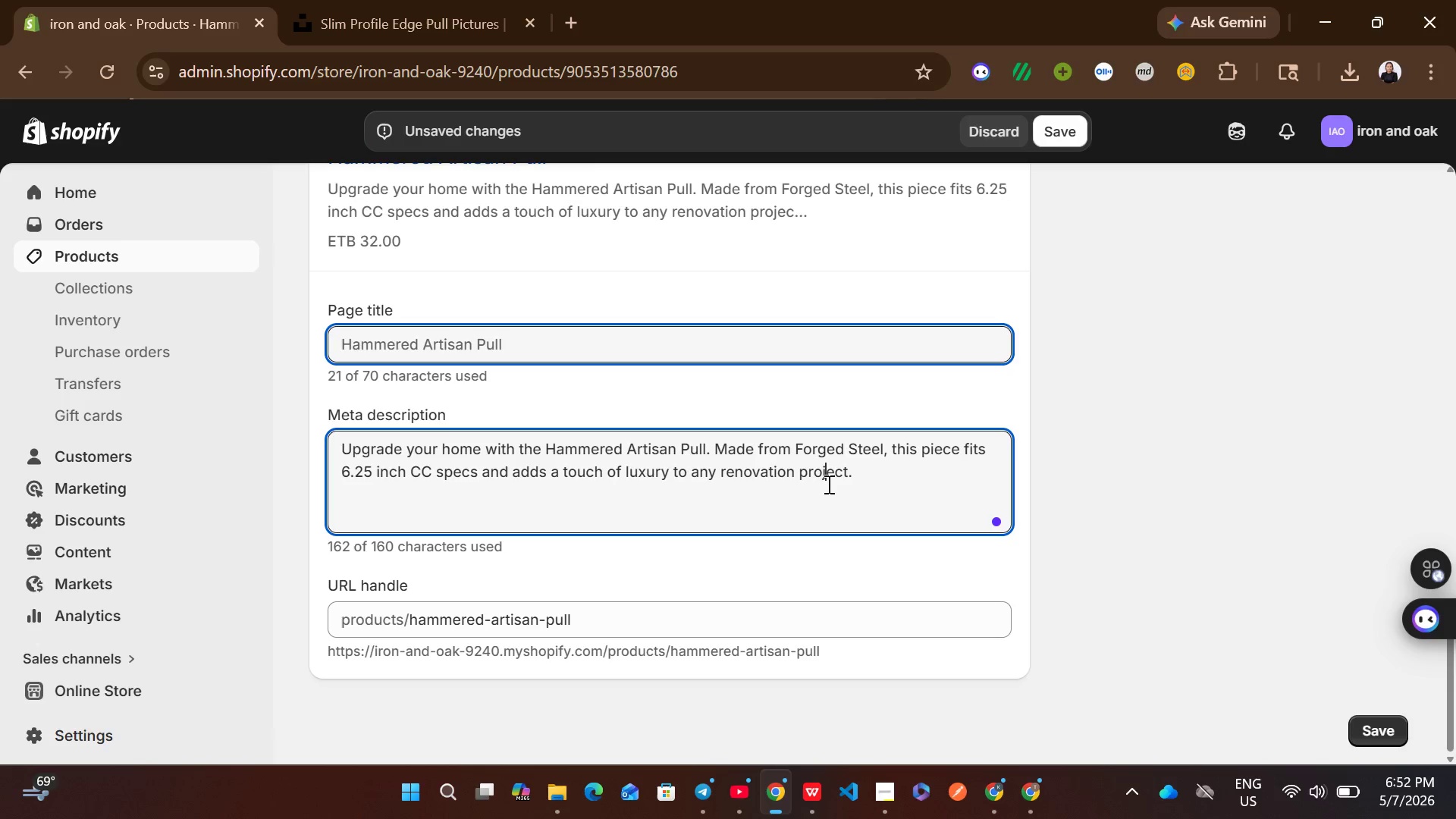 
key(Control+A)
 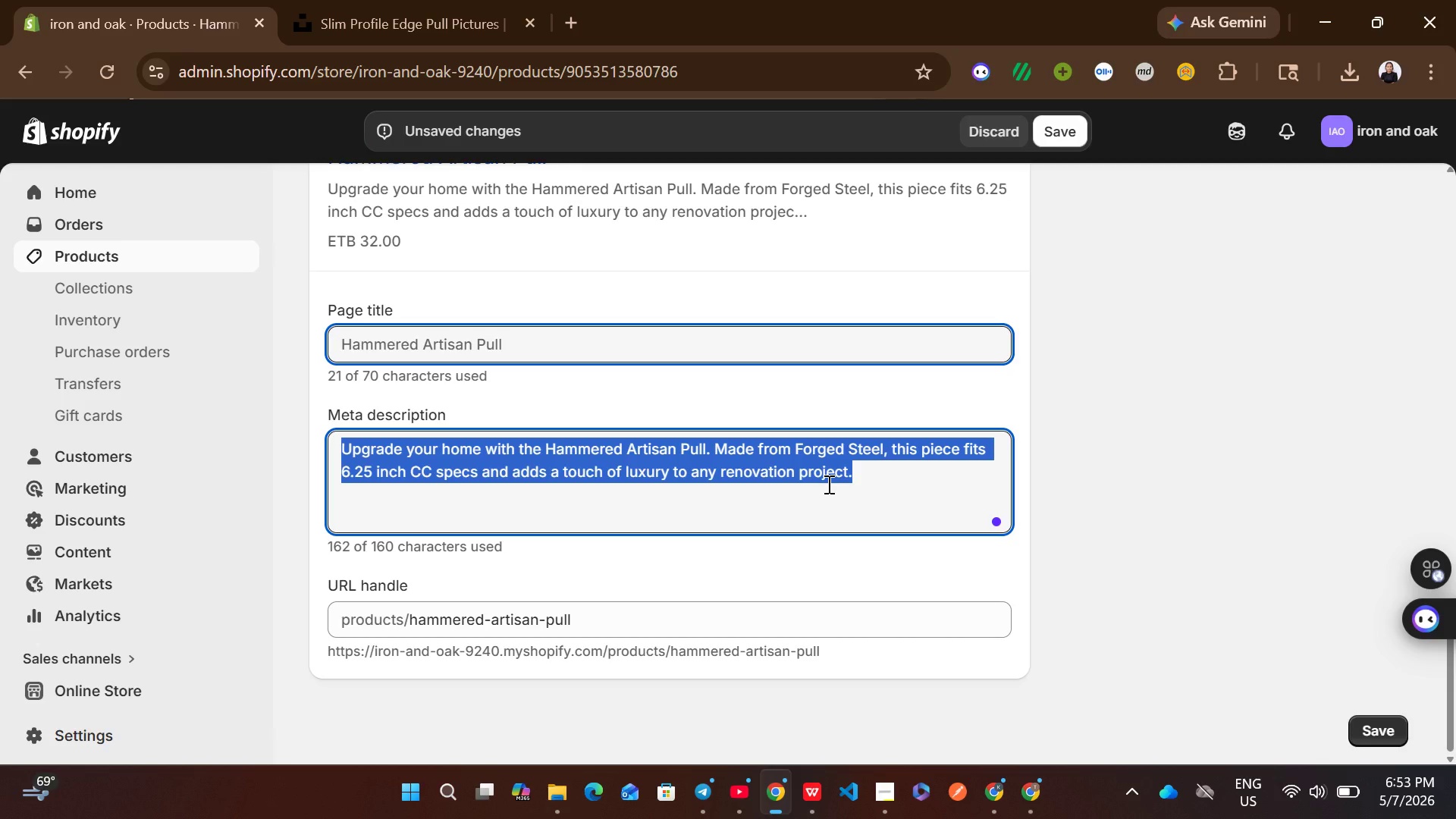 
type(Dix)
key(Backspace)
type(scover the Hammered Artisan Pull in forged steel. Designed for 6.32 inch CC cabinet )
 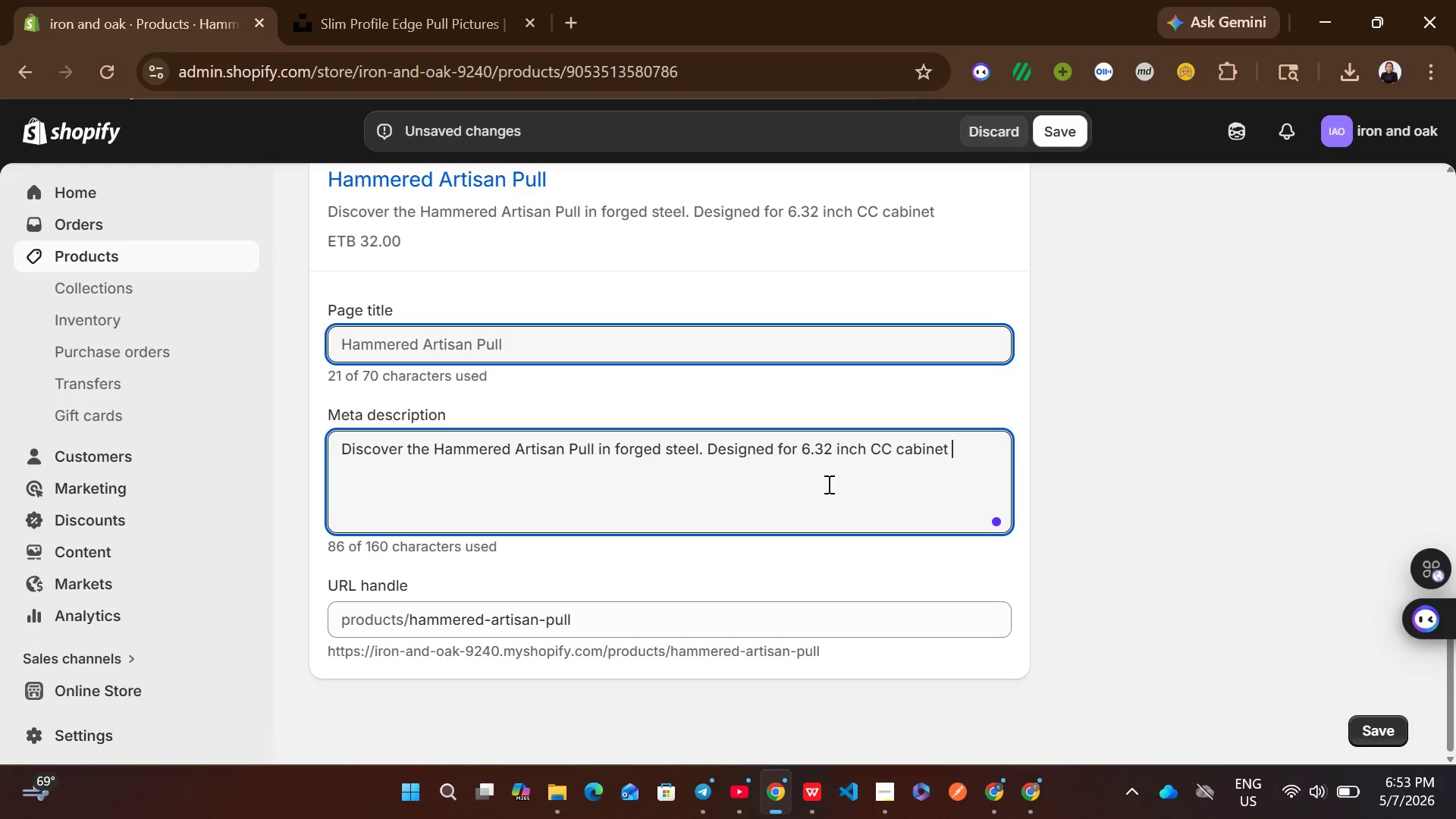 
key(Backspace)
type(, )
key(Backspace)
key(Backspace)
type(s.)
key(Backspace)
type(, this premium hardware elevates your home with boutique quality.)
 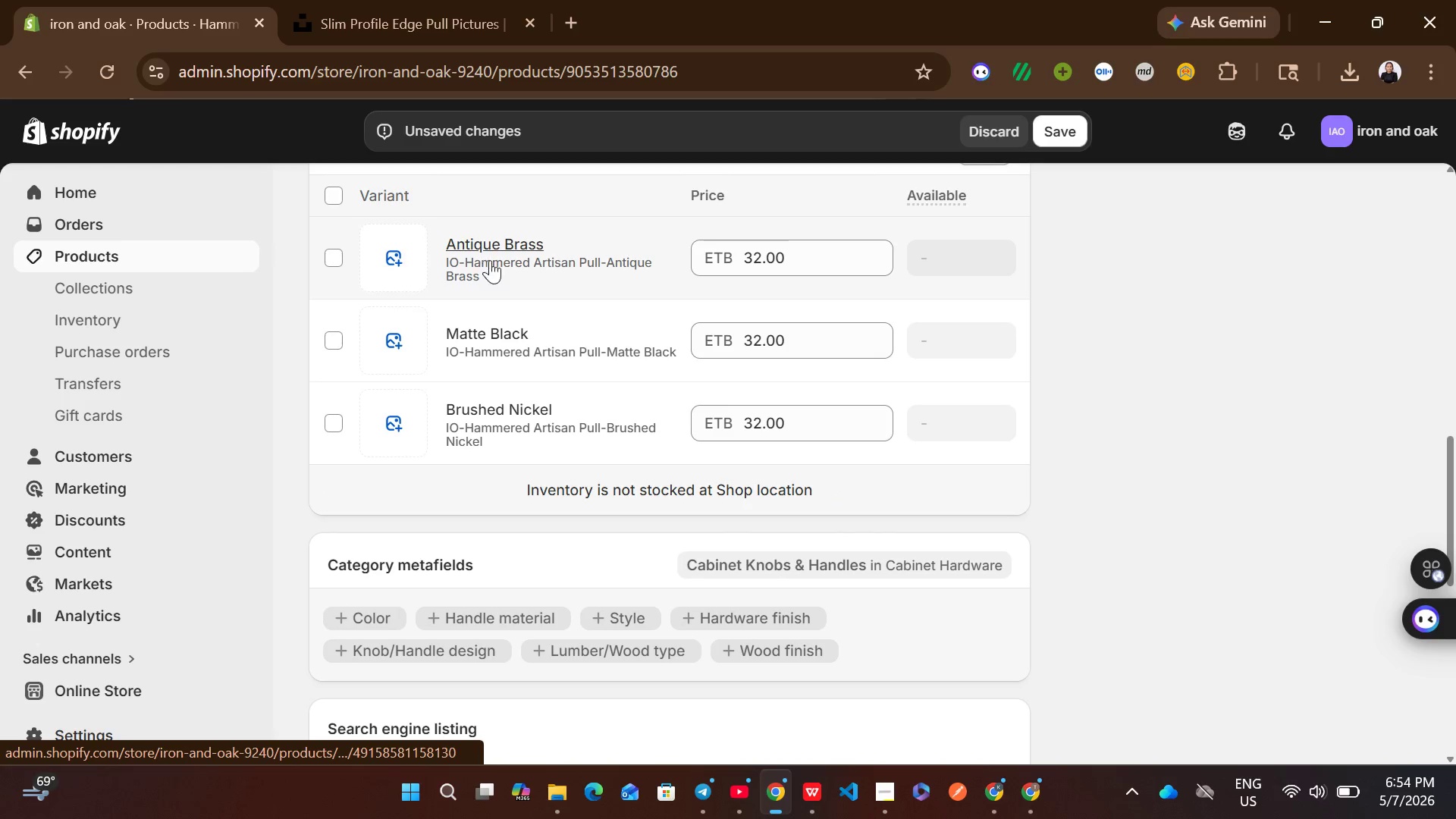 
wait(6.9)
 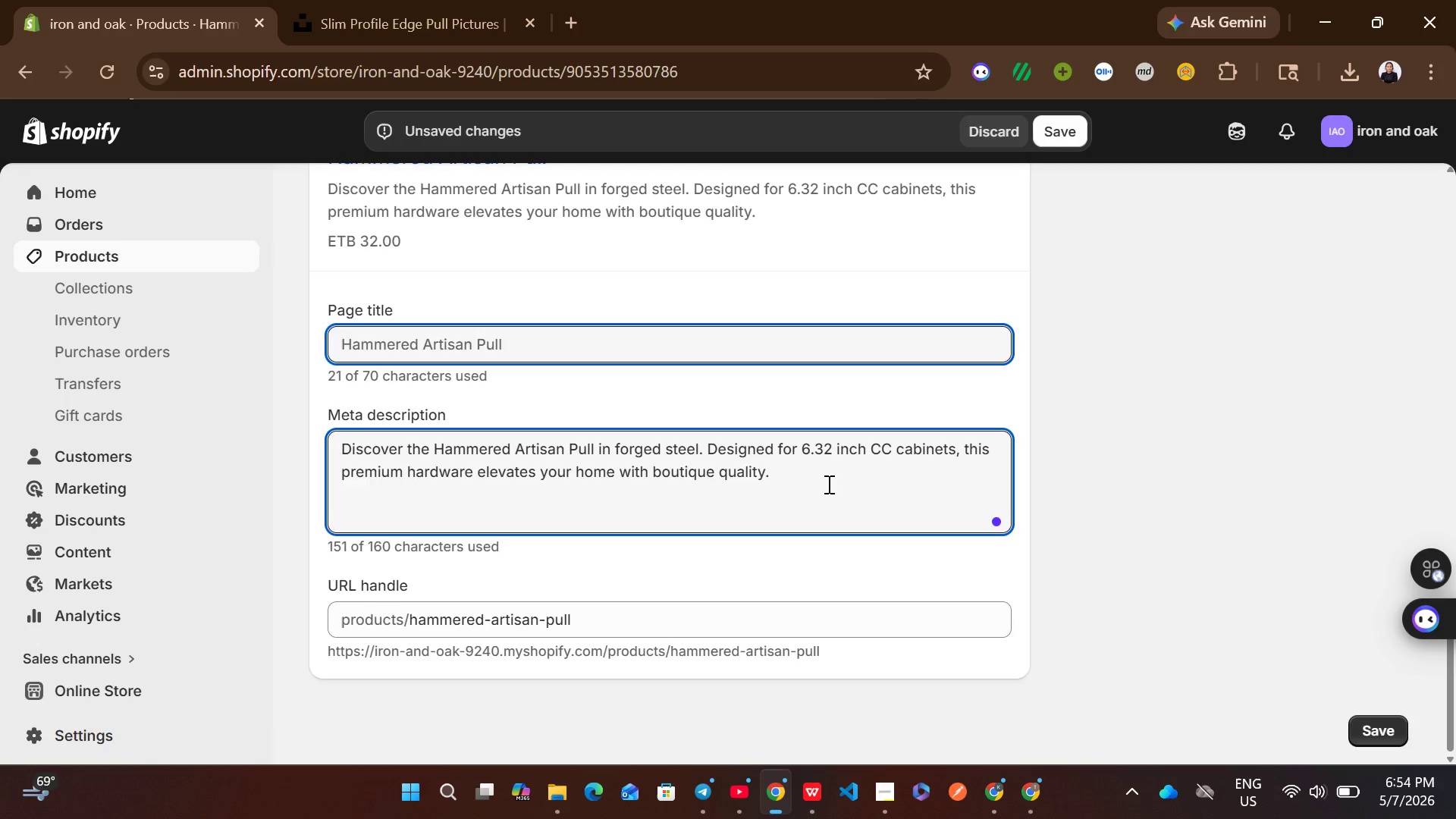 
mouse_move([1160, 284])
 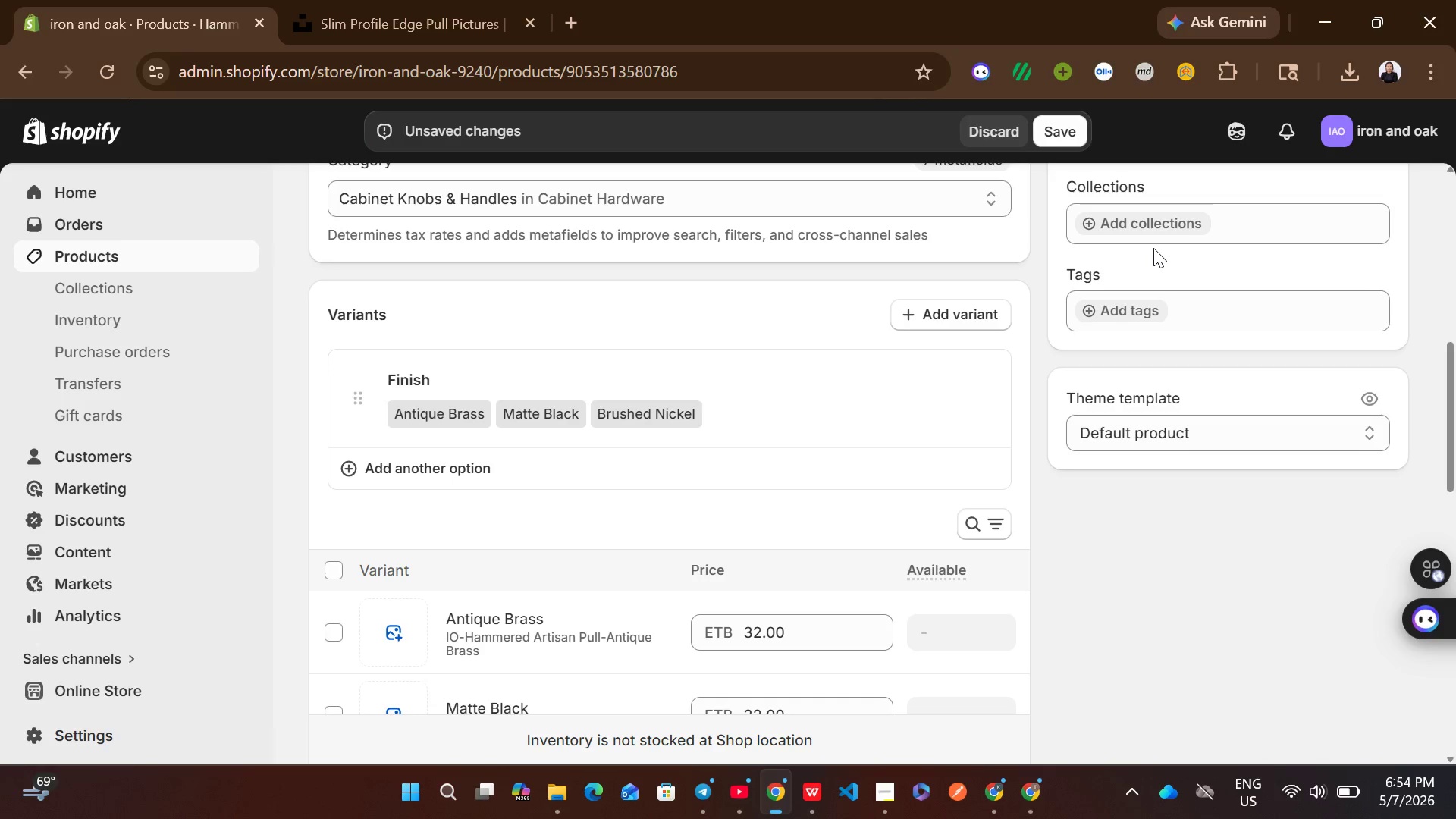 
left_click([1166, 228])
 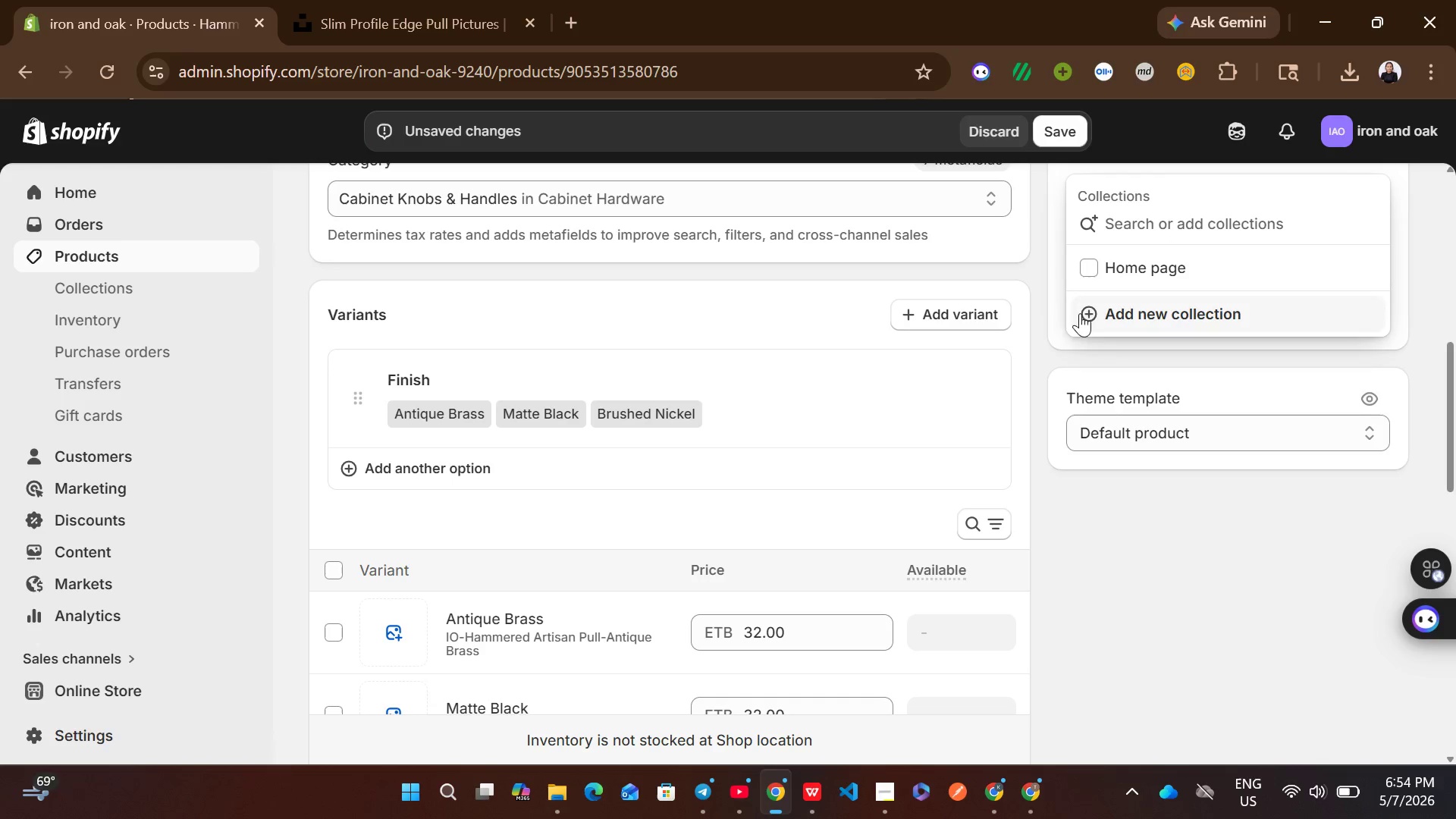 
left_click([1044, 340])
 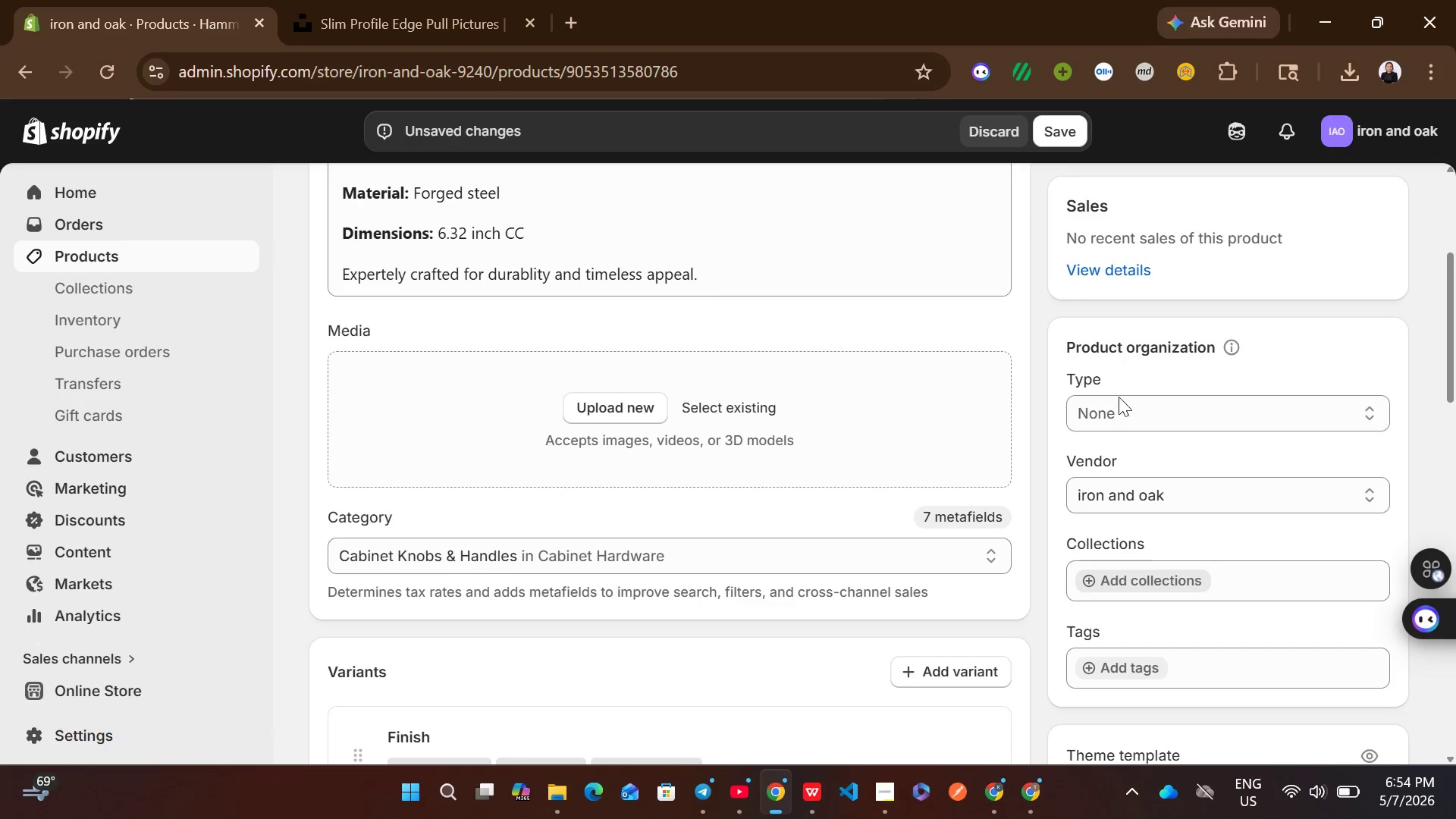 
left_click([1119, 411])
 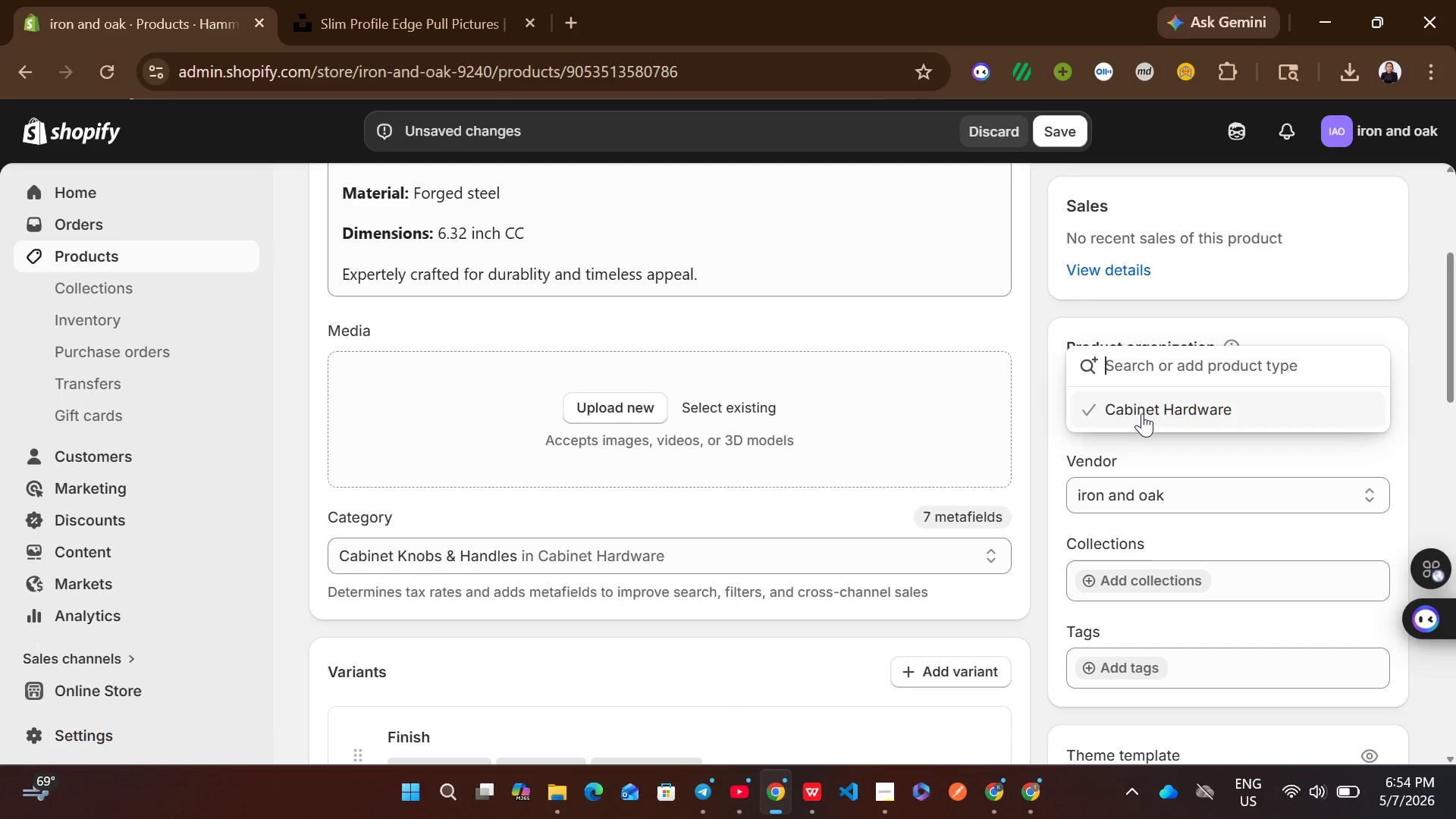 
left_click([1144, 413])
 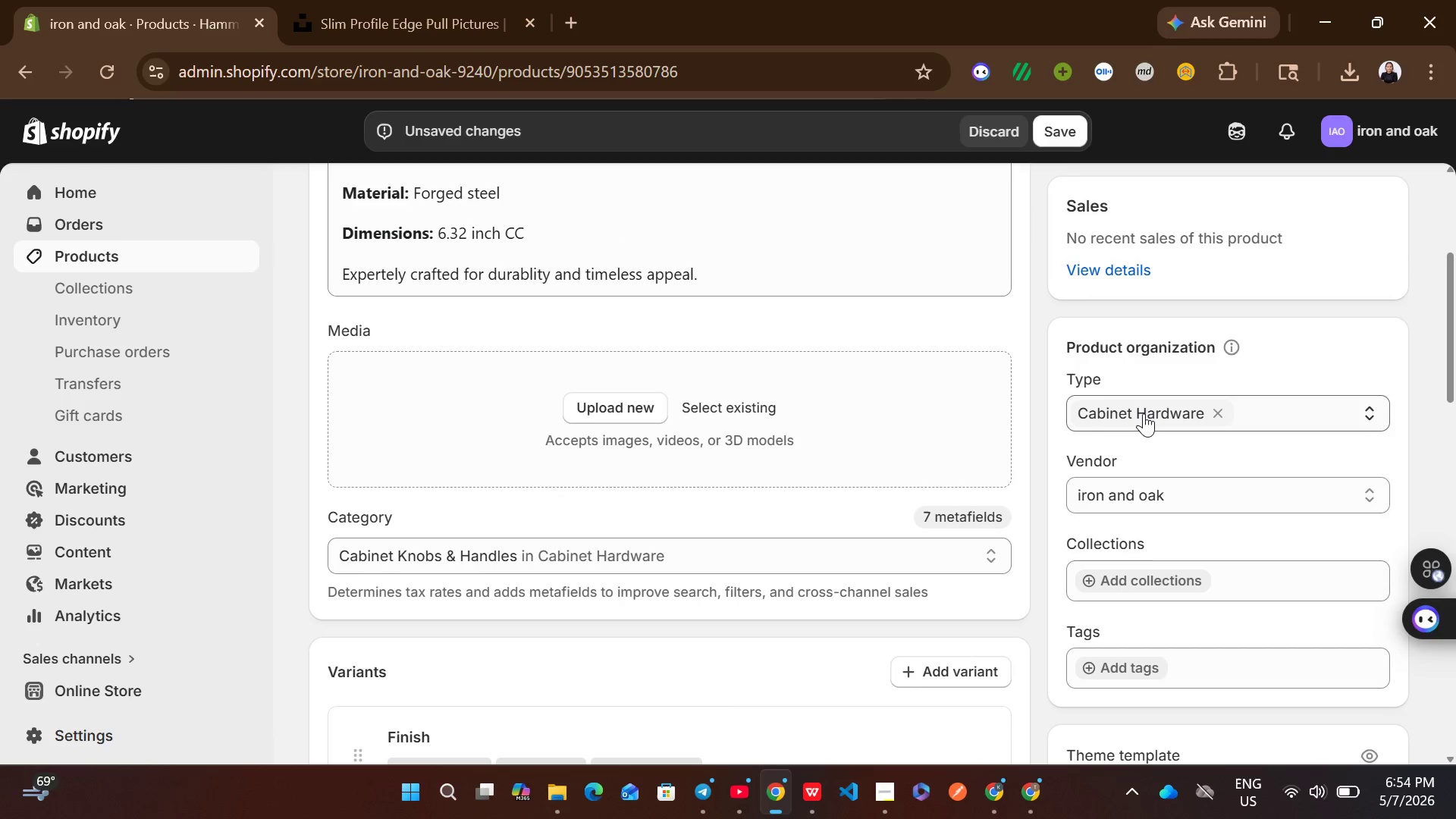 
wait(8.53)
 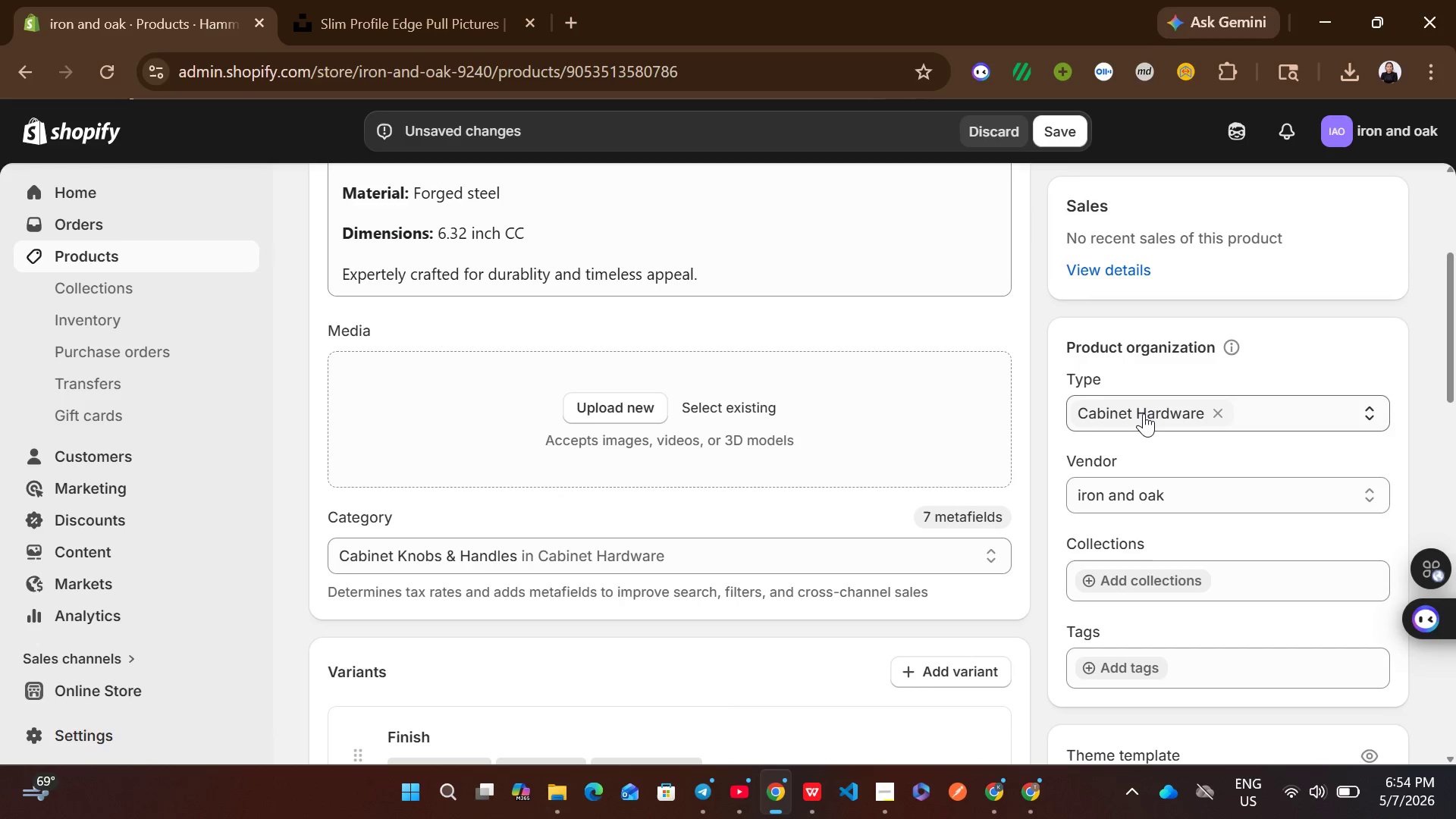 
left_click([1125, 674])
 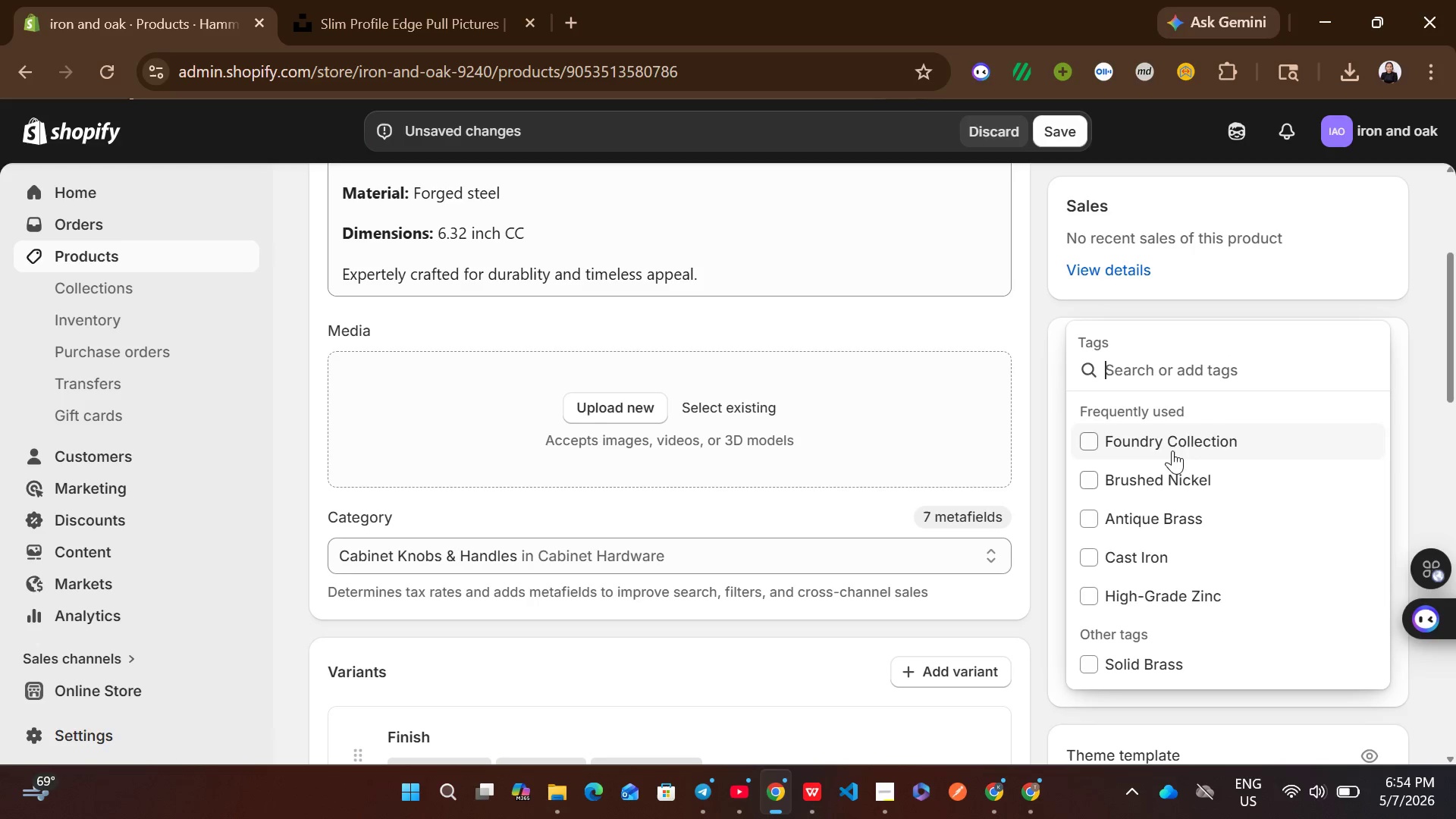 
left_click([1177, 443])
 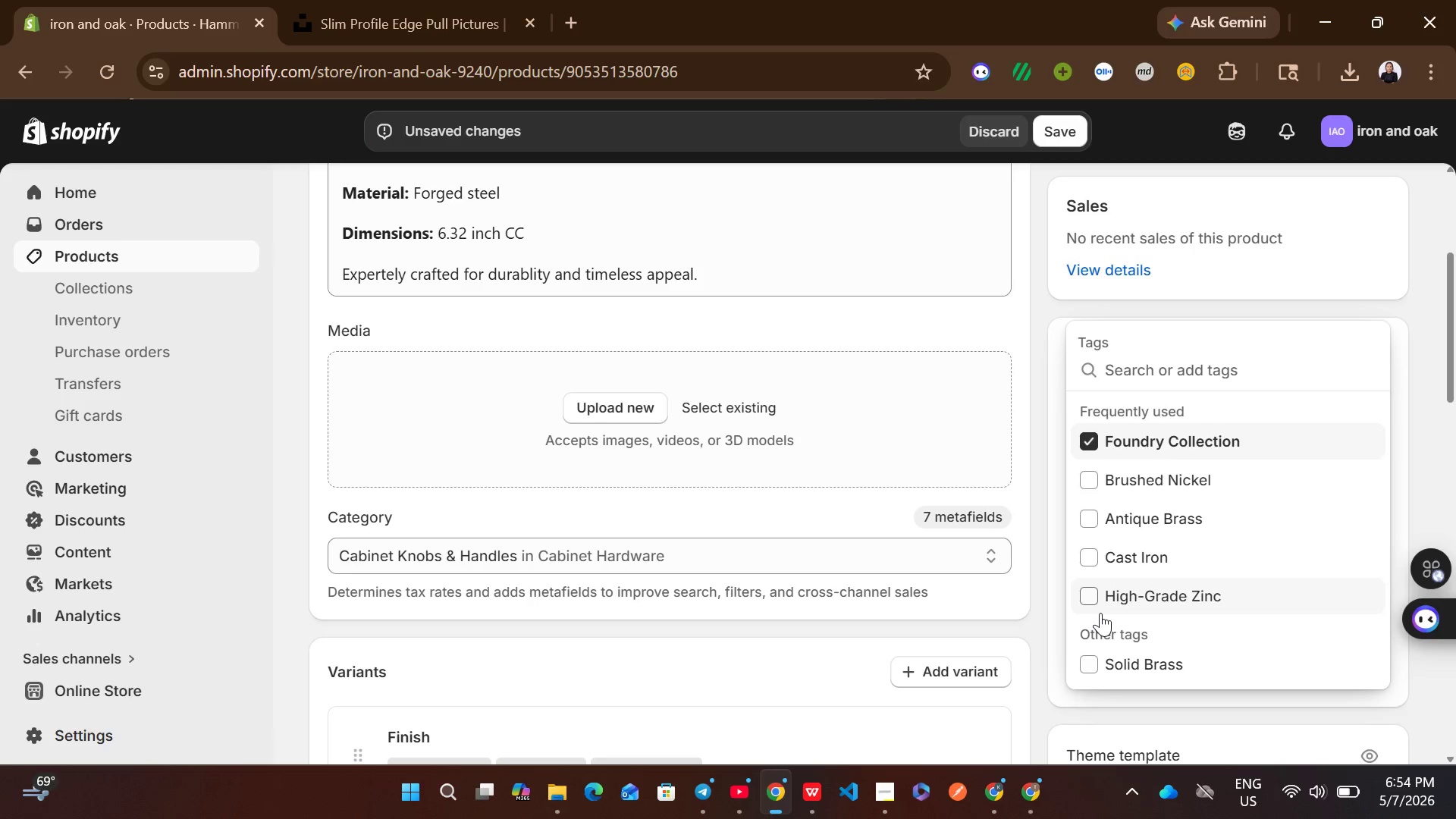 
wait(8.59)
 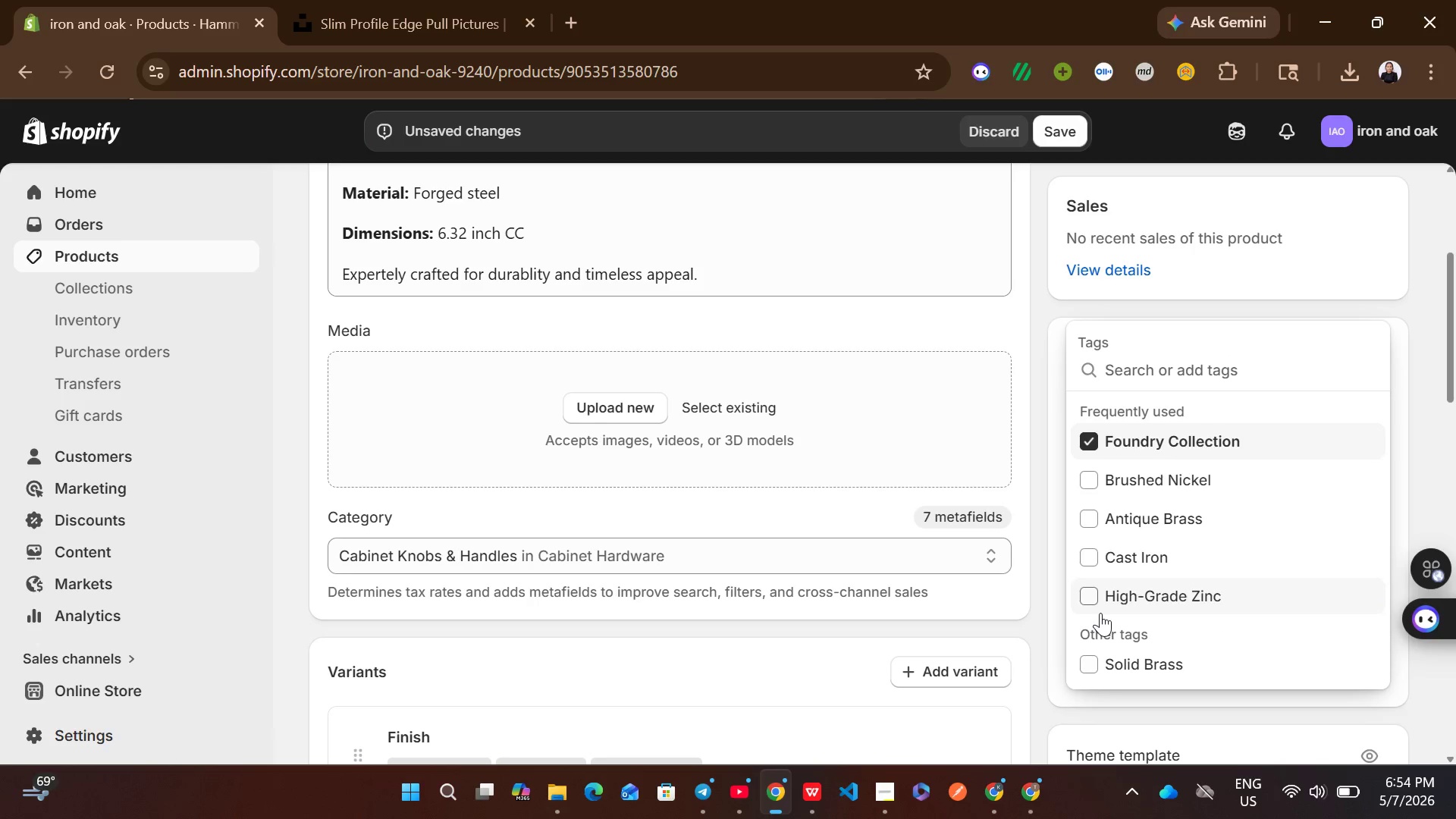 
left_click([1166, 523])
 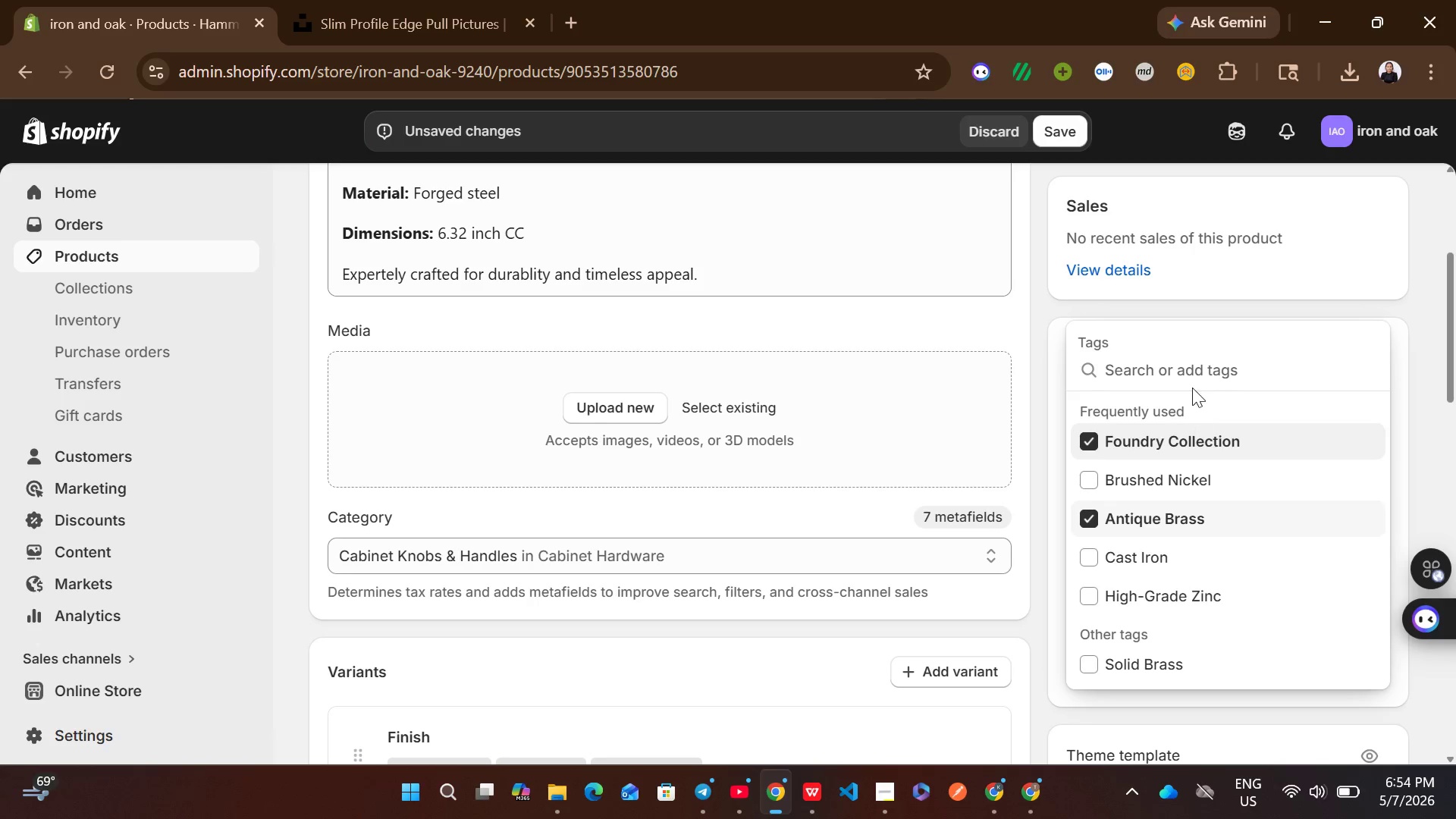 
left_click([1182, 374])
 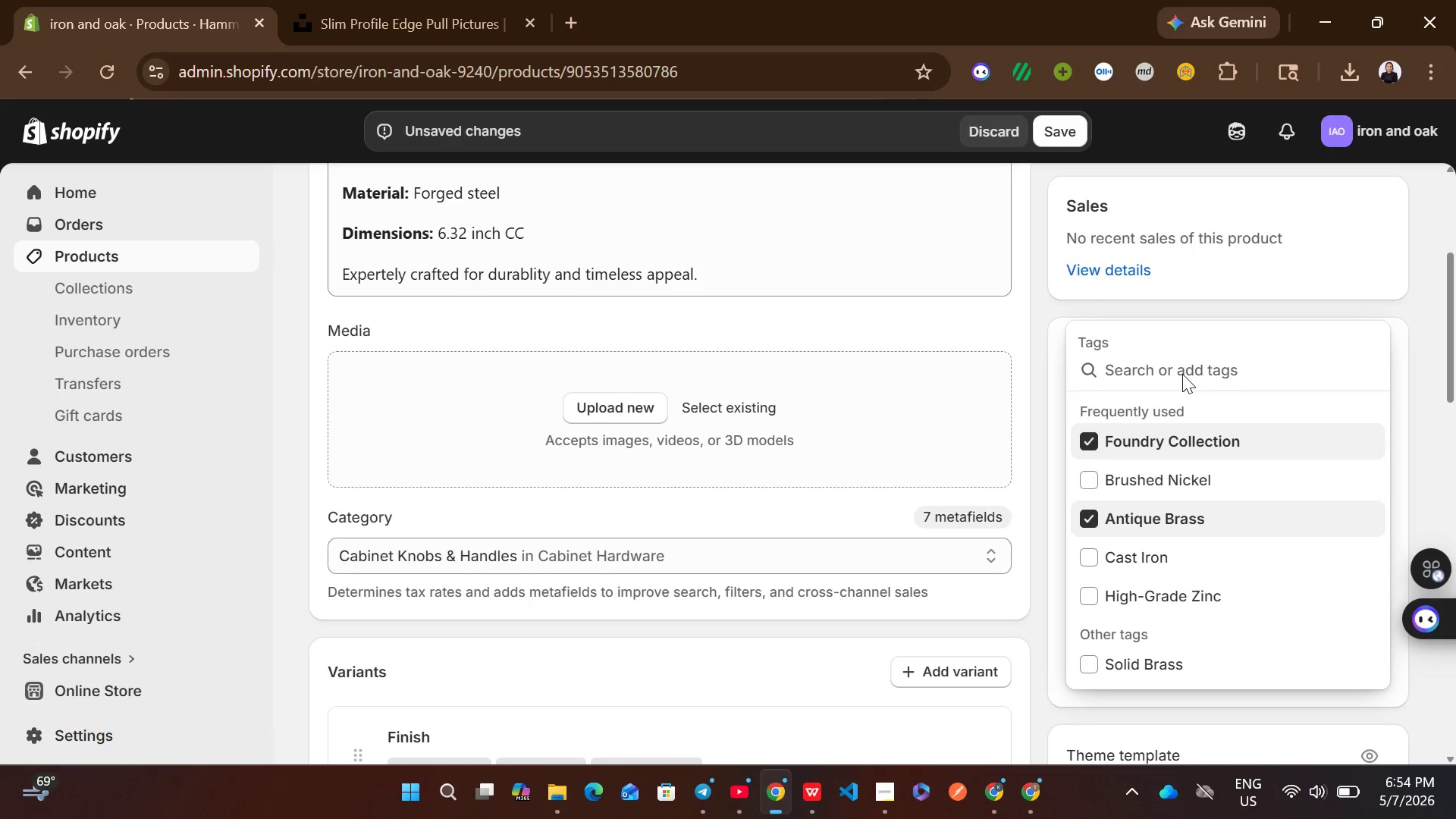 
hold_key(key=ShiftLeft, duration=0.41)
 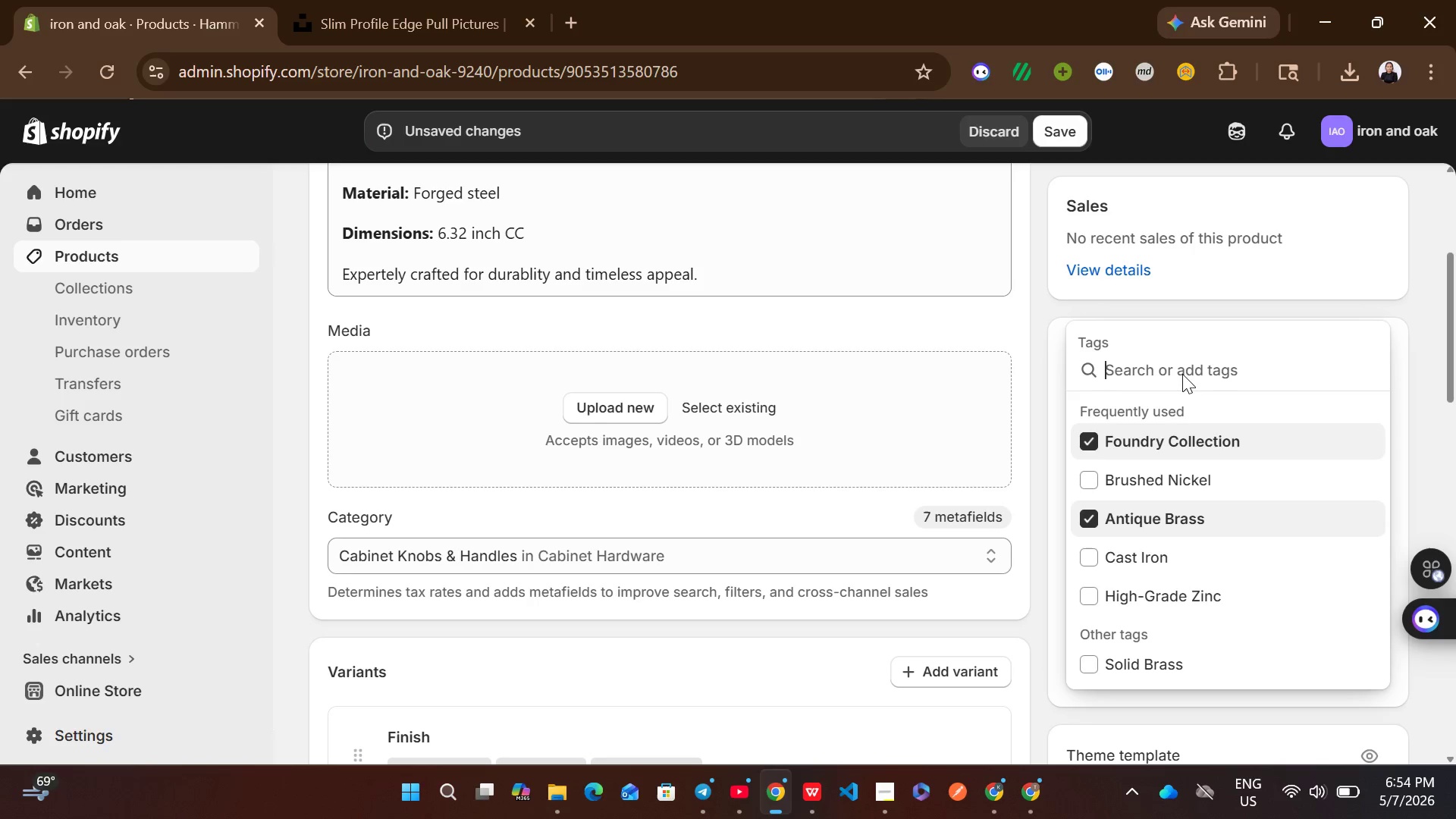 
type(Forged Steel)
 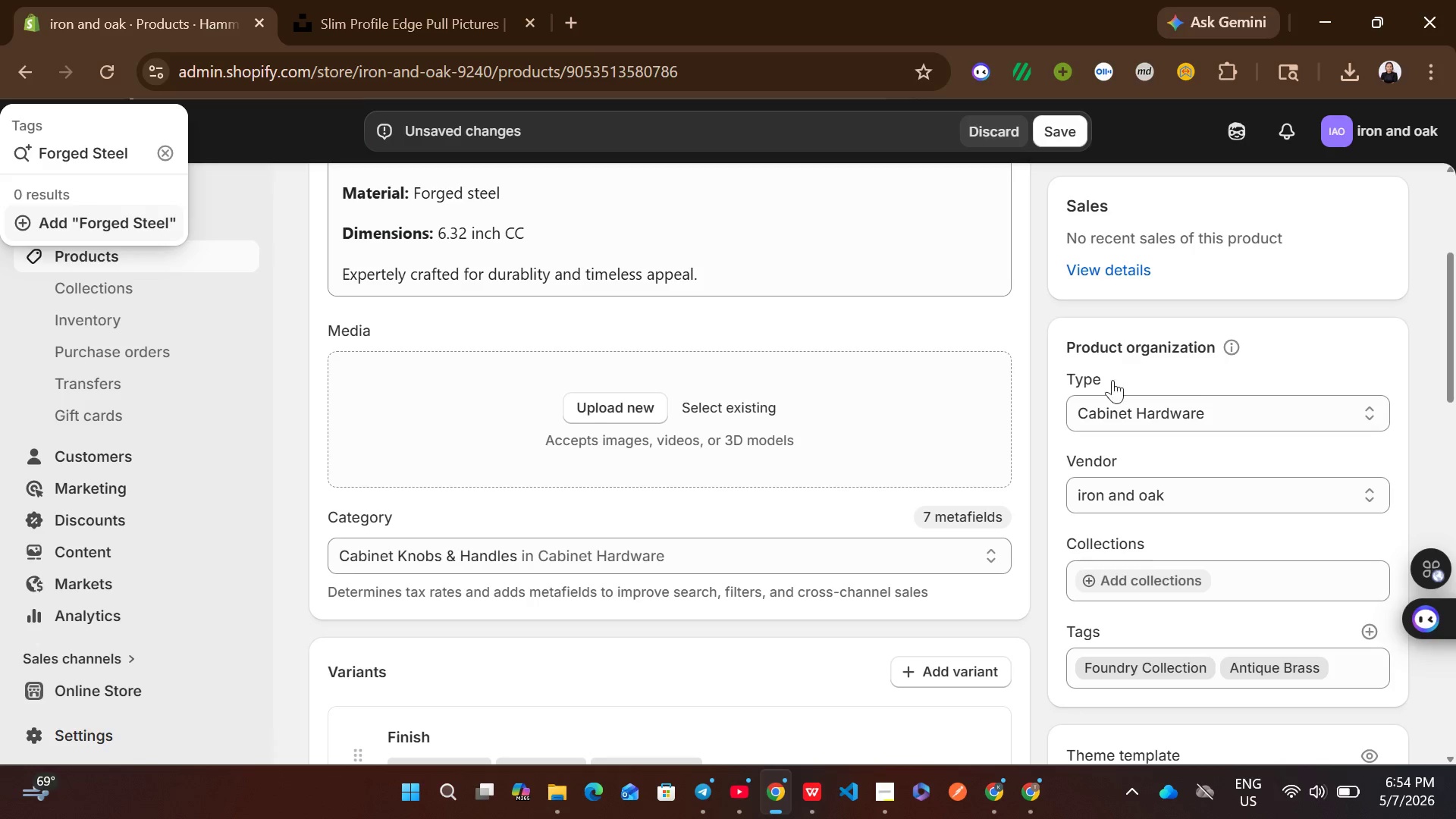 
left_click([136, 237])
 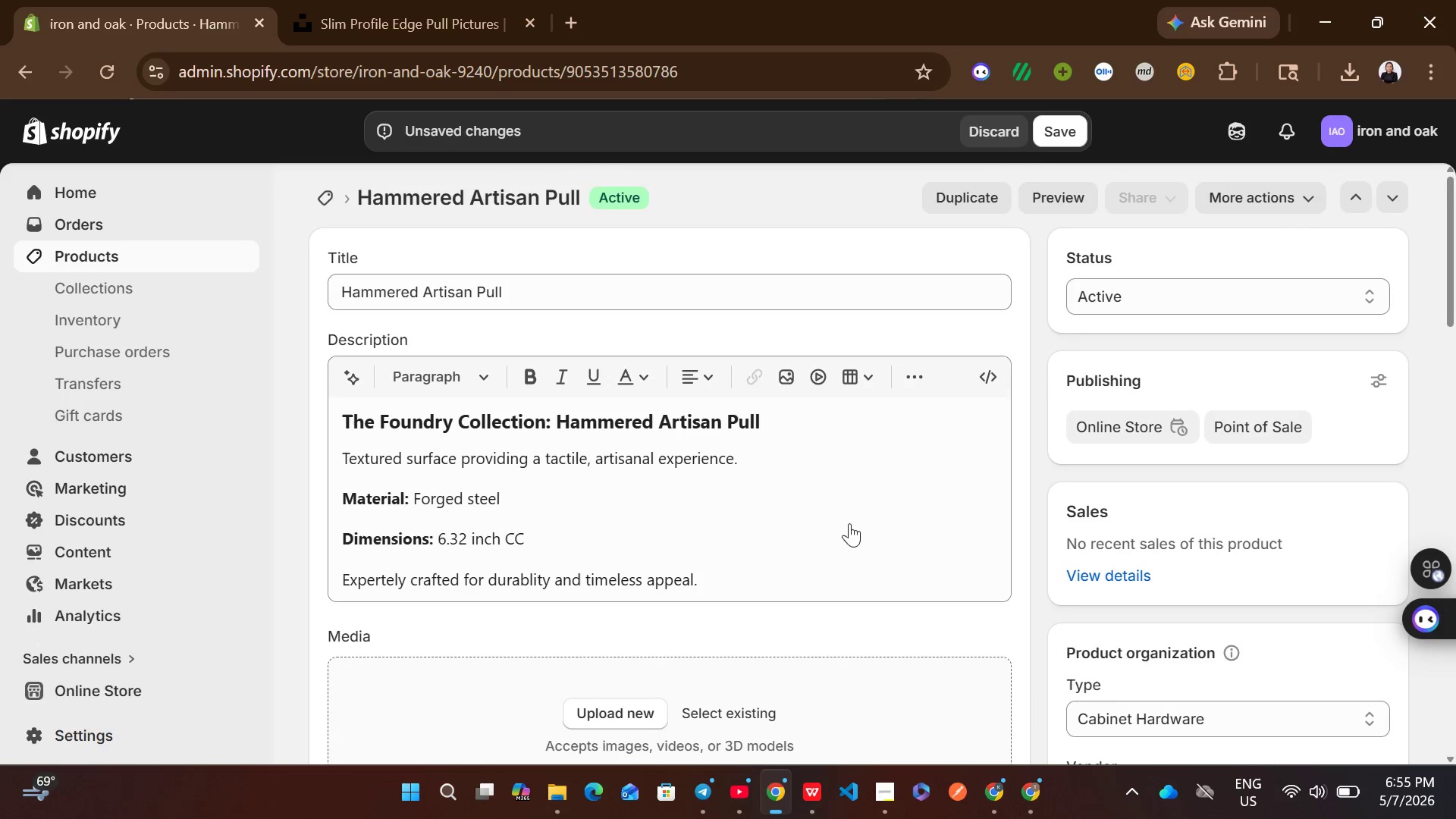 
left_click([530, 287])
 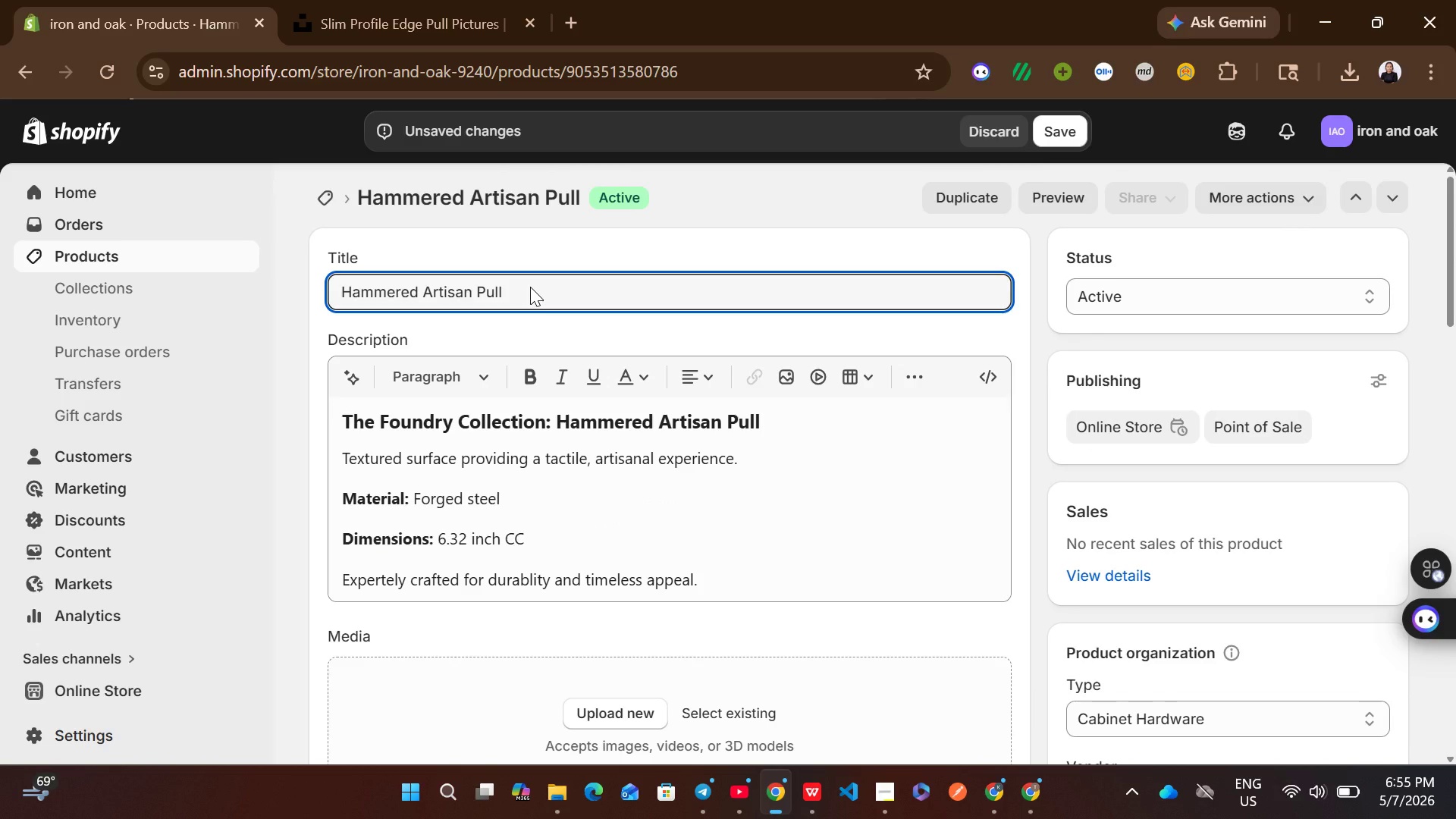 
key(Control+A)
 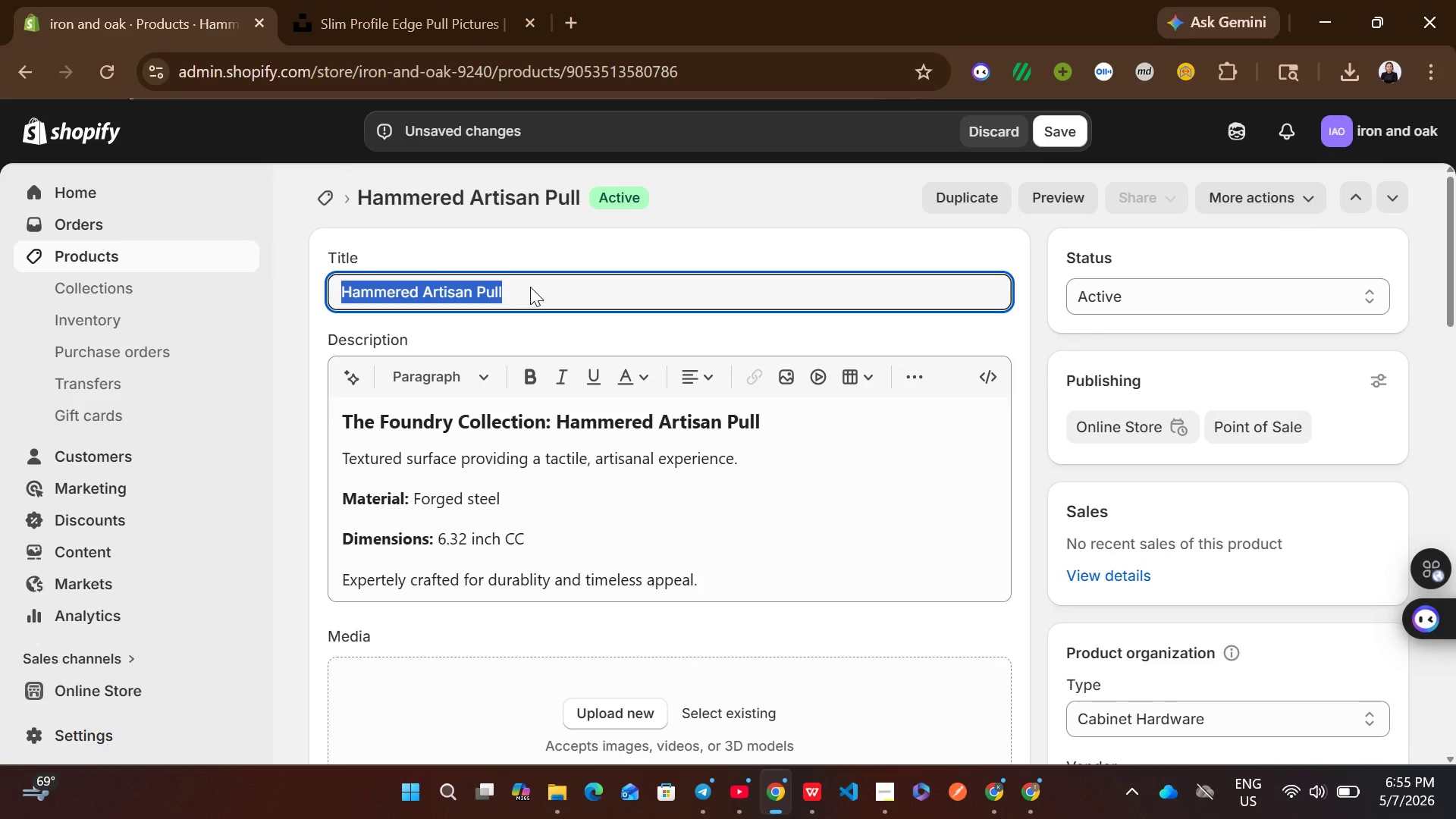 
key(Control+C)
 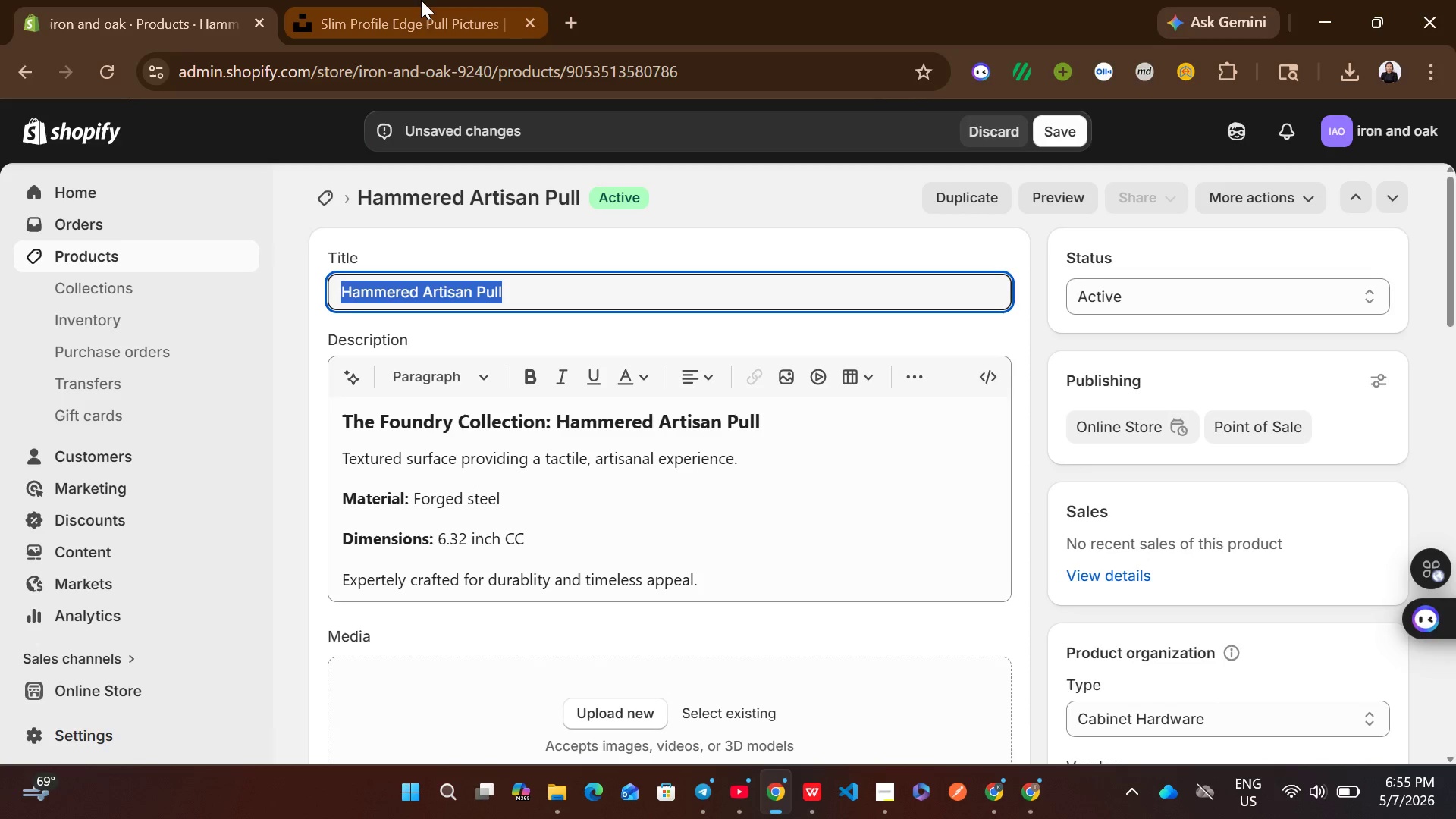 
left_click([421, 0])
 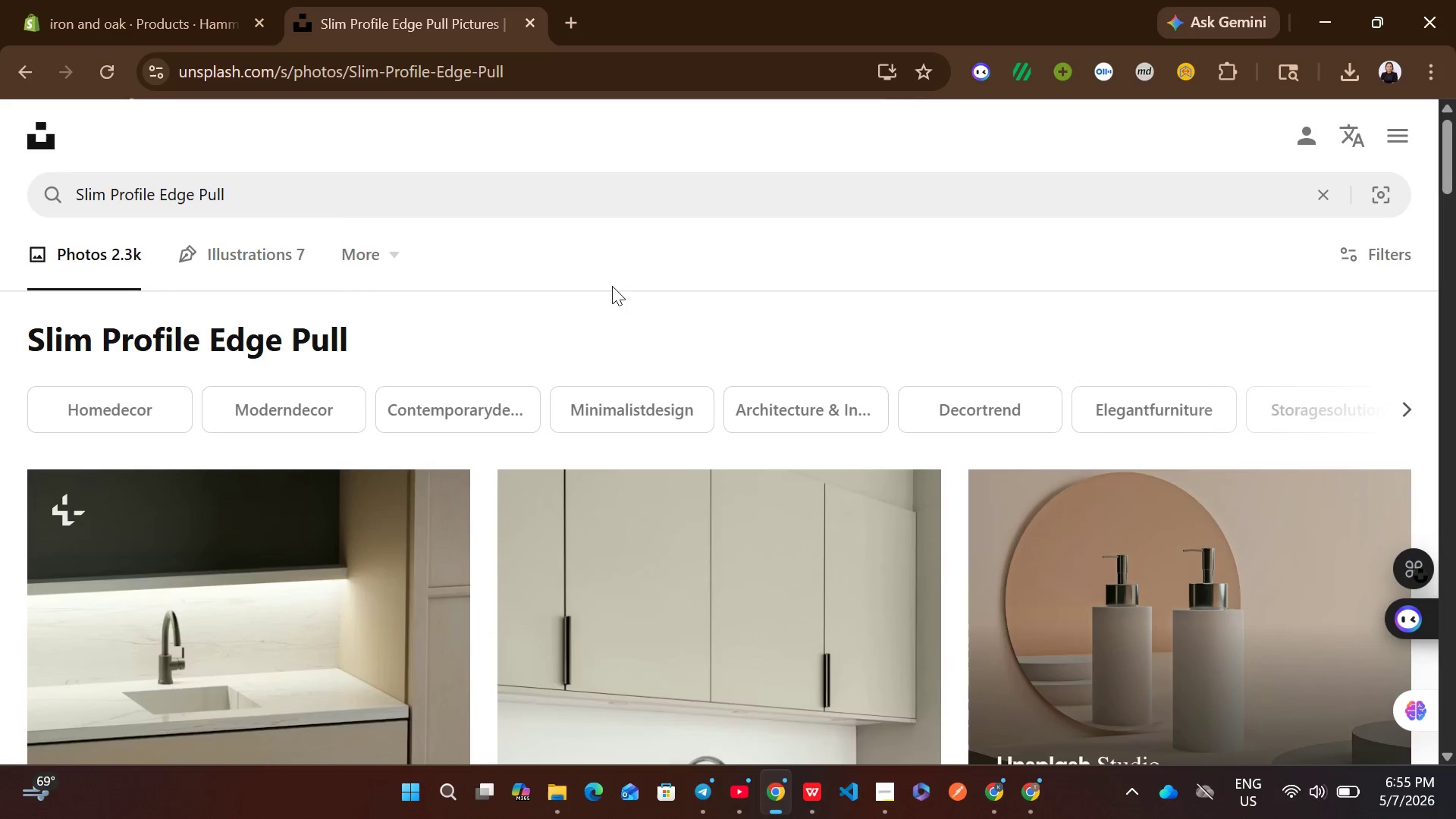 
left_click([512, 217])
 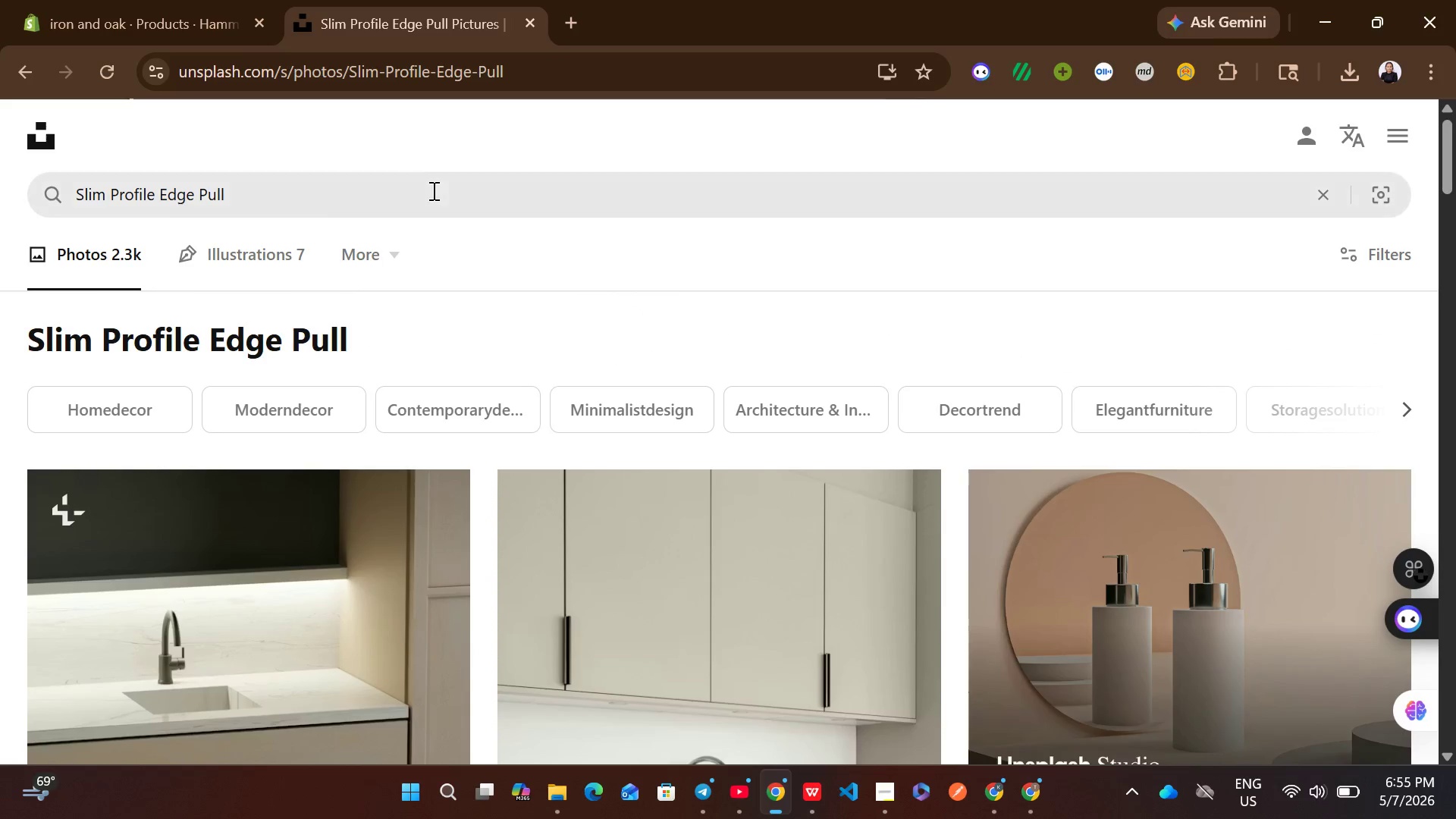 
left_click([432, 190])
 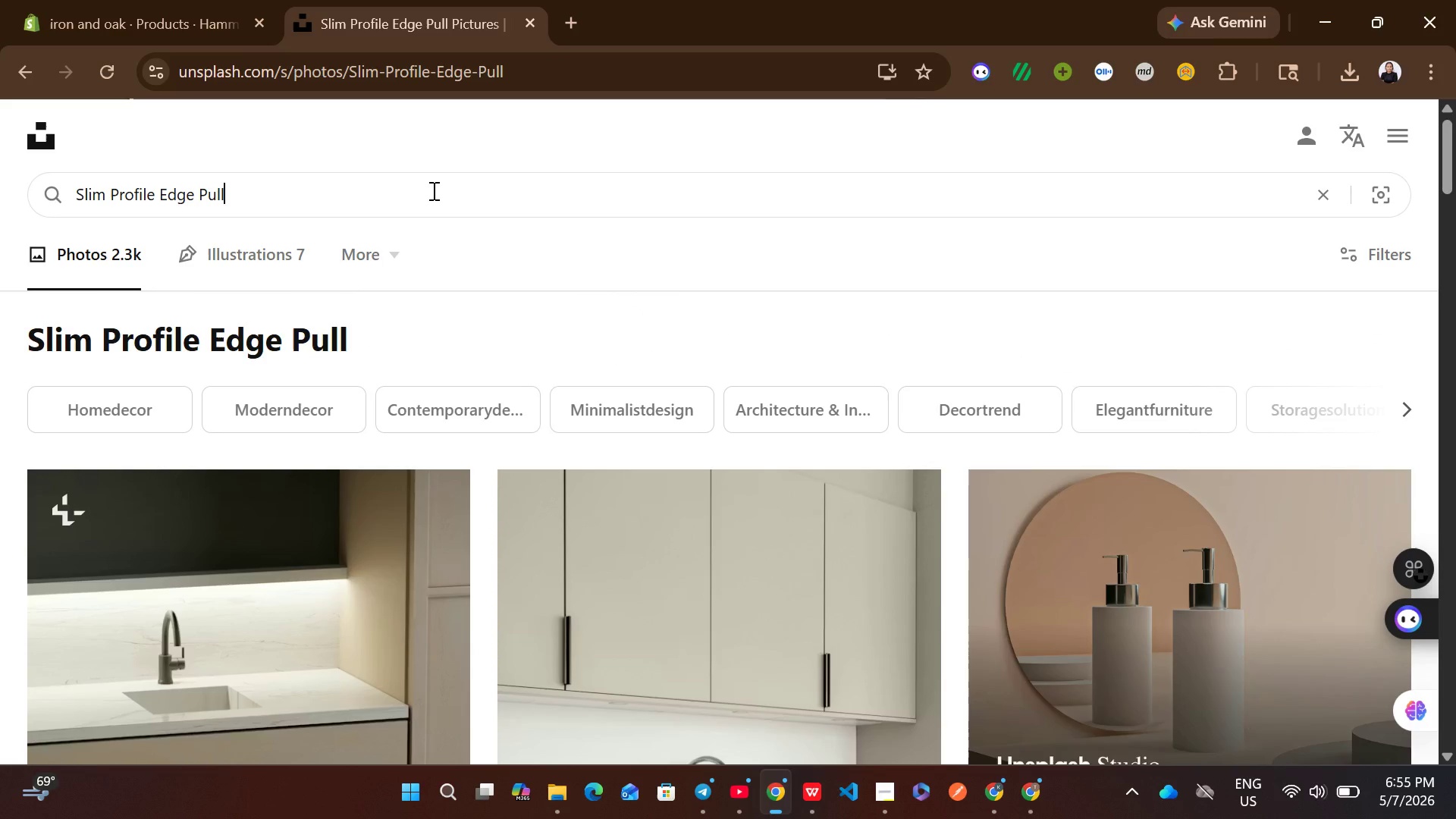 
key(Control+A)
 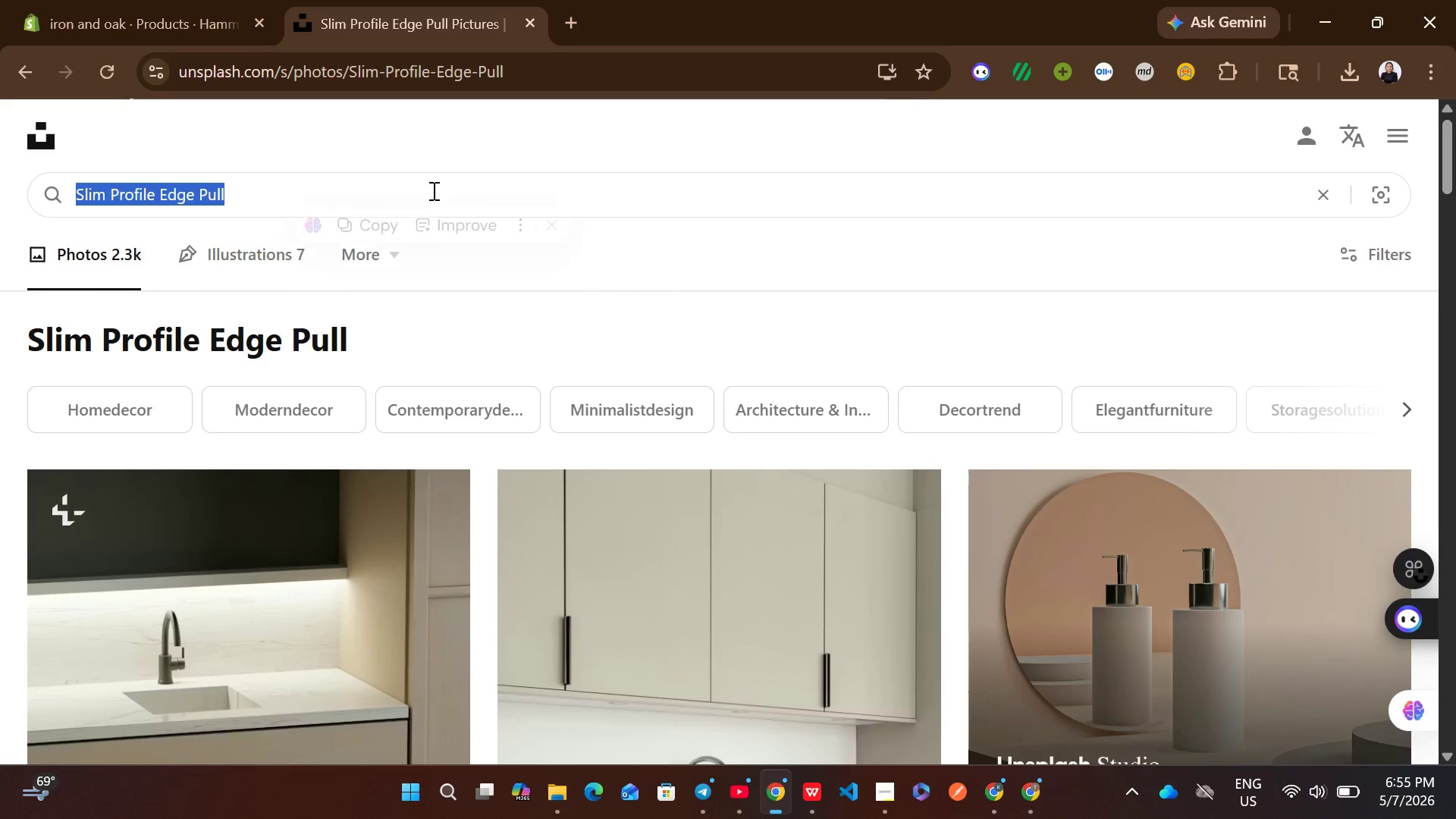 
key(Control+ControlLeft)
 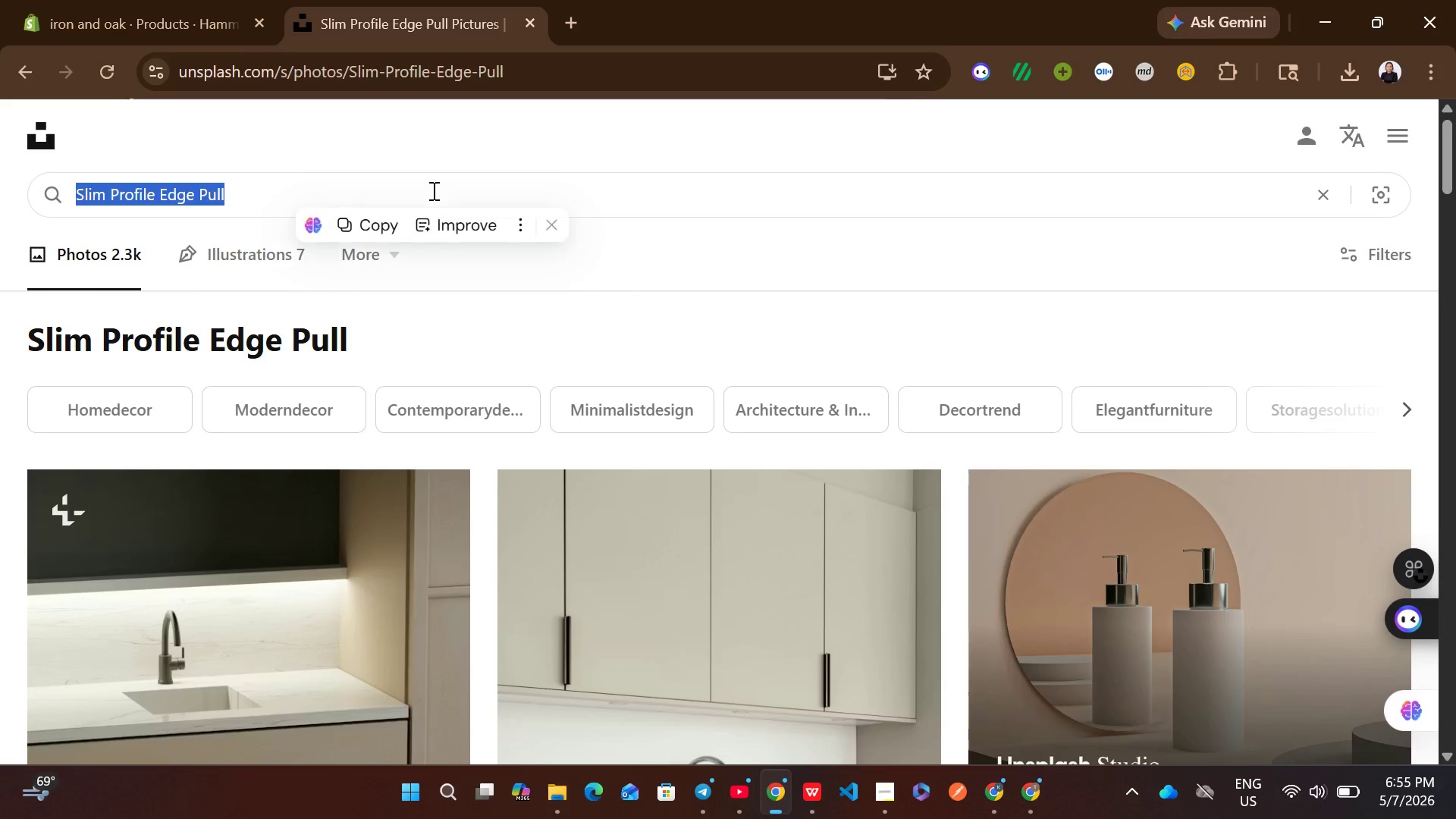 
key(Control+V)
 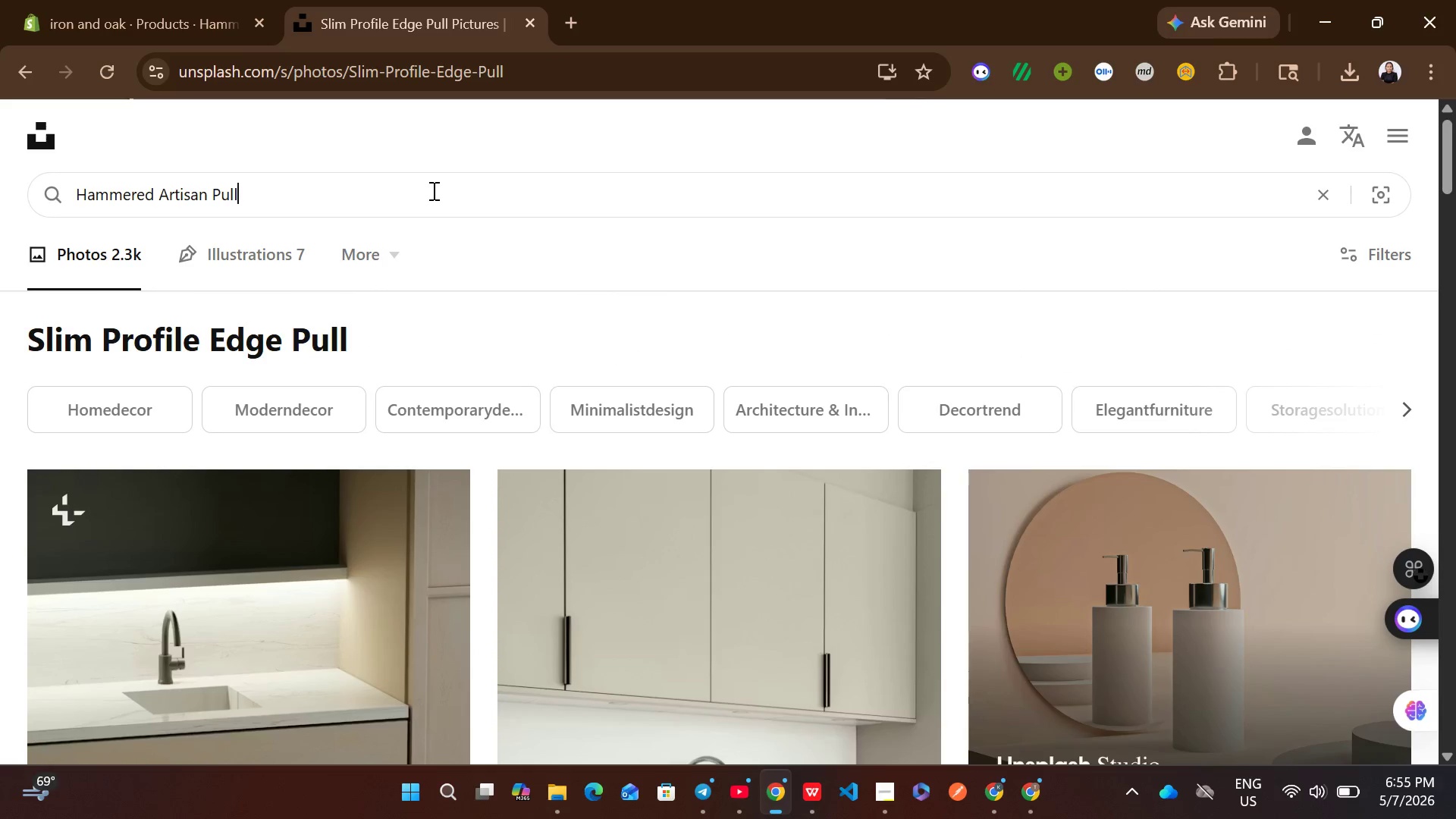 
key(Enter)
 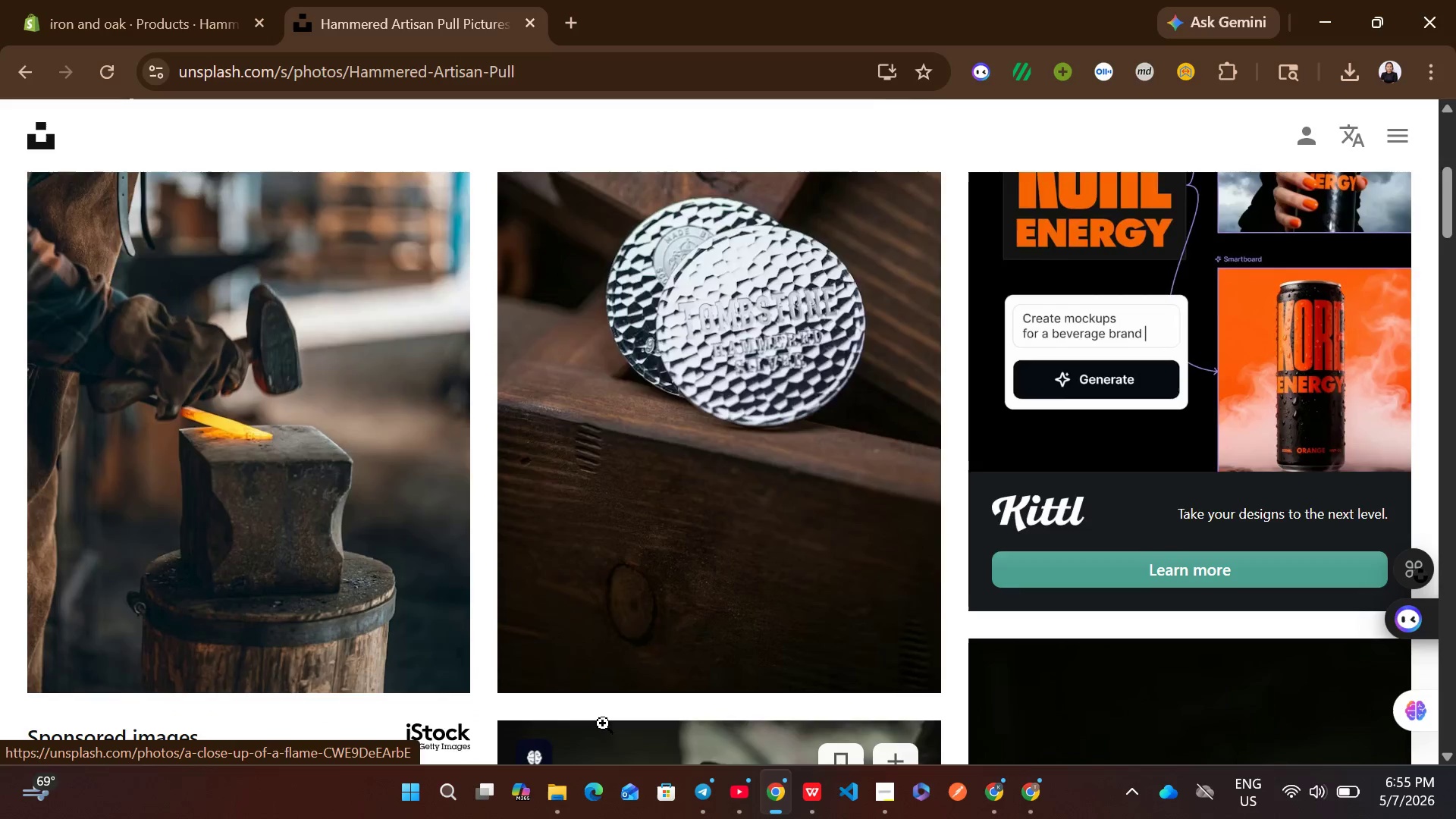 
left_click([899, 460])
 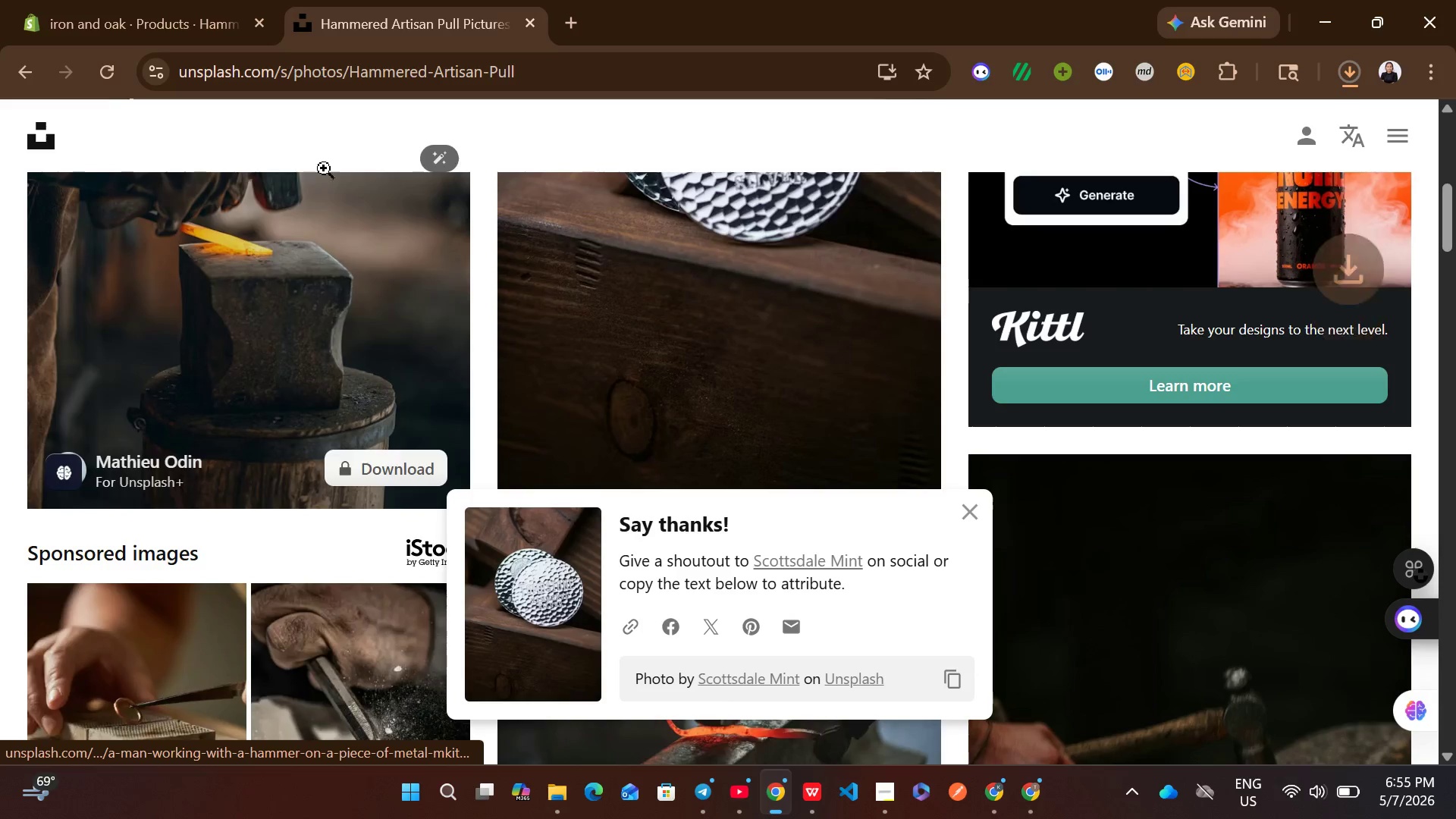 
left_click([230, 0])
 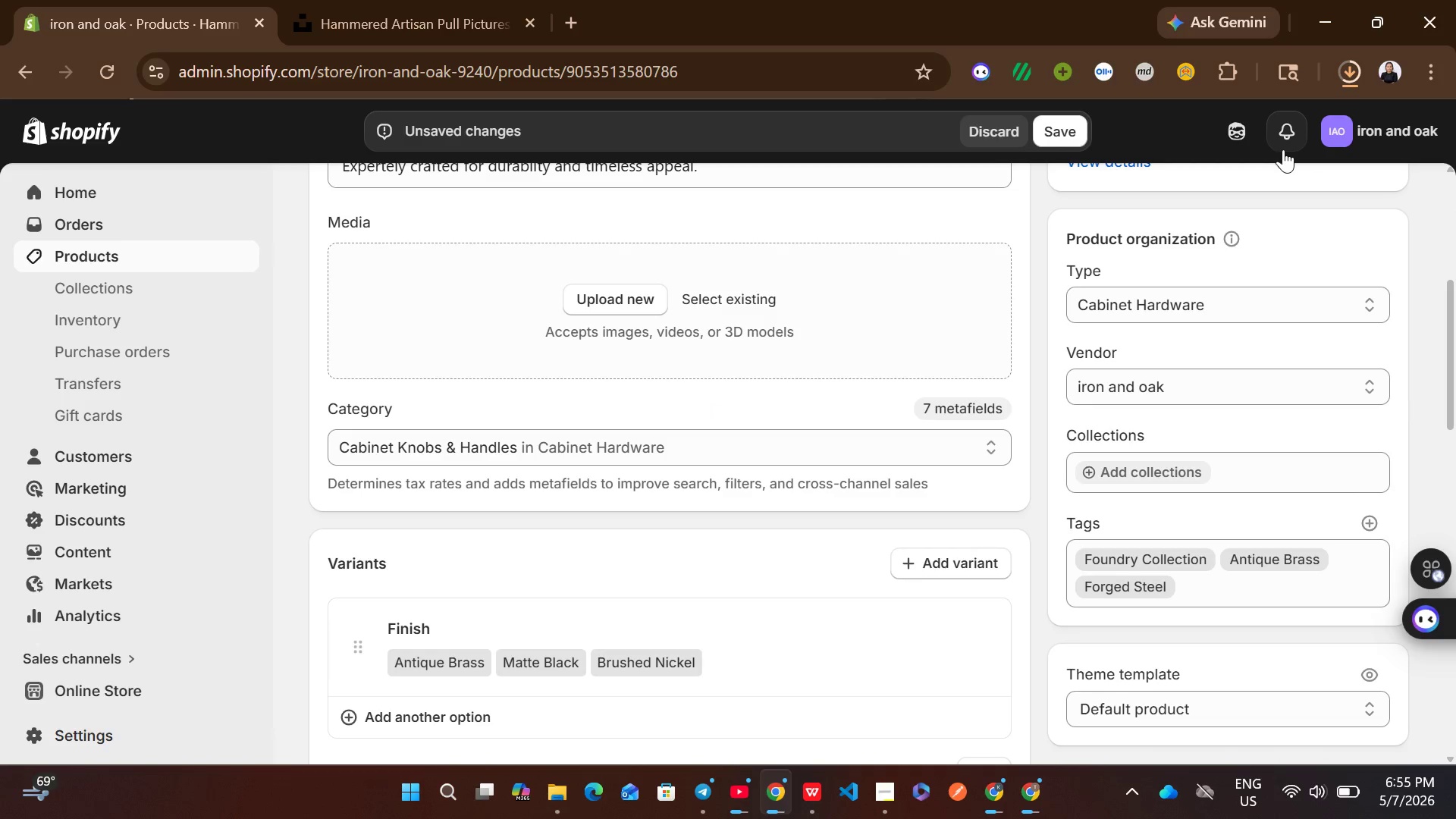 
wait(13.52)
 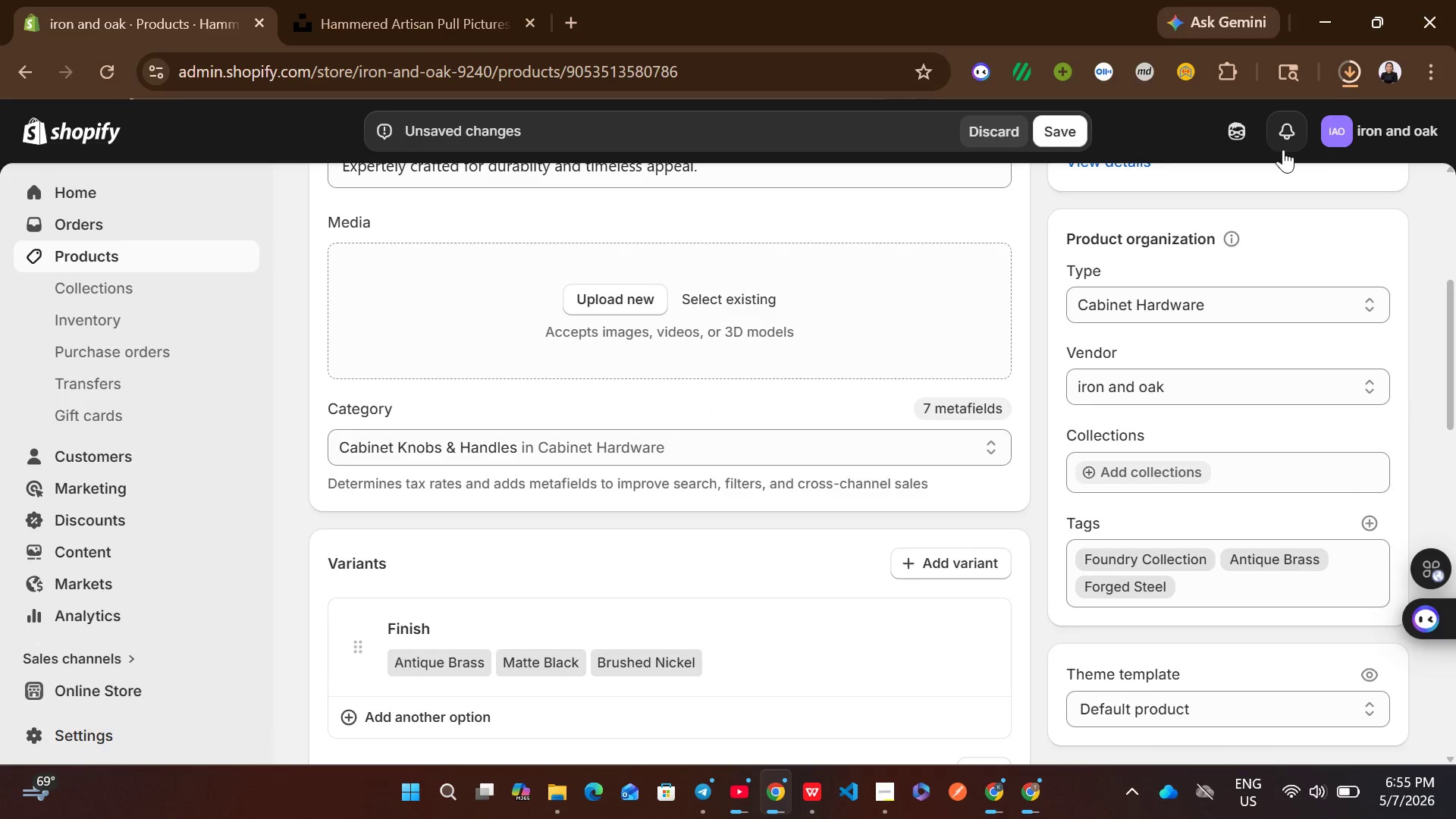 
left_click_drag(start_coordinate=[1162, 152], to_coordinate=[785, 297])
 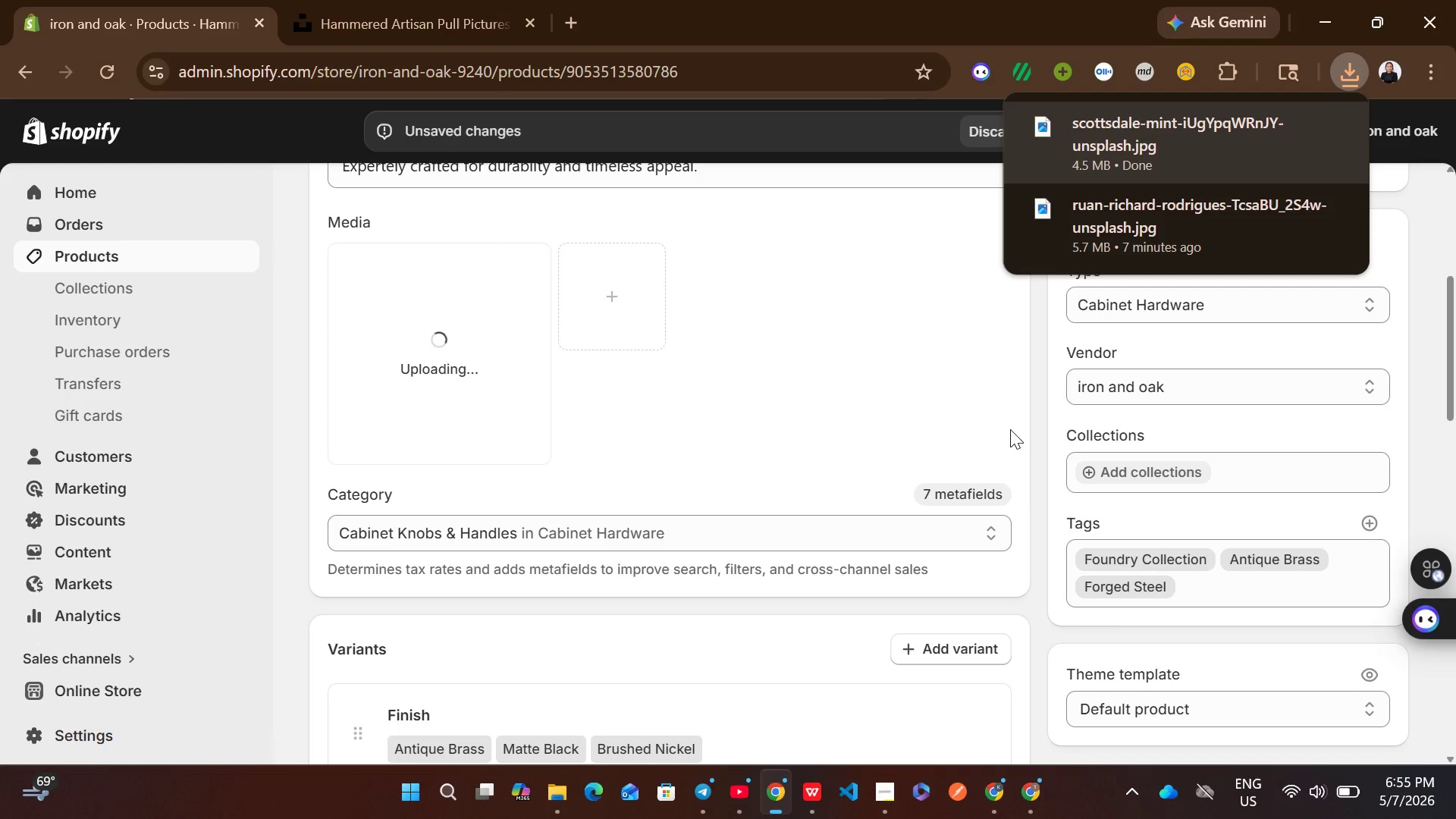 
left_click([1037, 425])
 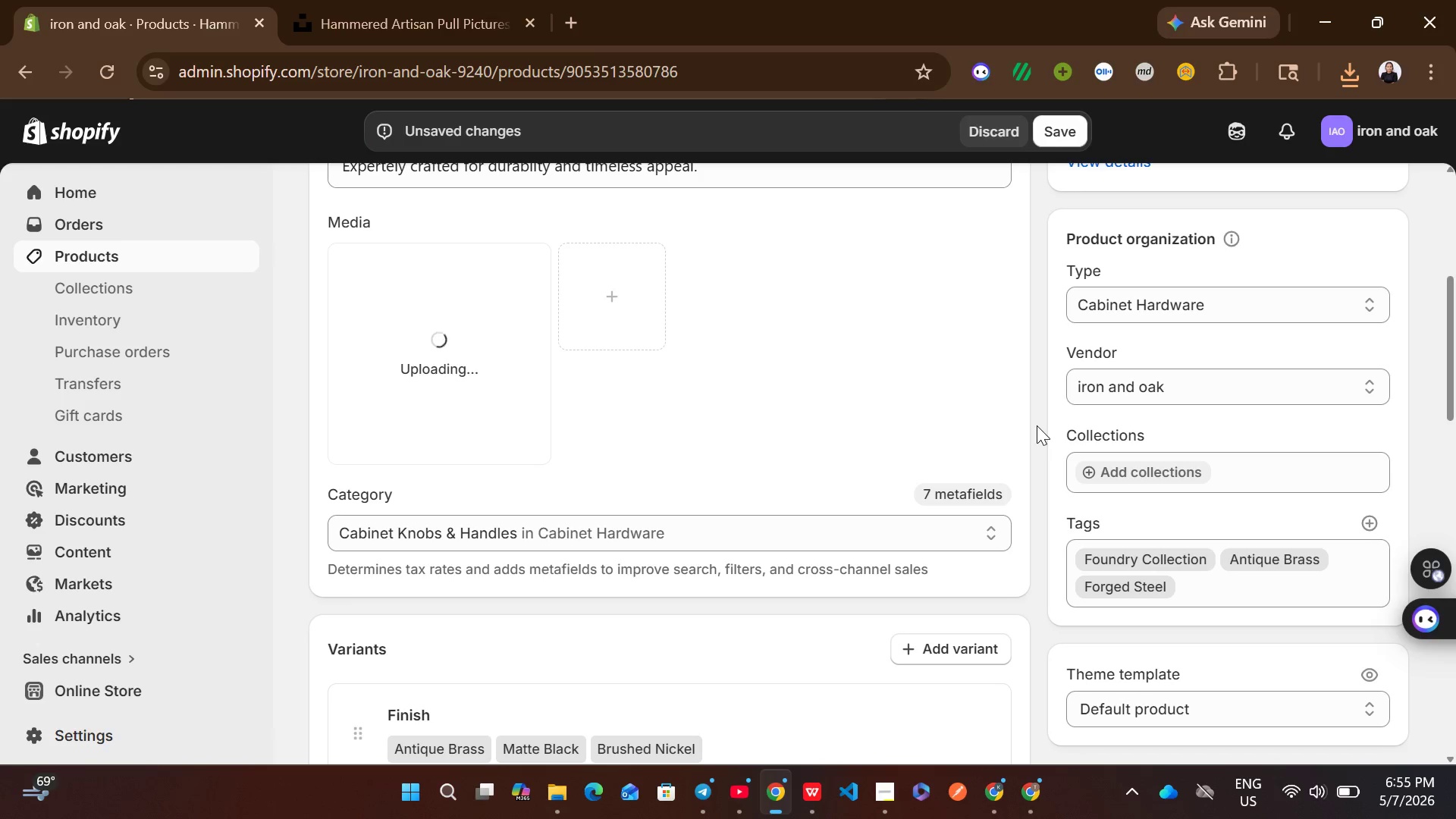 
wait(12.45)
 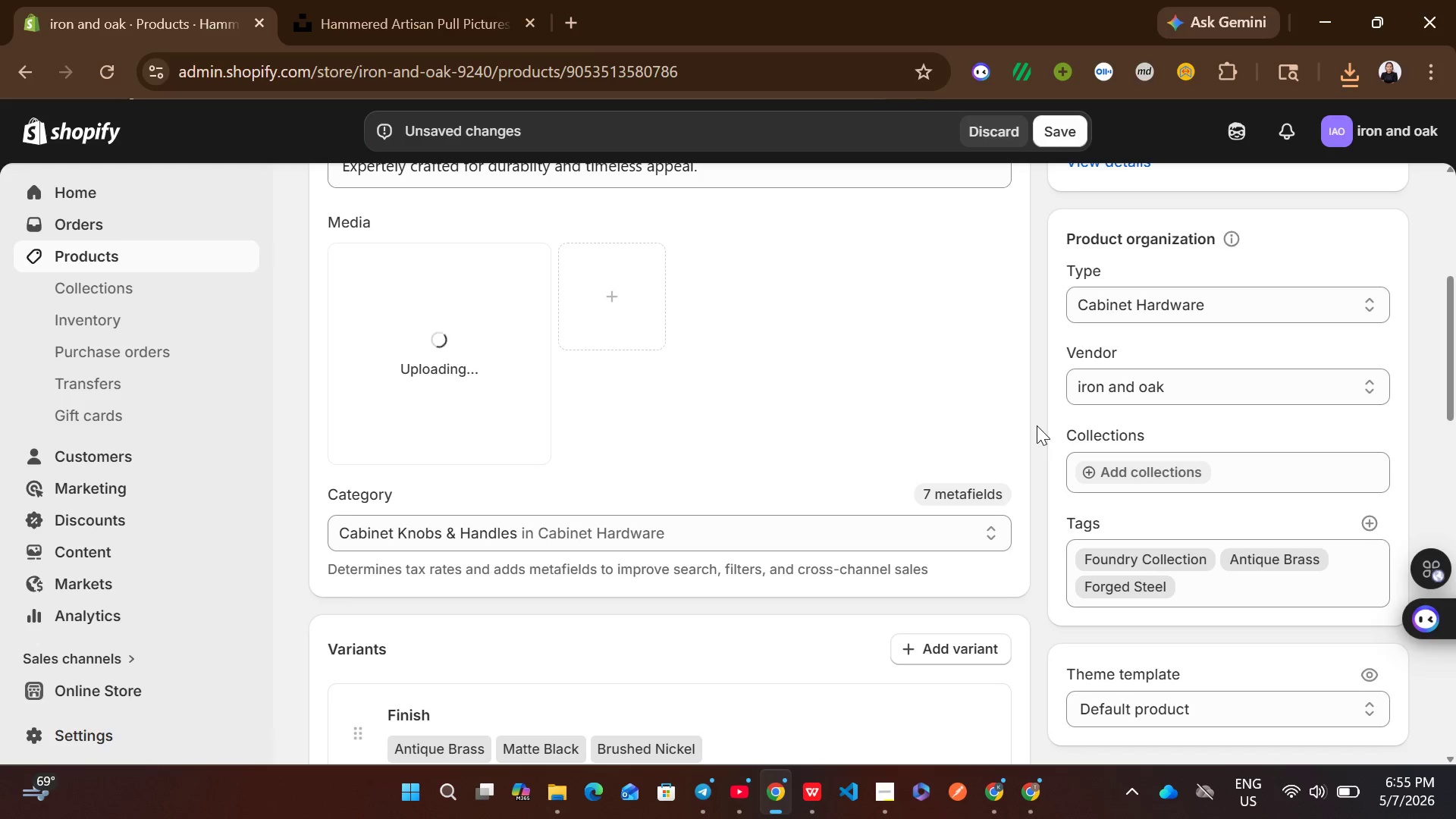 
left_click([325, 410])
 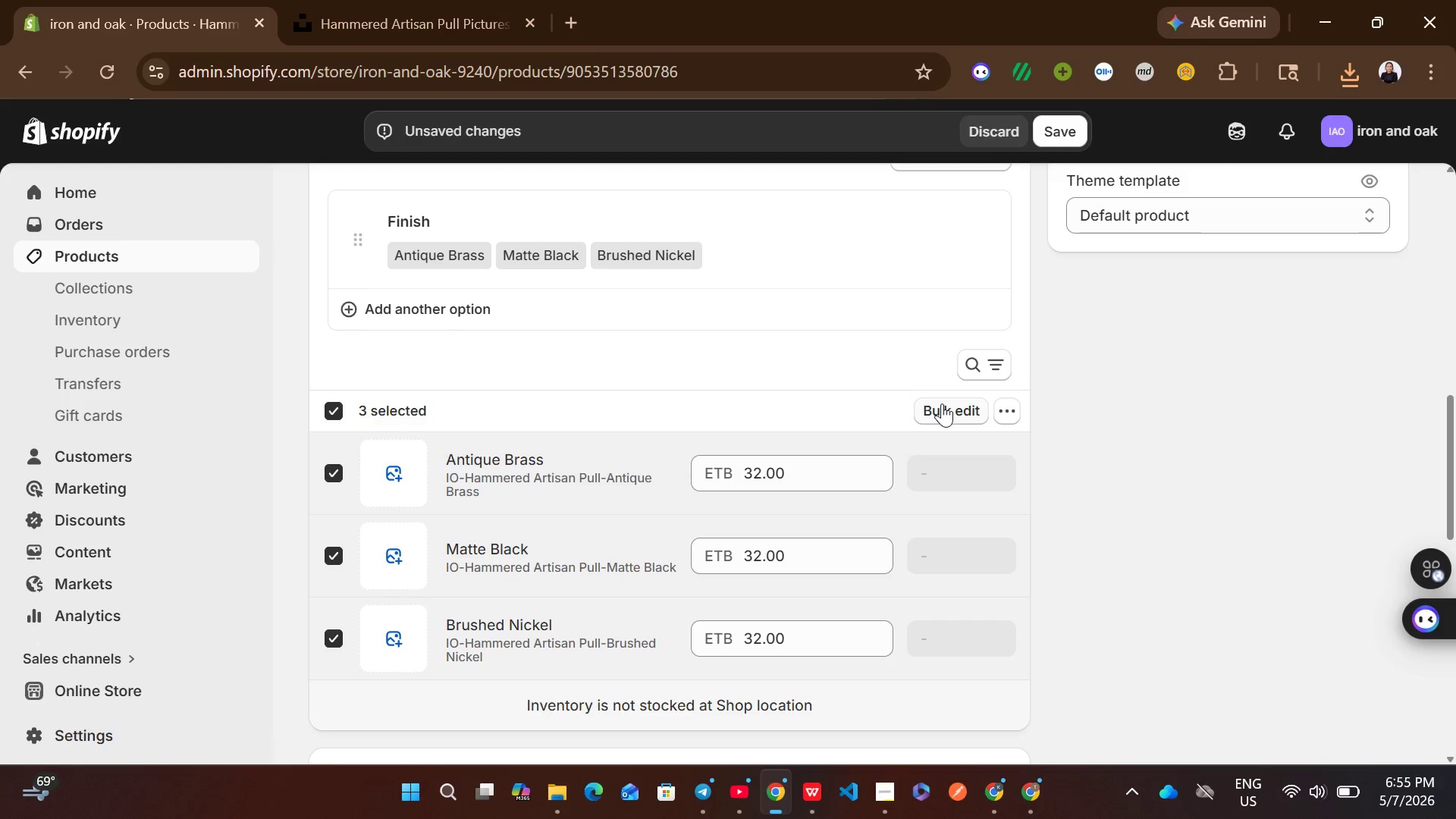 
left_click([942, 403])
 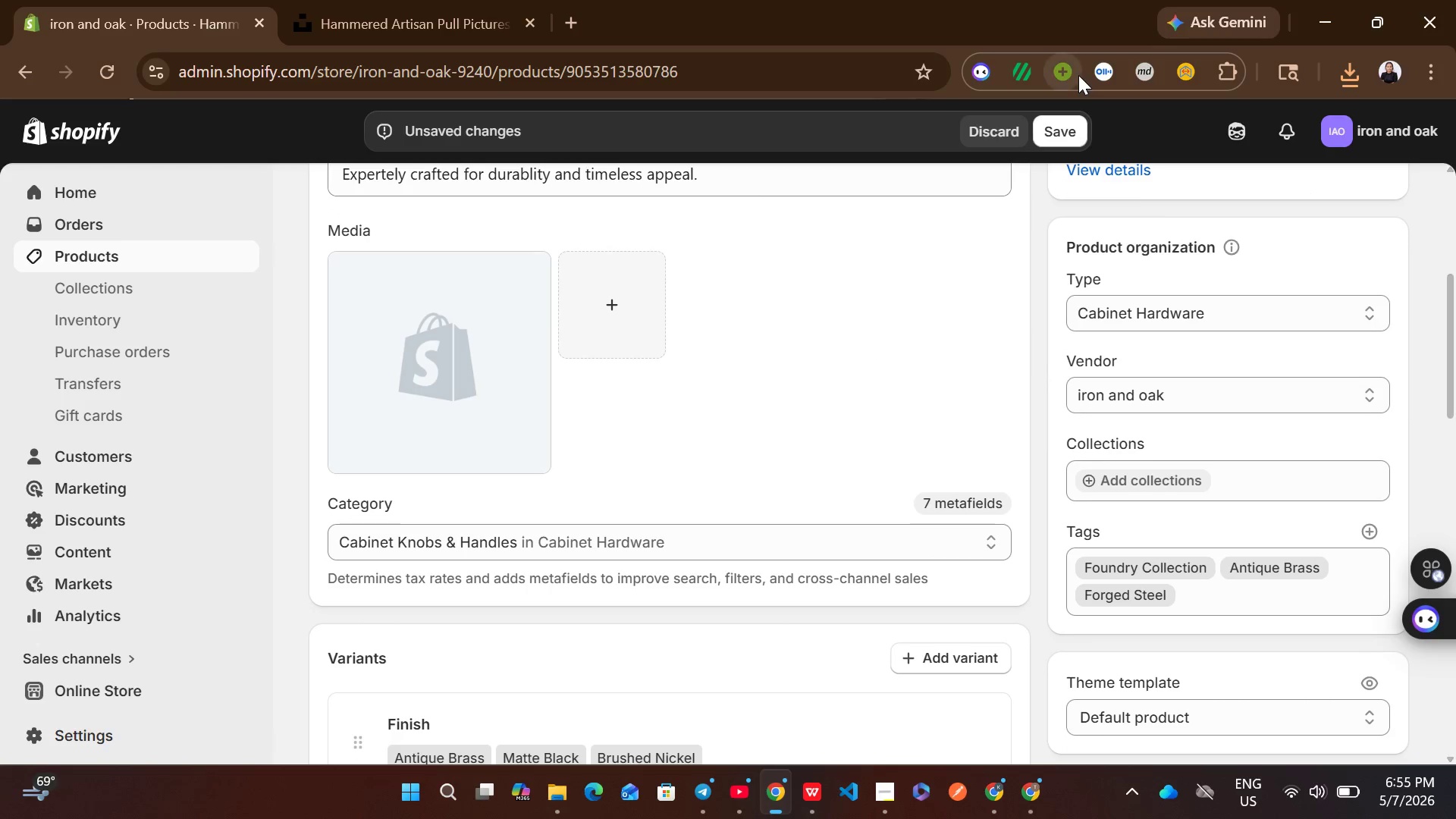 
wait(6.51)
 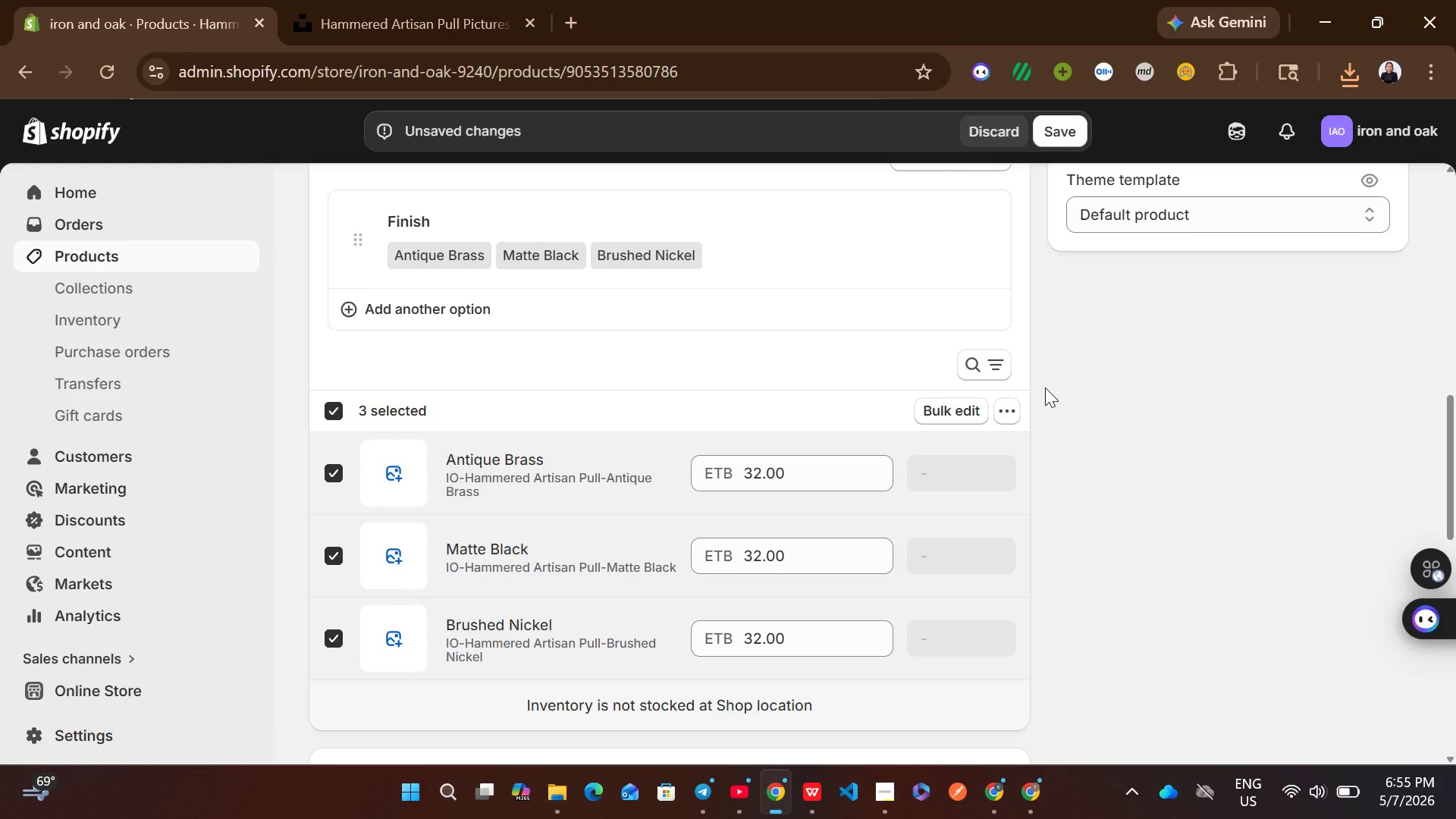 
left_click([472, 356])
 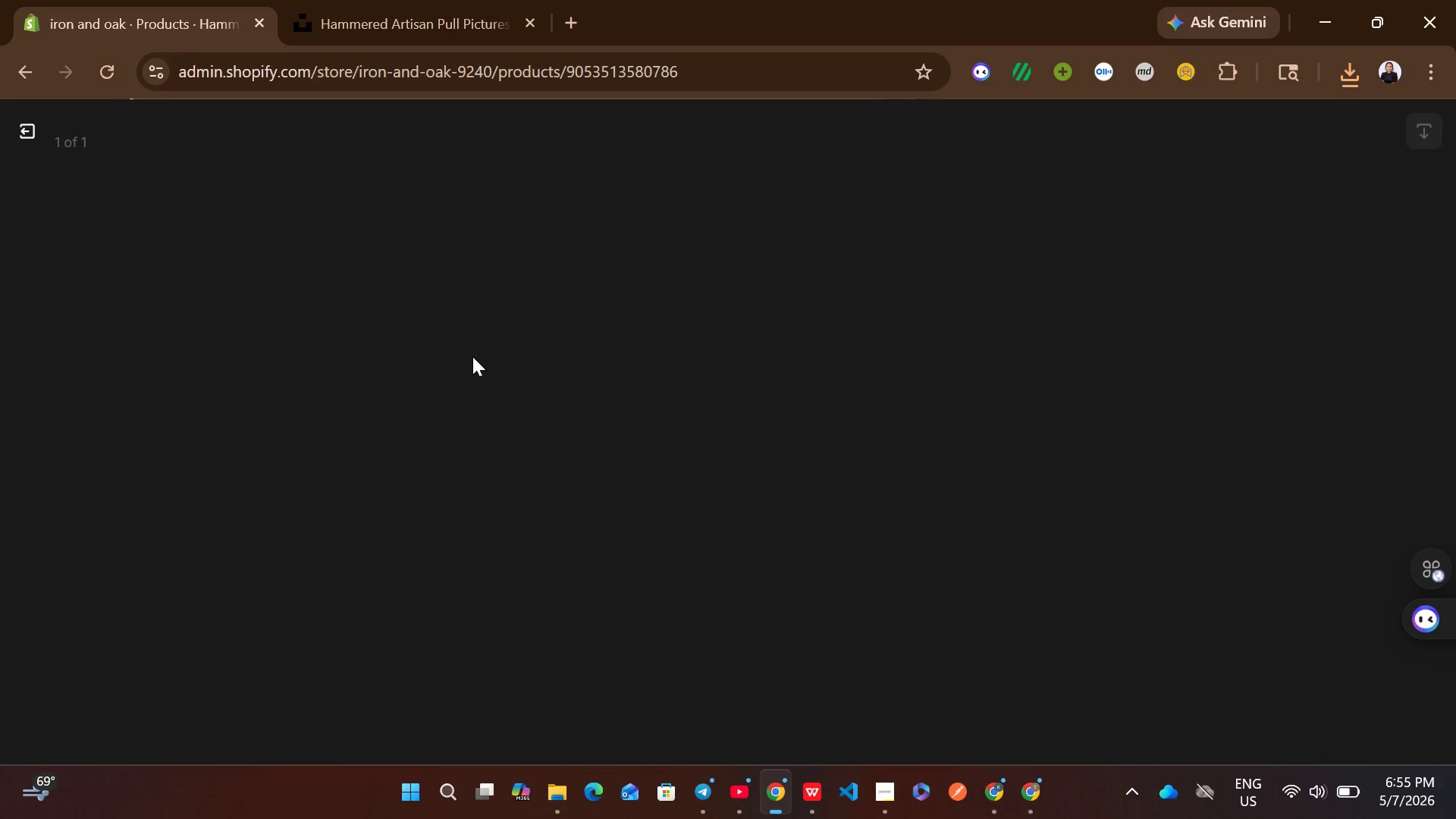 
wait(8.25)
 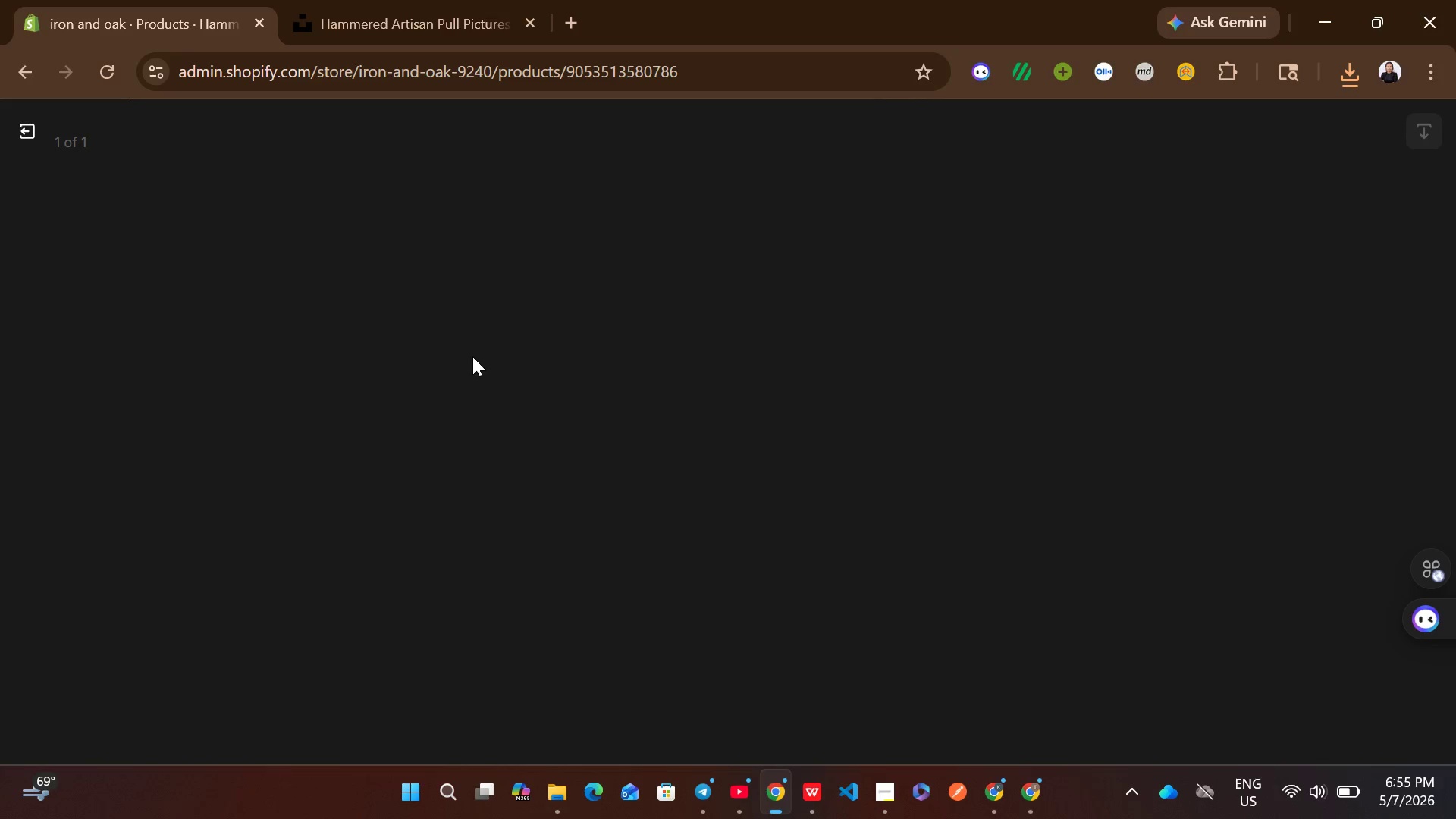 
left_click([1169, 394])
 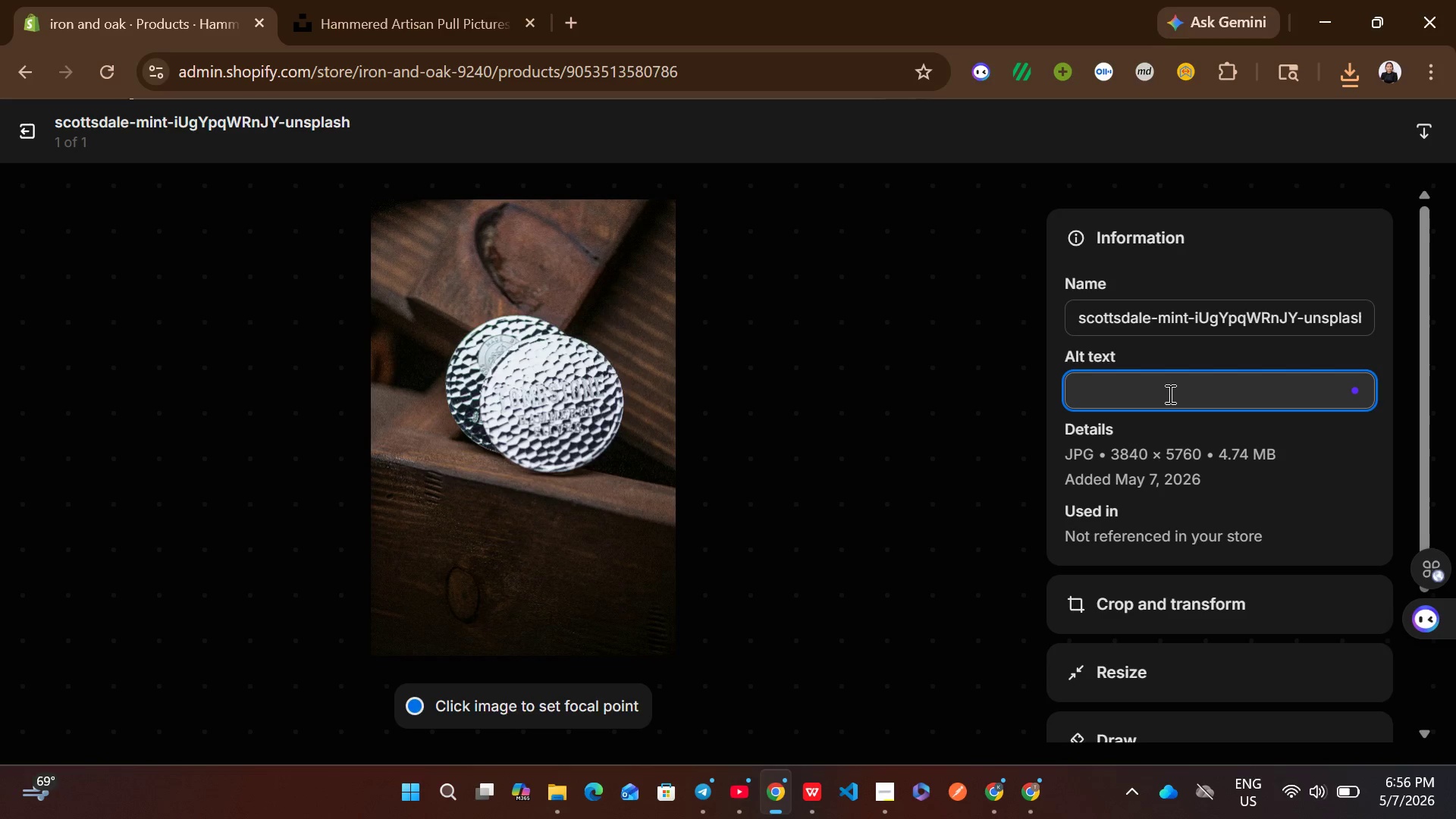 
type(Hammered Artisan pul i)
key(Backspace)
key(Backspace)
type(l in antique brass - forged steel cabinet hardware)
 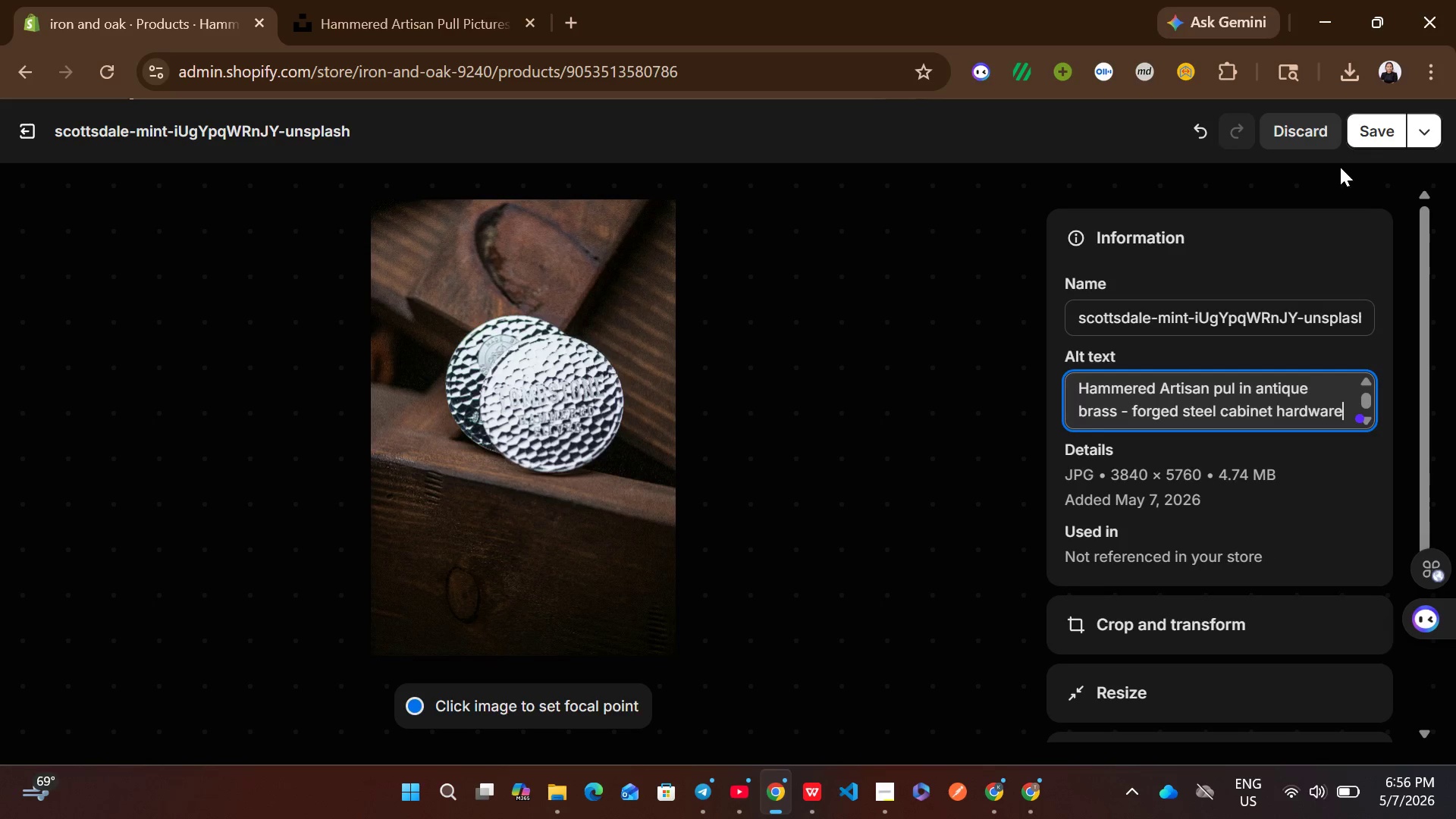 
left_click([1376, 131])
 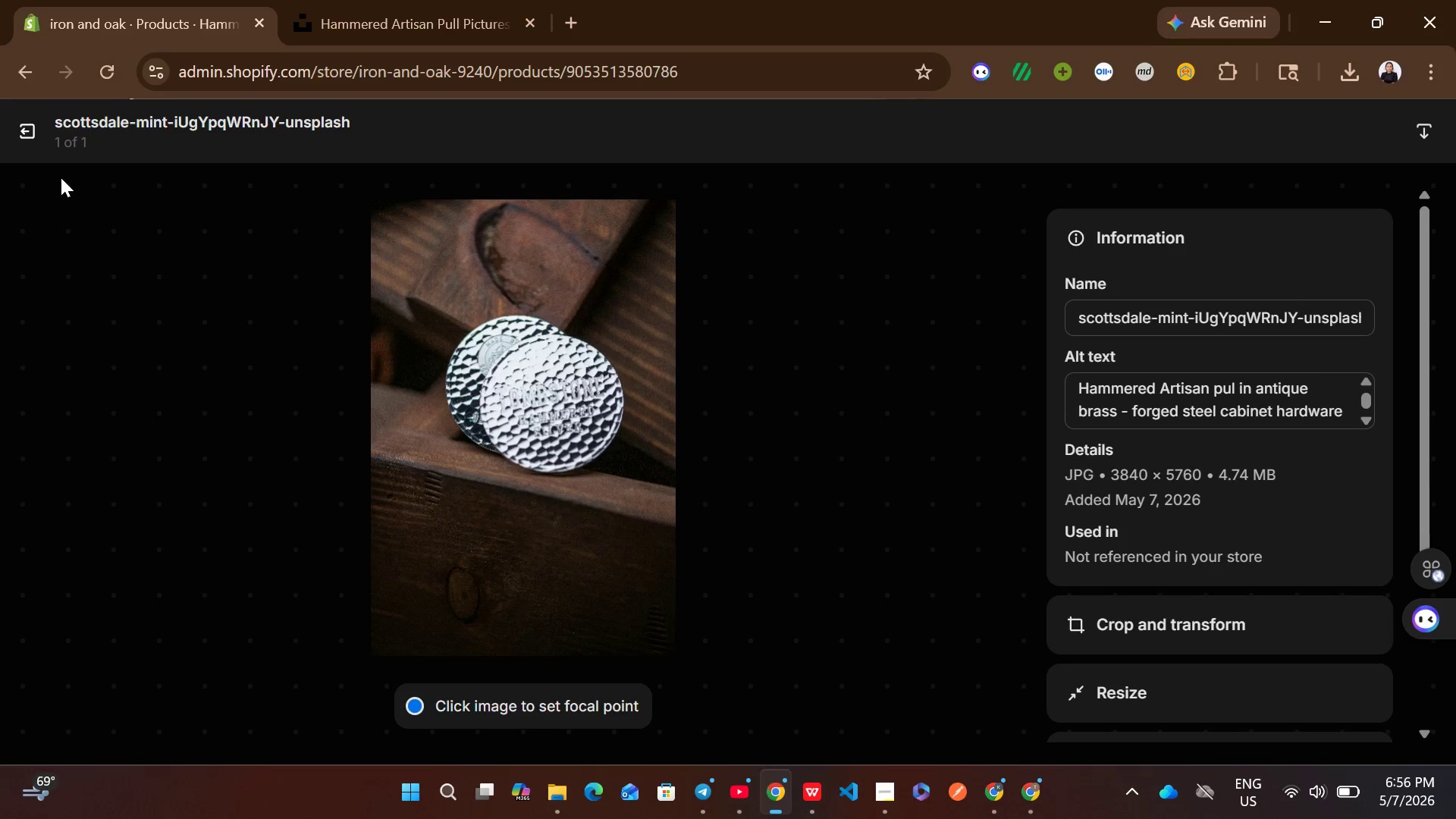 
left_click([15, 118])
 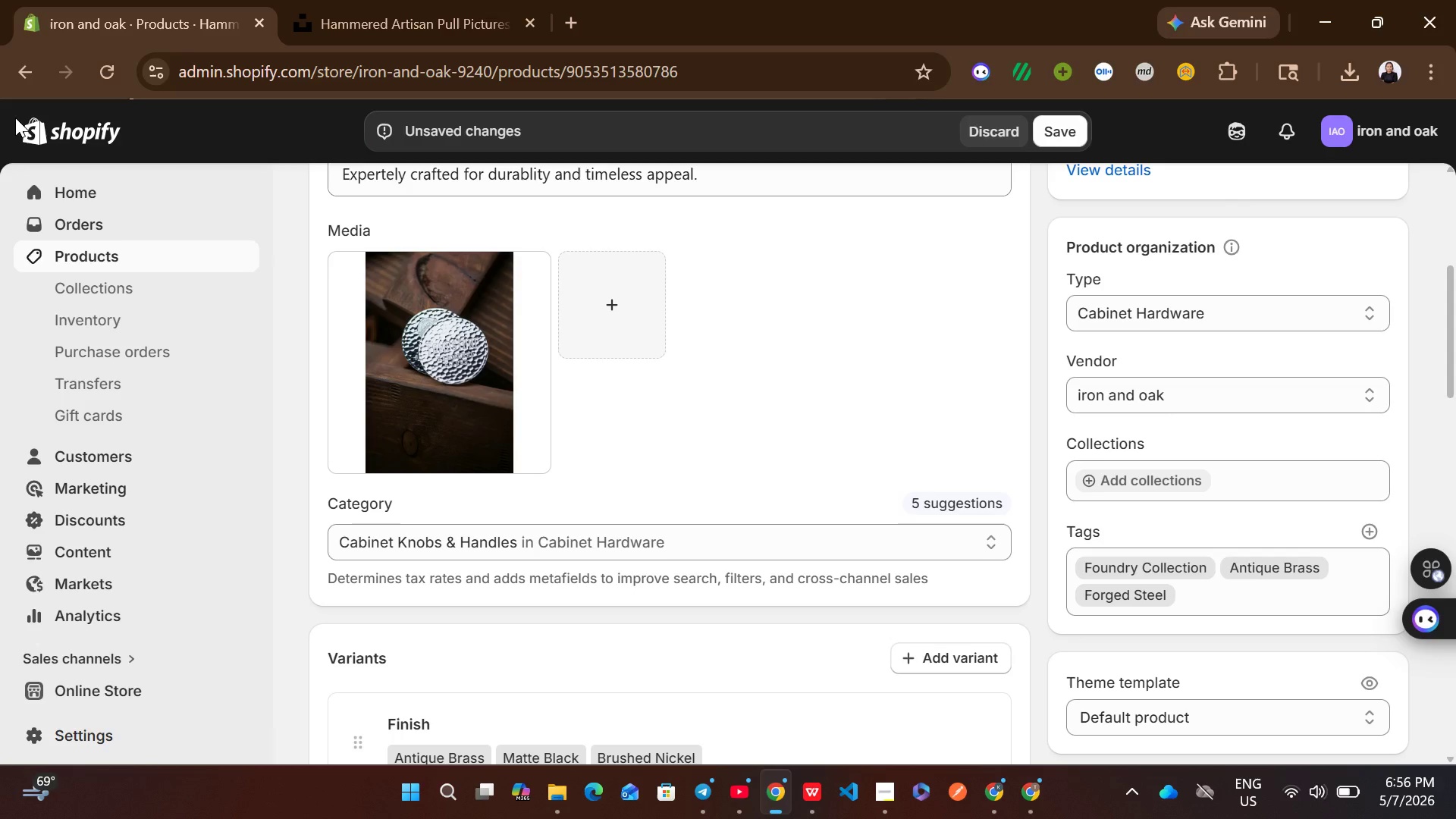 
mouse_move([651, 585])
 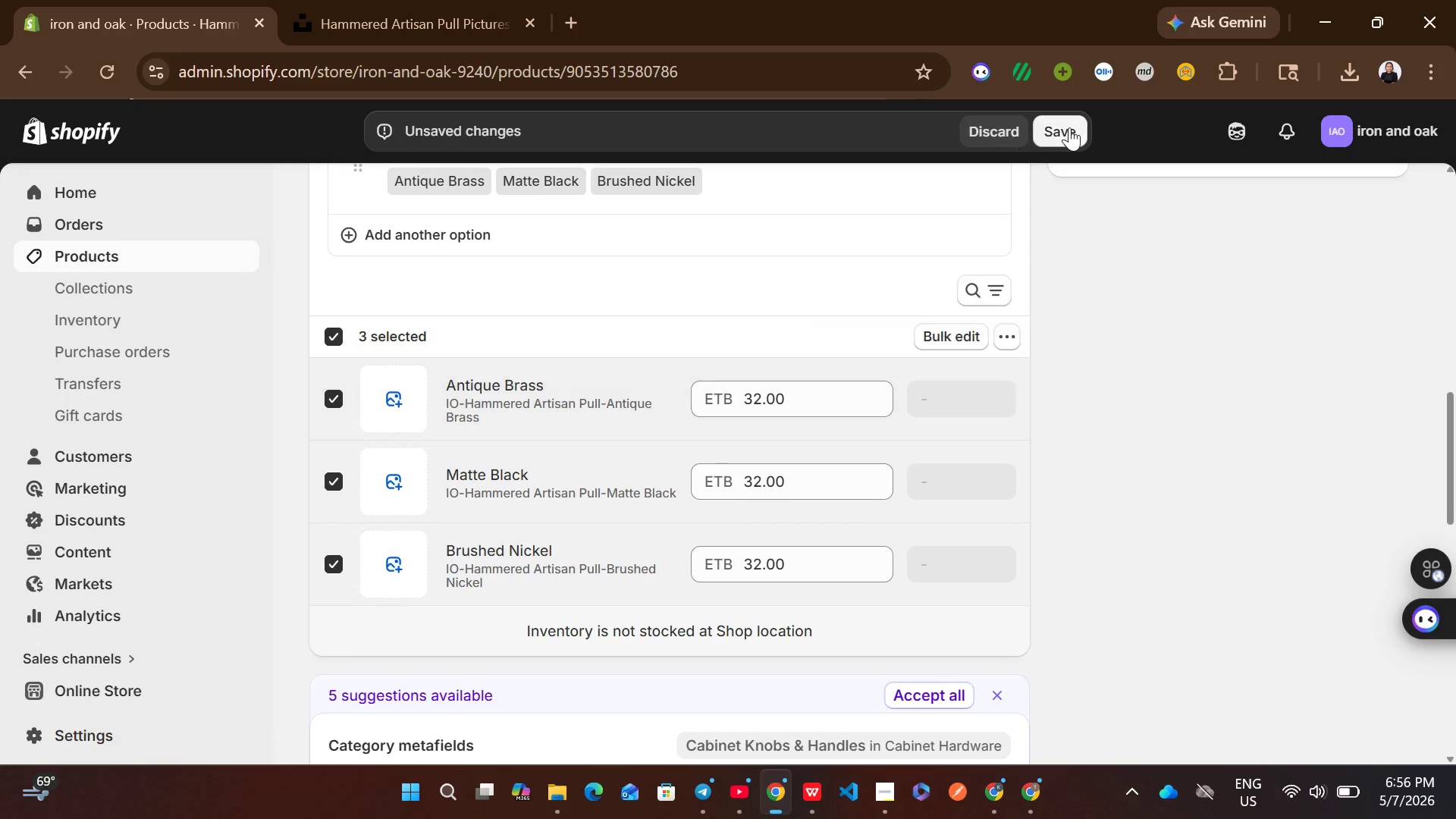 
left_click([1072, 127])
 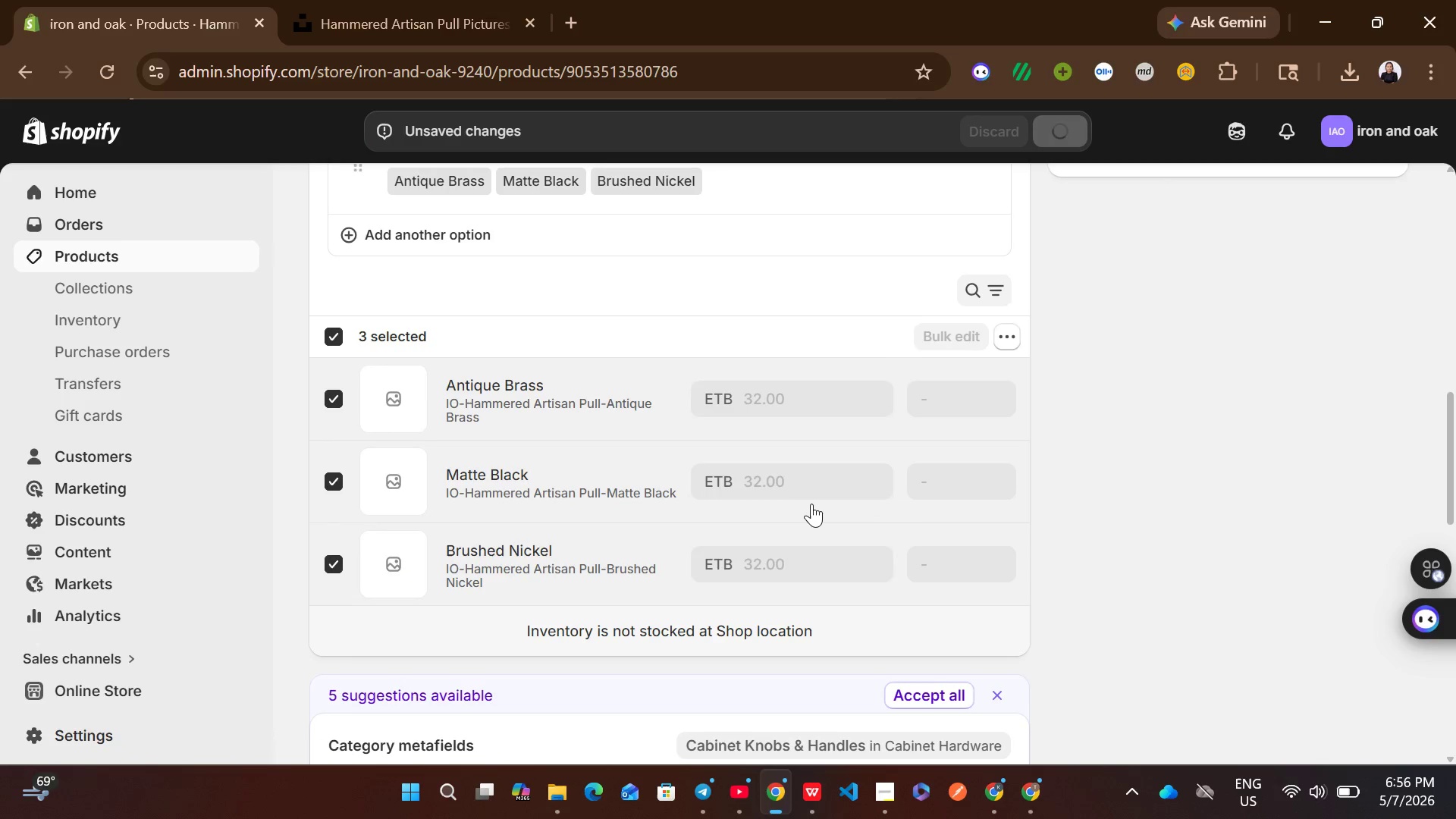 
wait(5.45)
 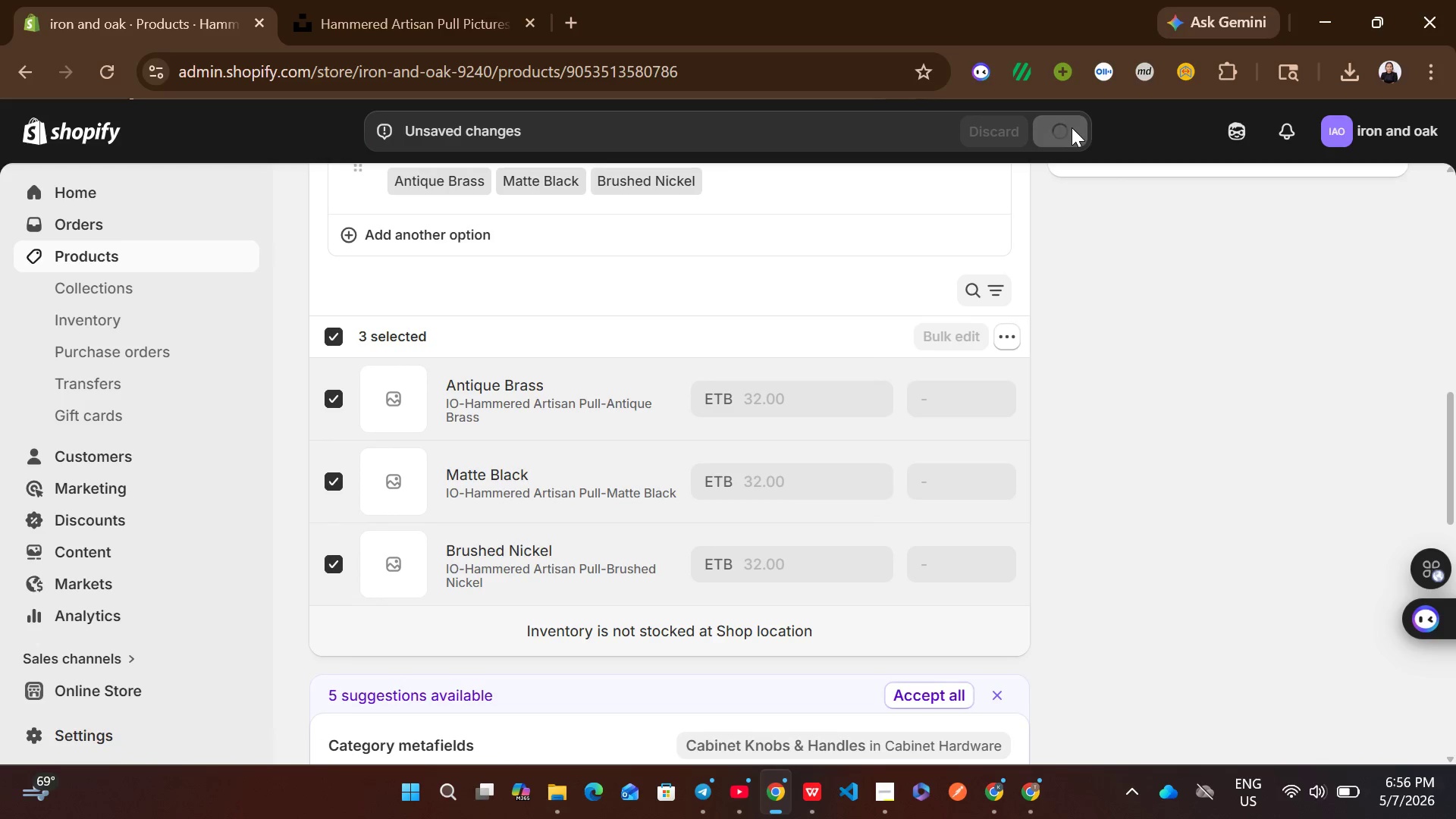 
left_click([966, 337])
 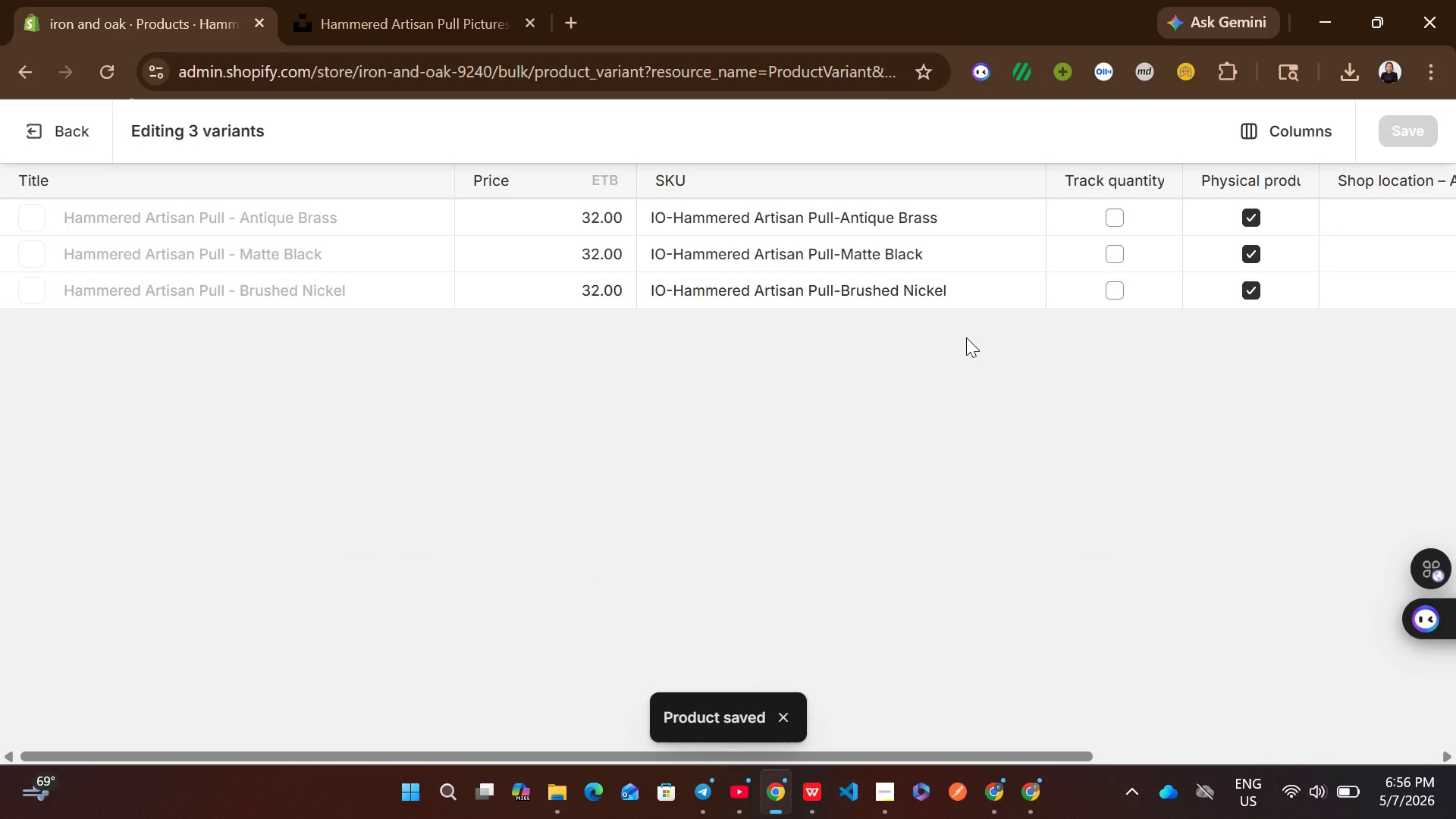 
left_click([1122, 216])
 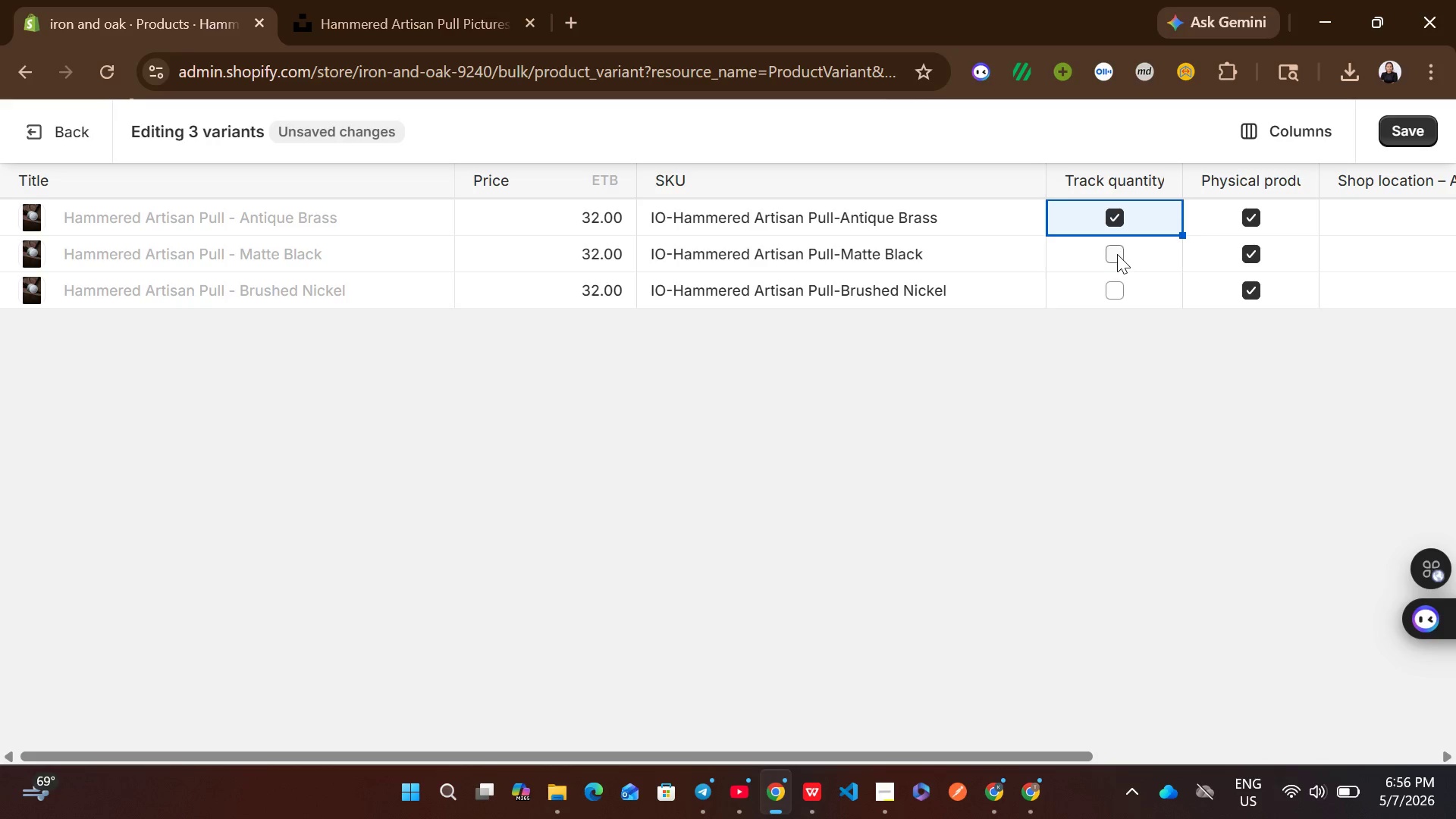 
left_click([1117, 254])
 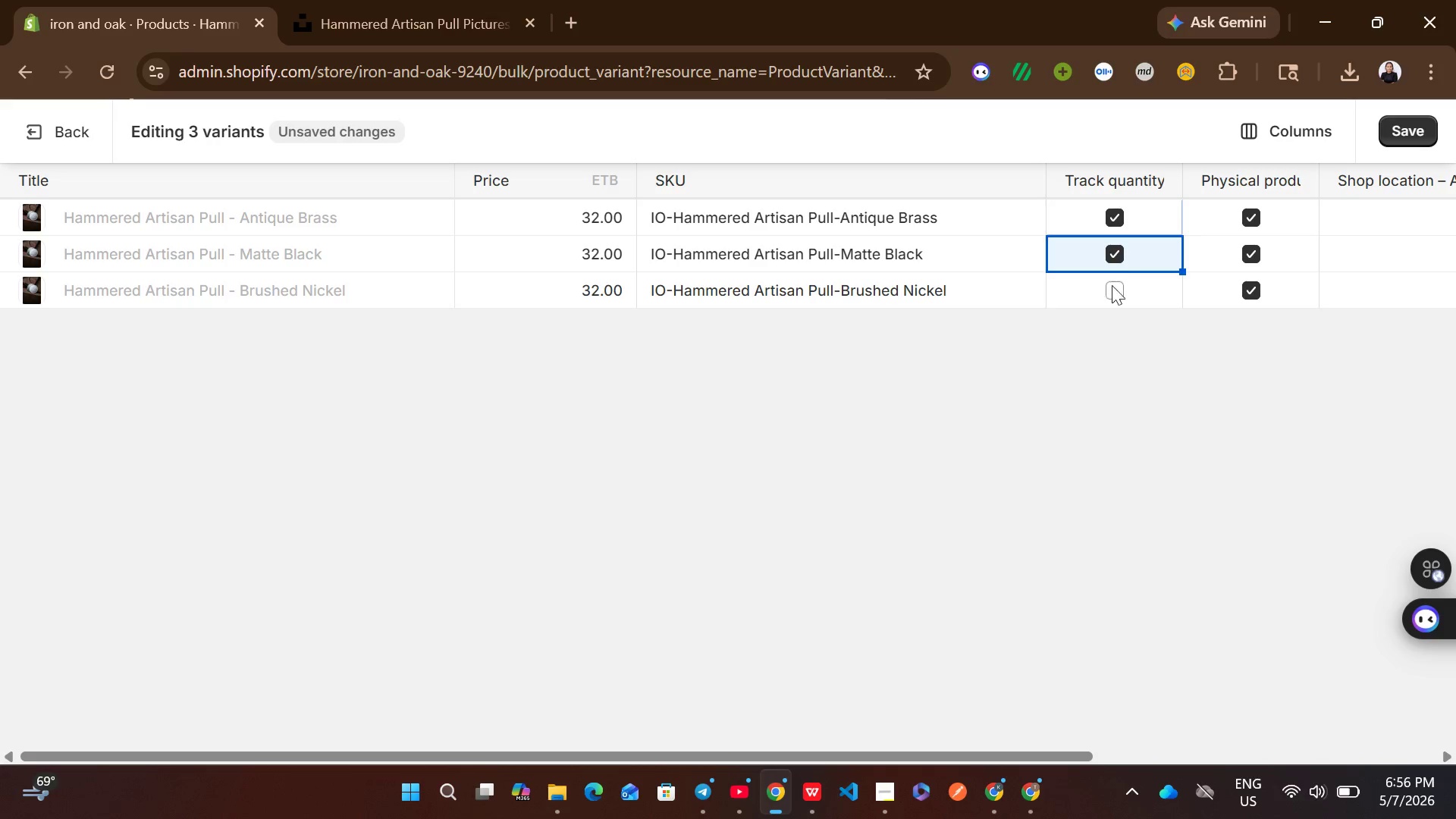 
left_click([1110, 292])
 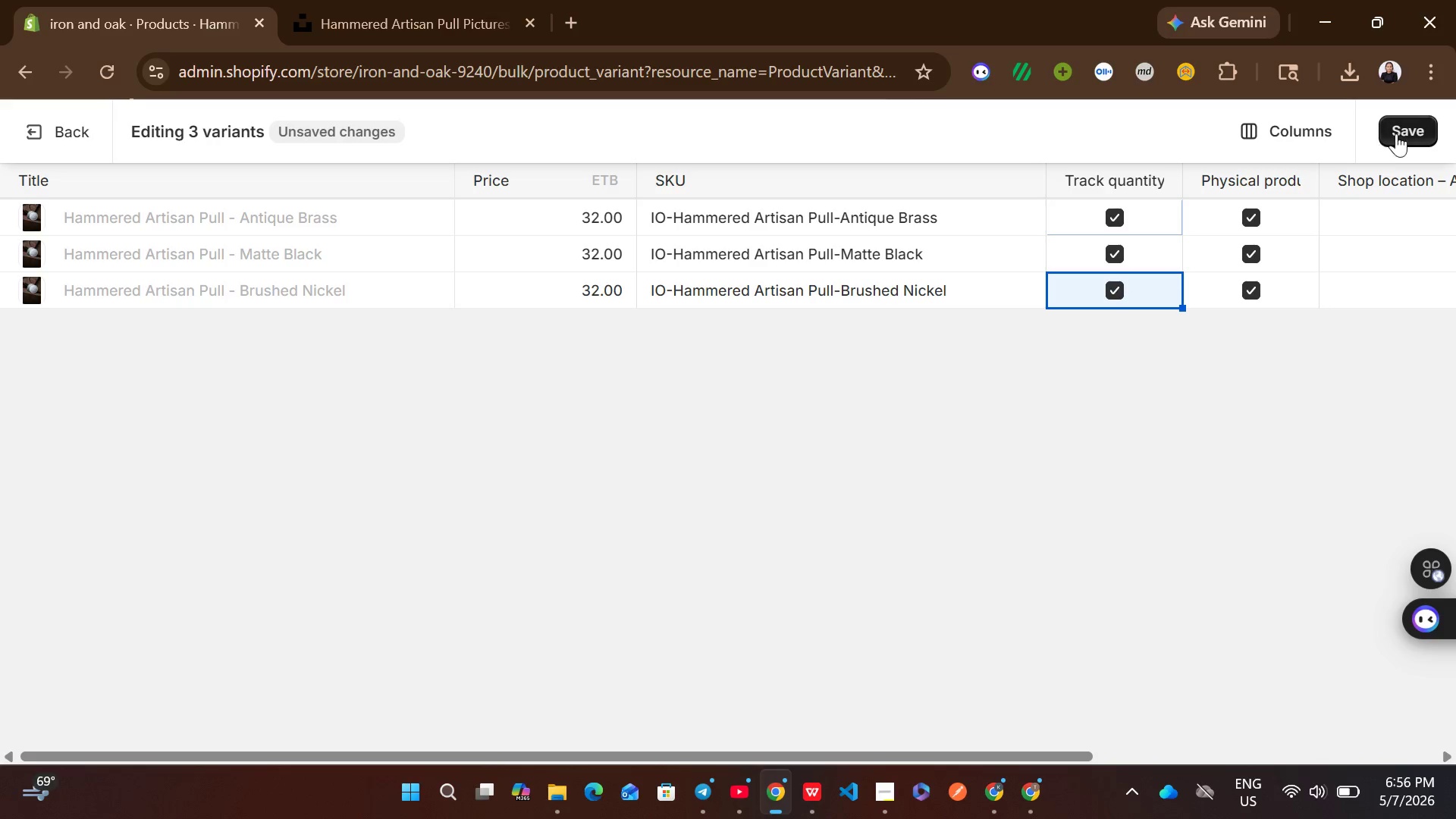 
left_click([1400, 134])
 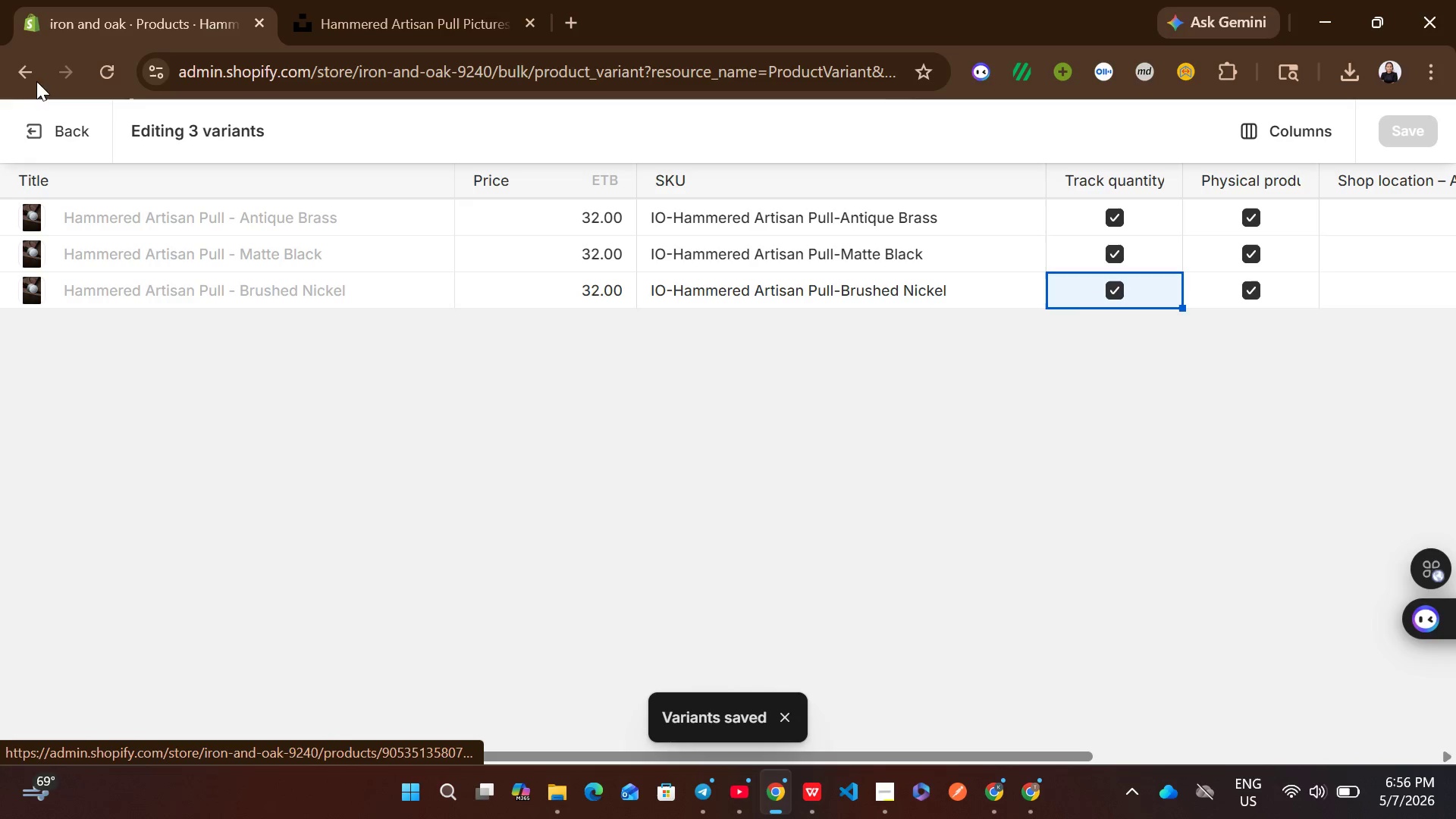 
left_click([49, 130])
 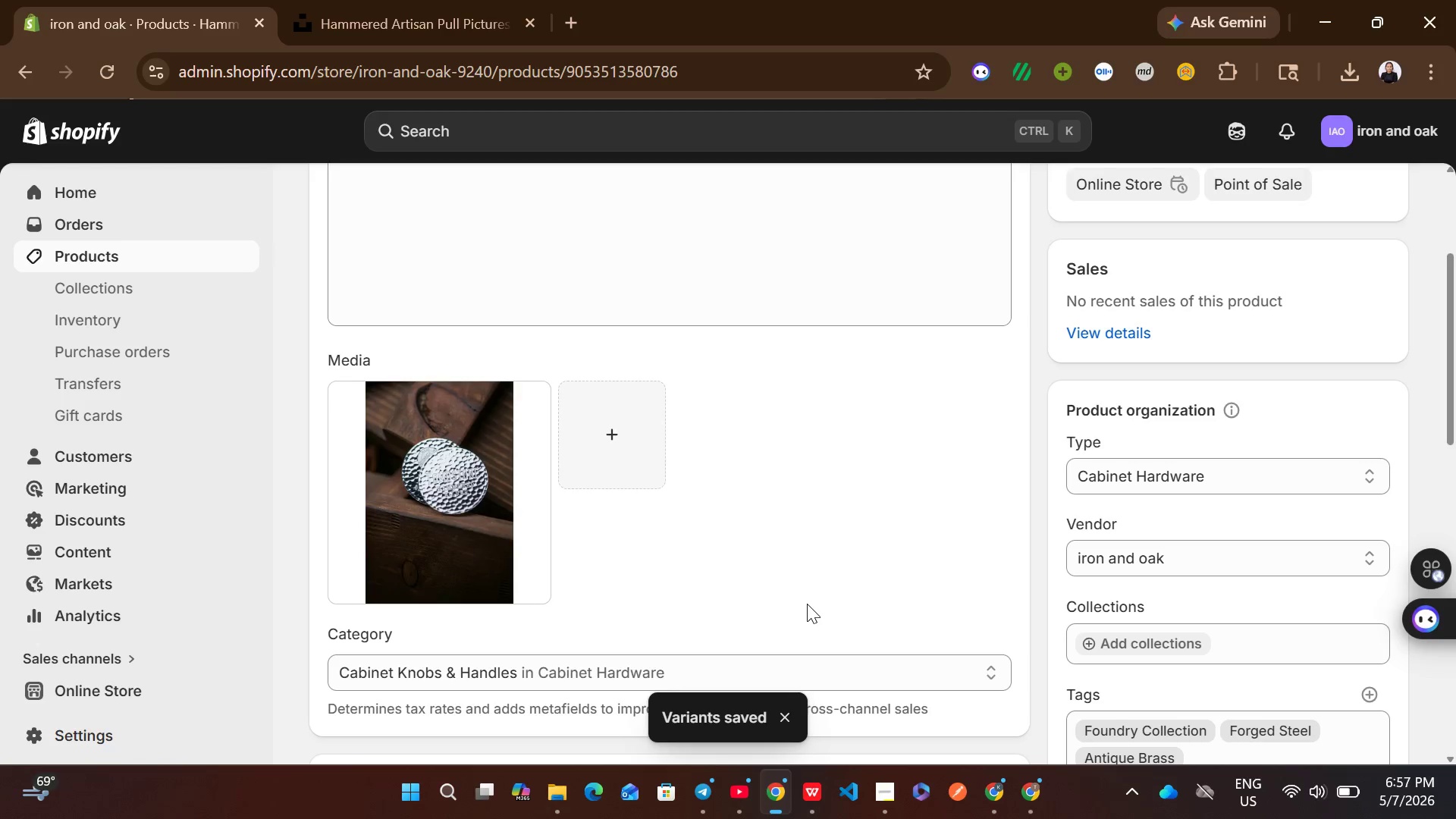 
wait(6.17)
 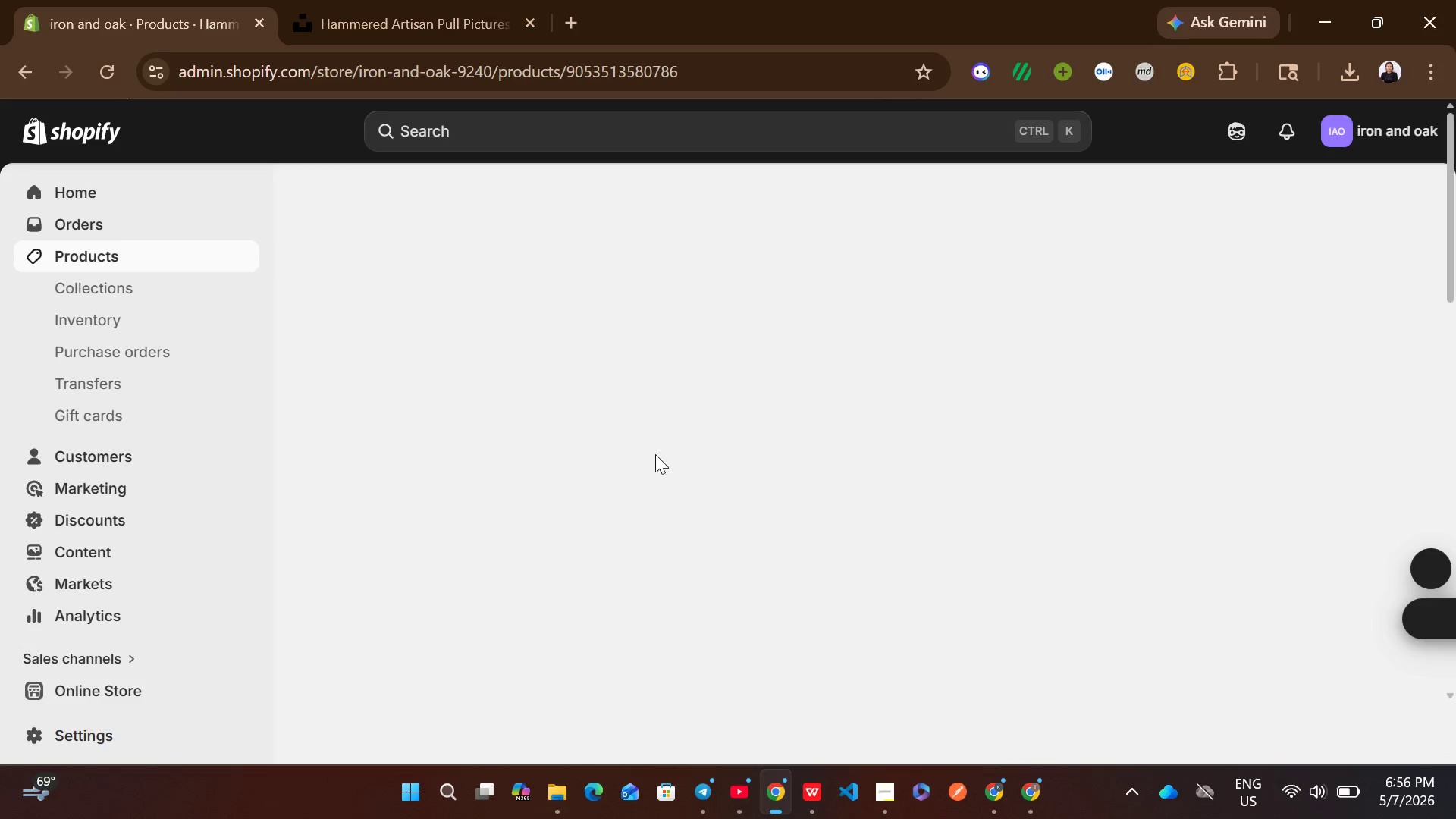 
left_click([935, 496])
 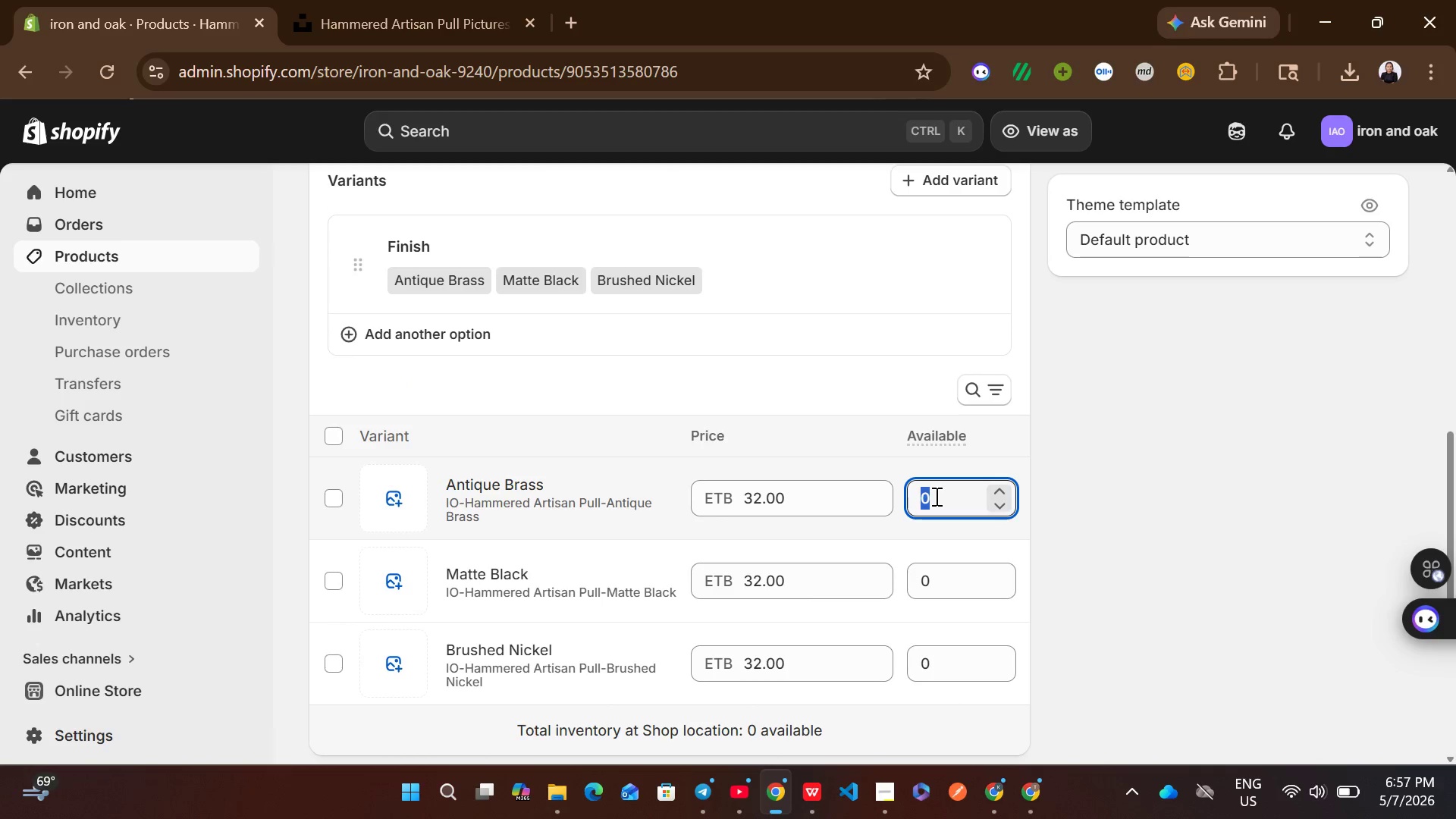 
type(100)
 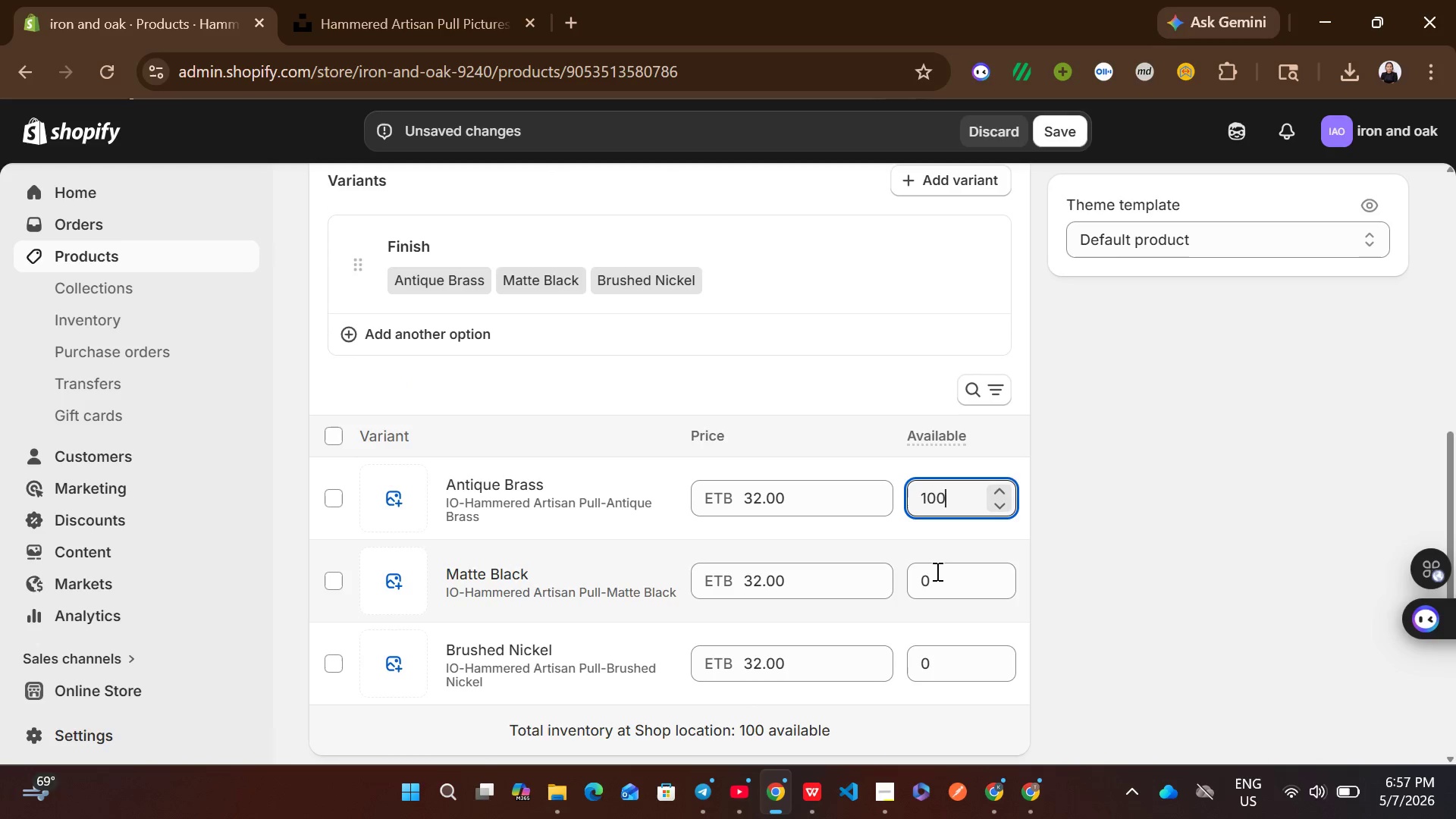 
left_click([936, 576])
 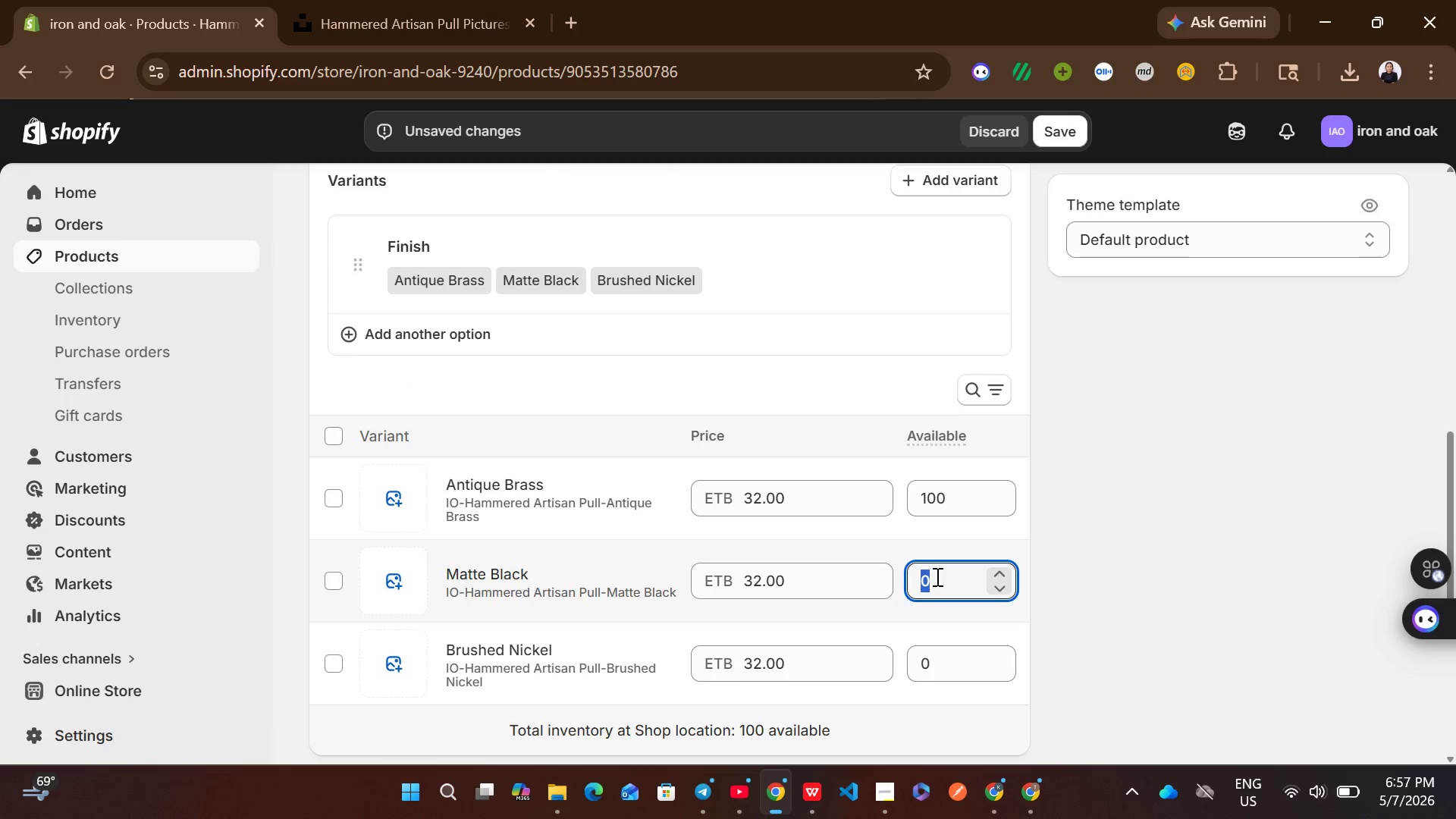 
type(100)
 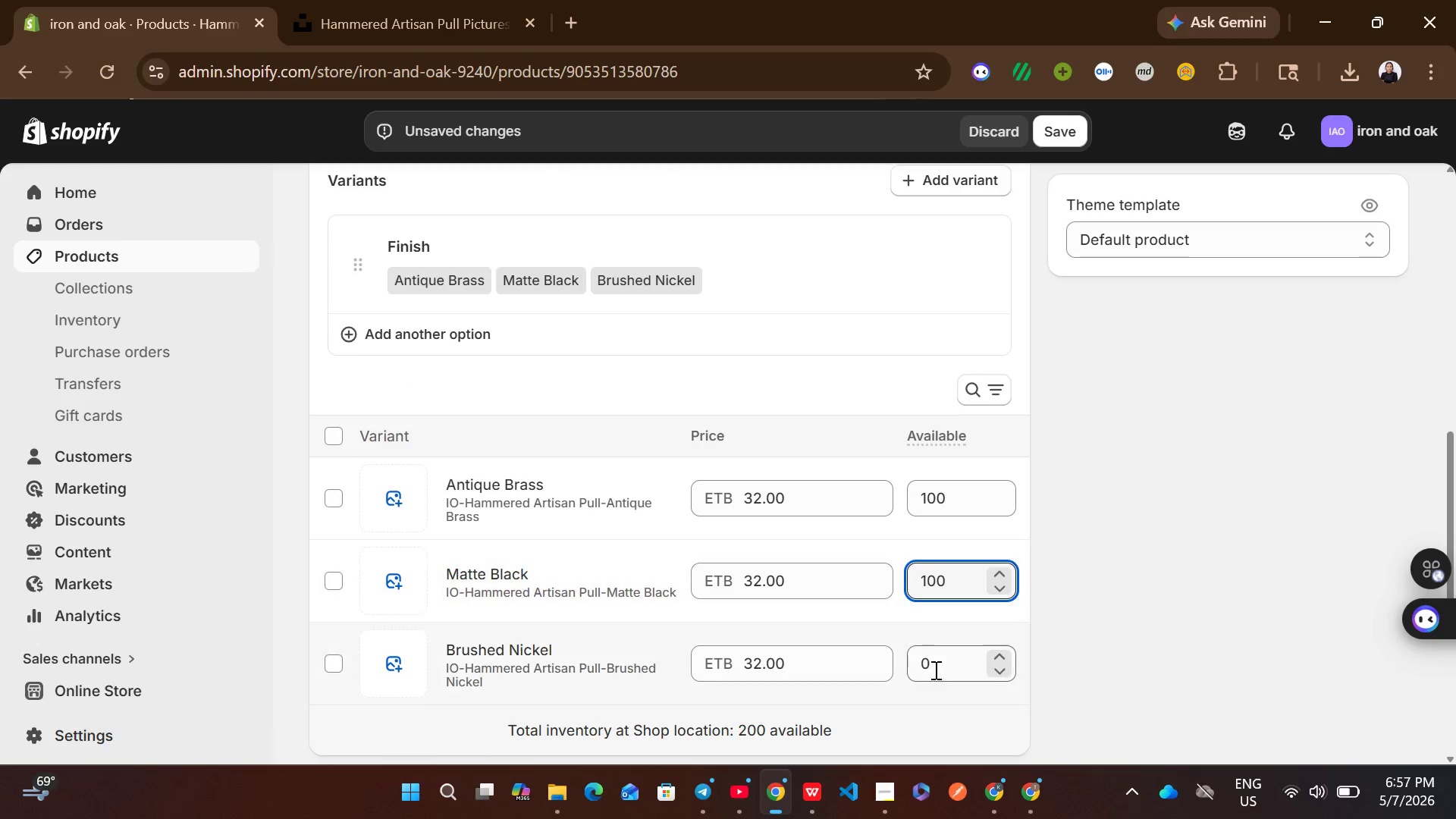 
left_click([934, 672])
 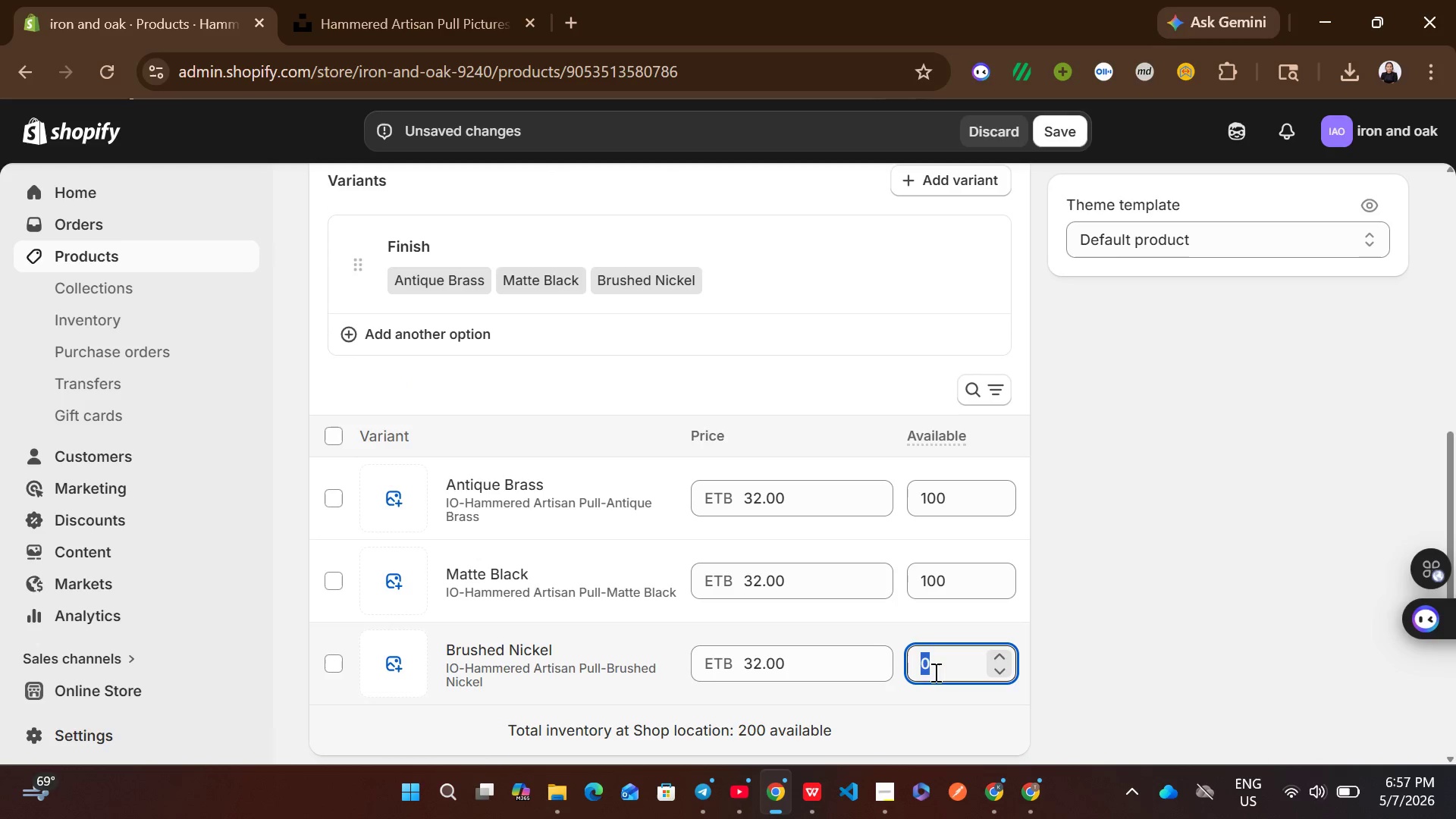 
type(100)
 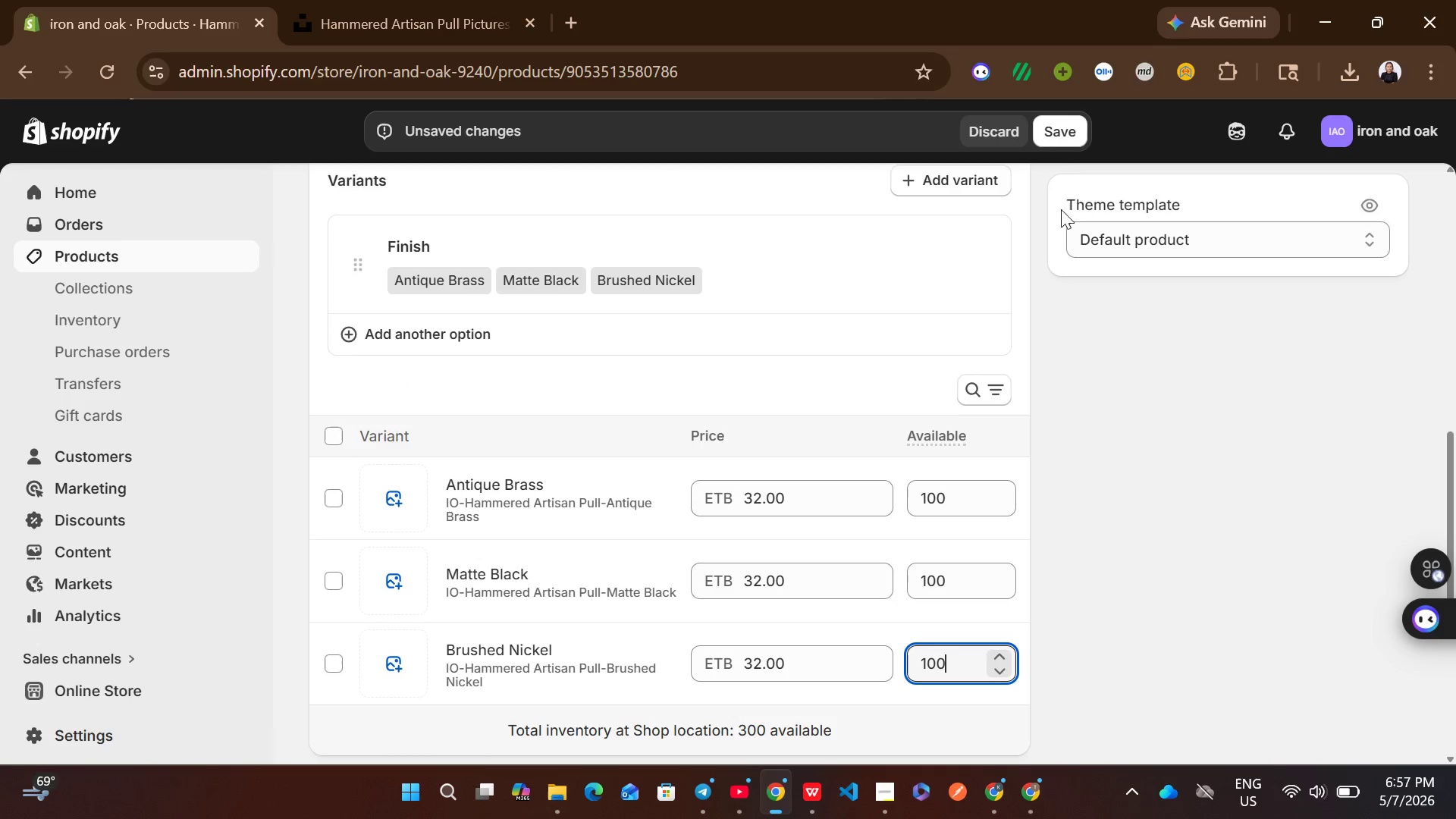 
left_click([1063, 137])
 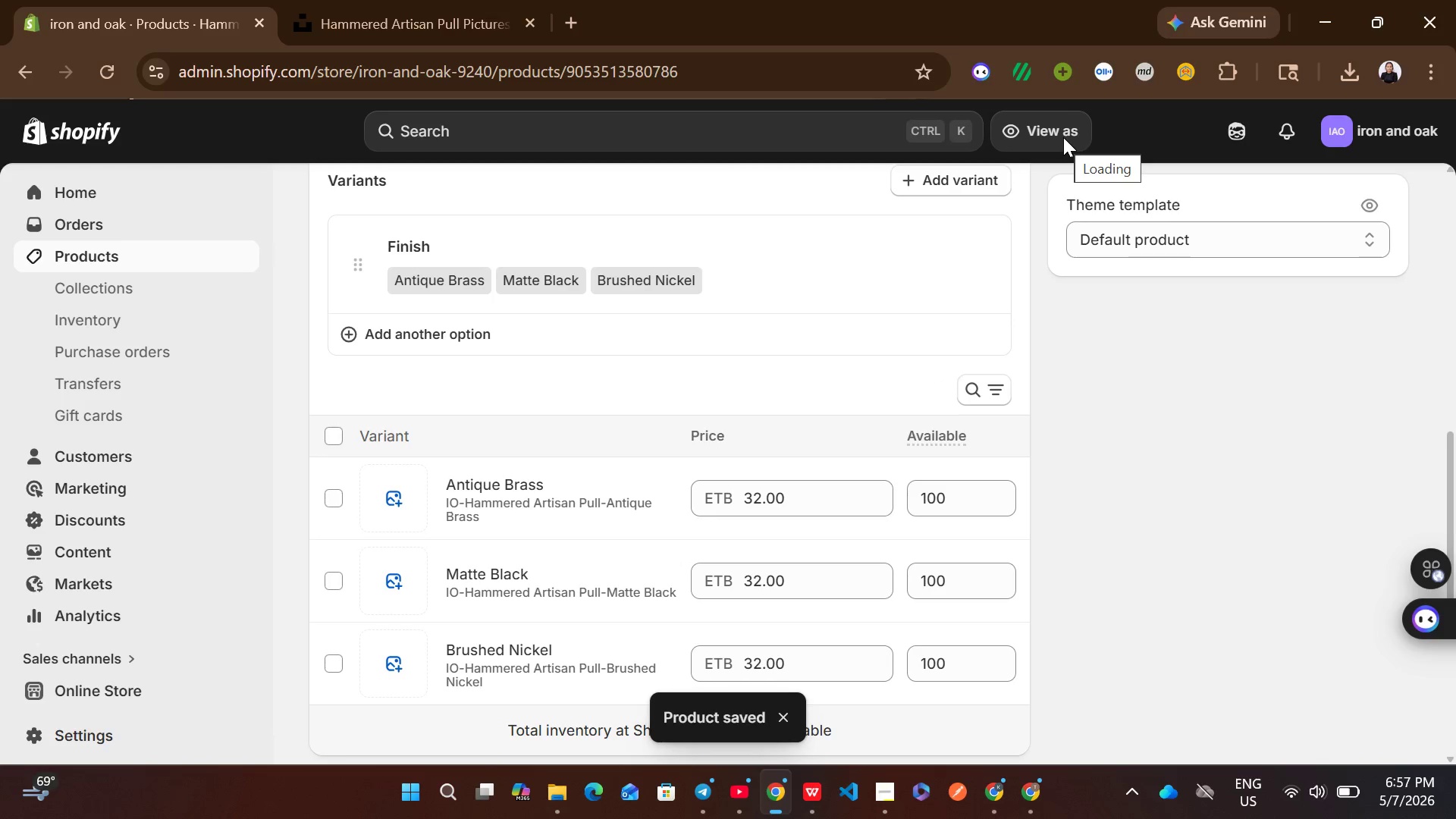 
wait(13.81)
 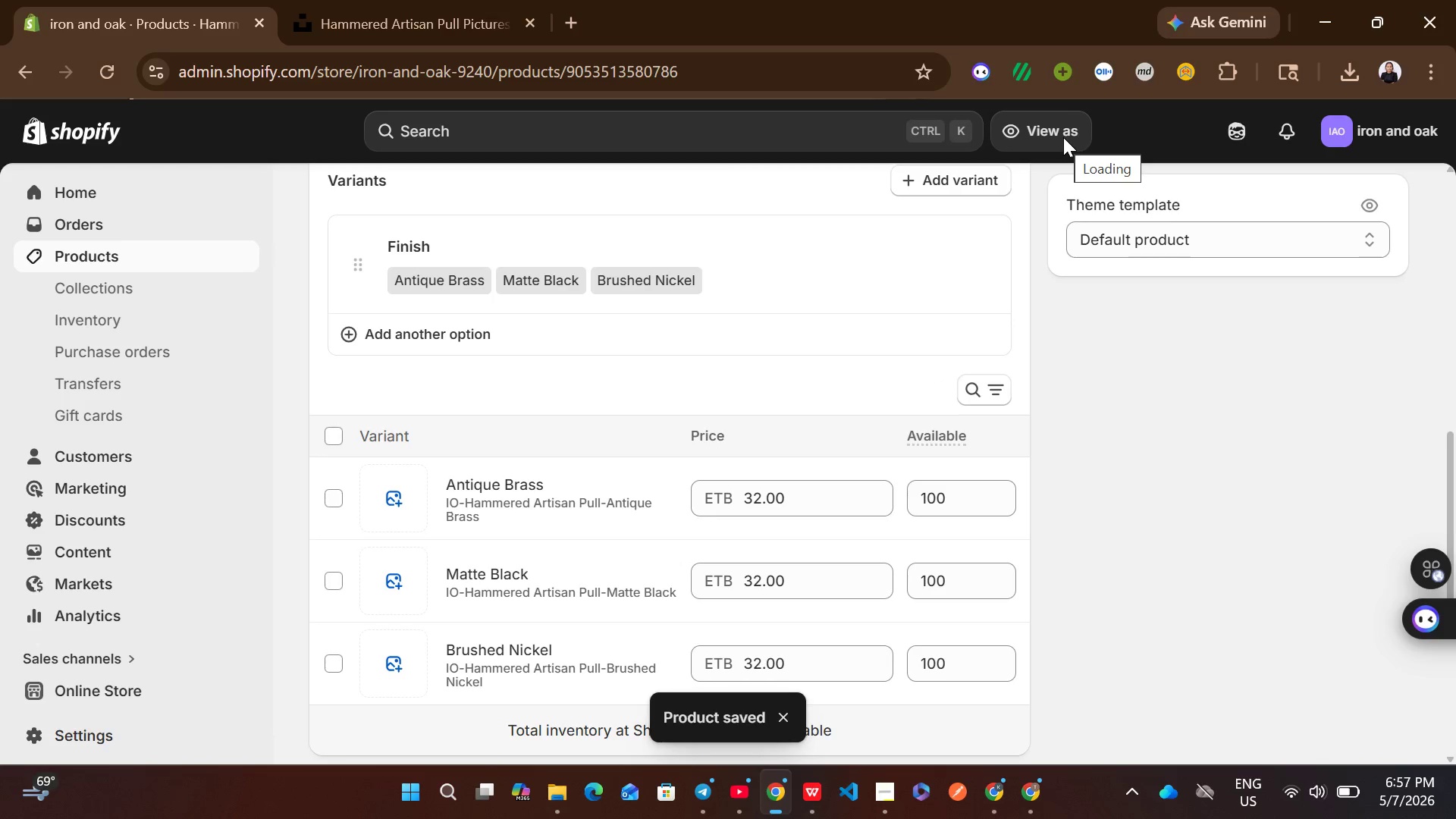 
left_click([325, 202])
 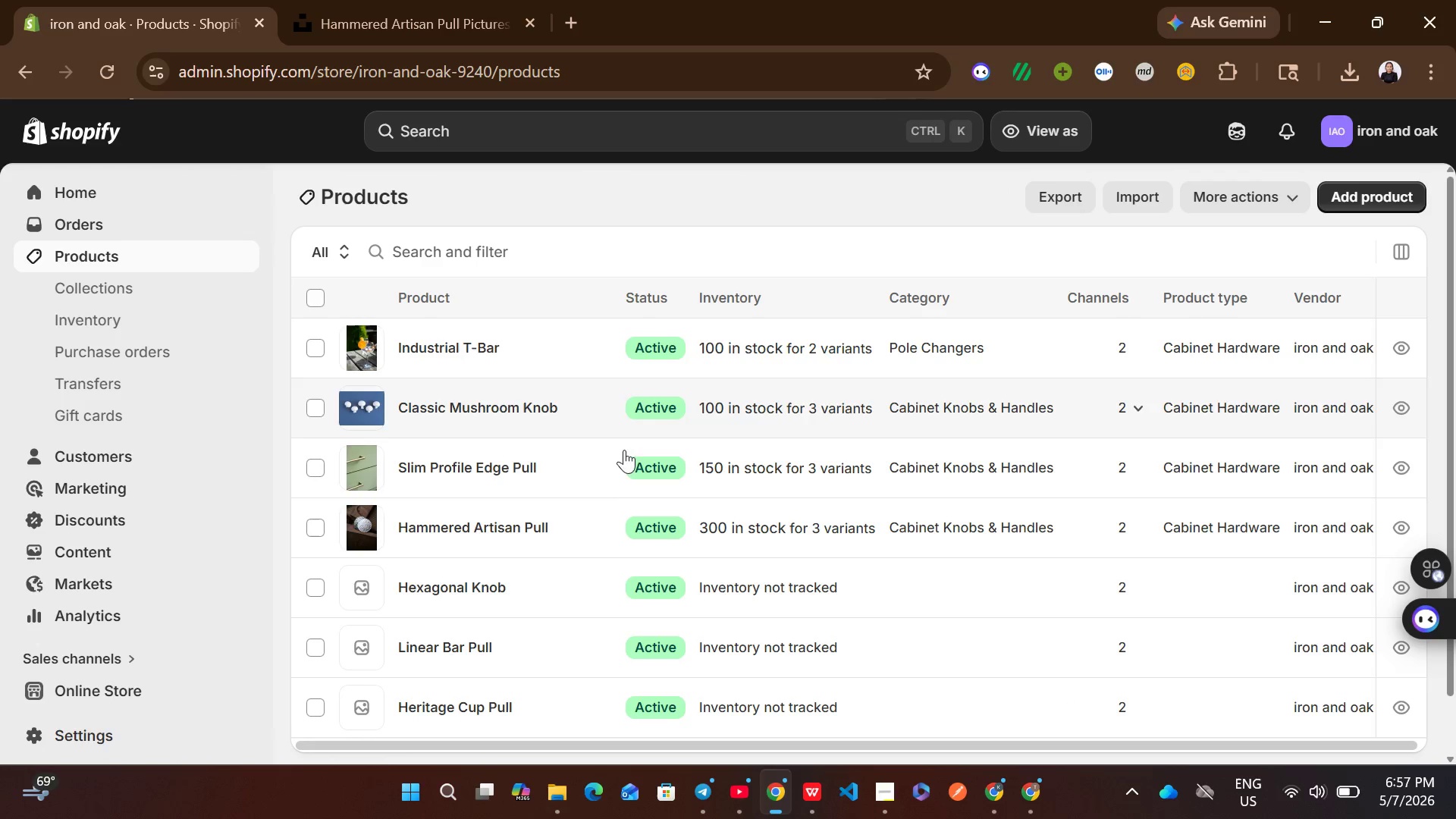 
left_click([620, 351])
 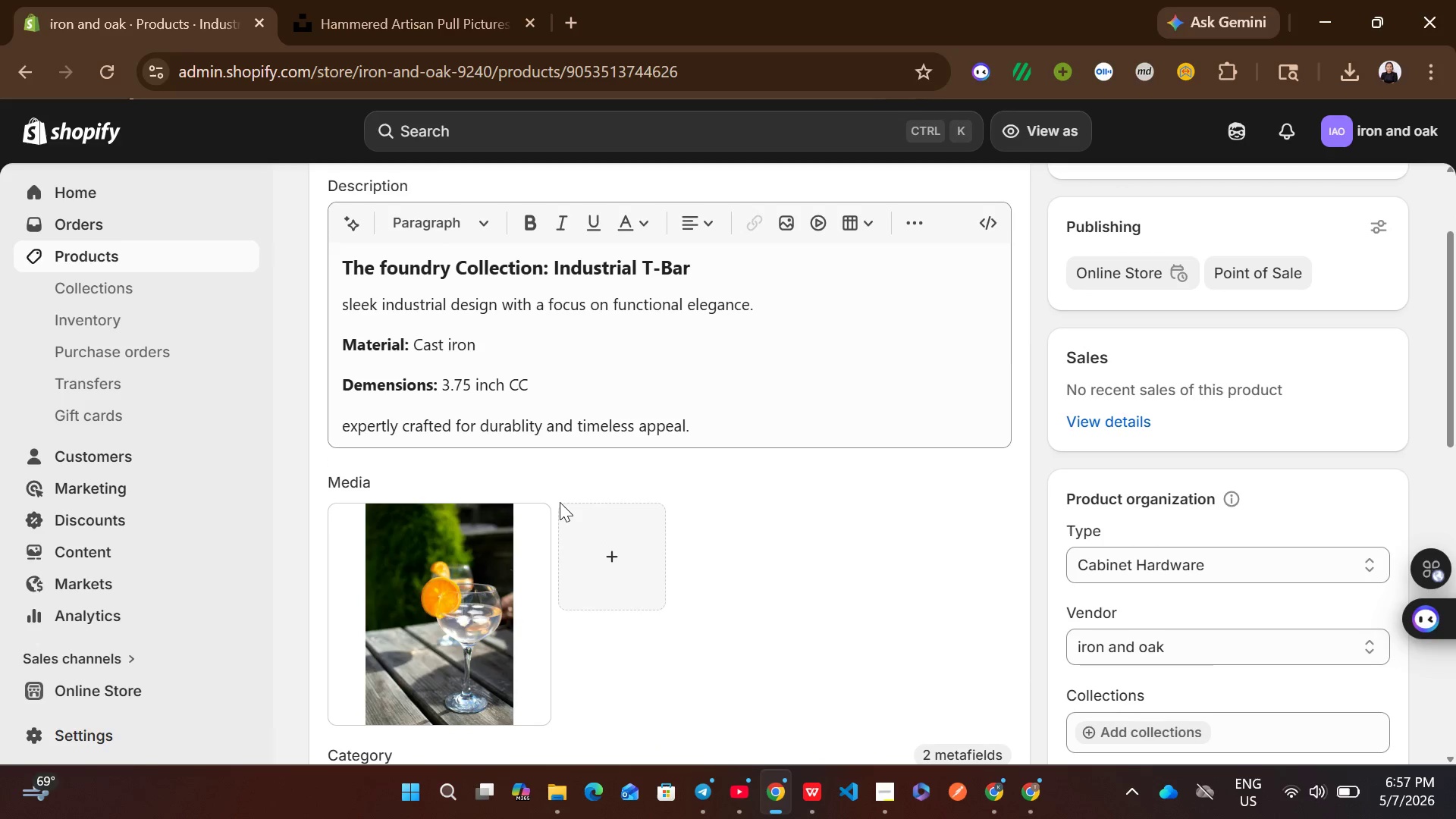 
wait(5.53)
 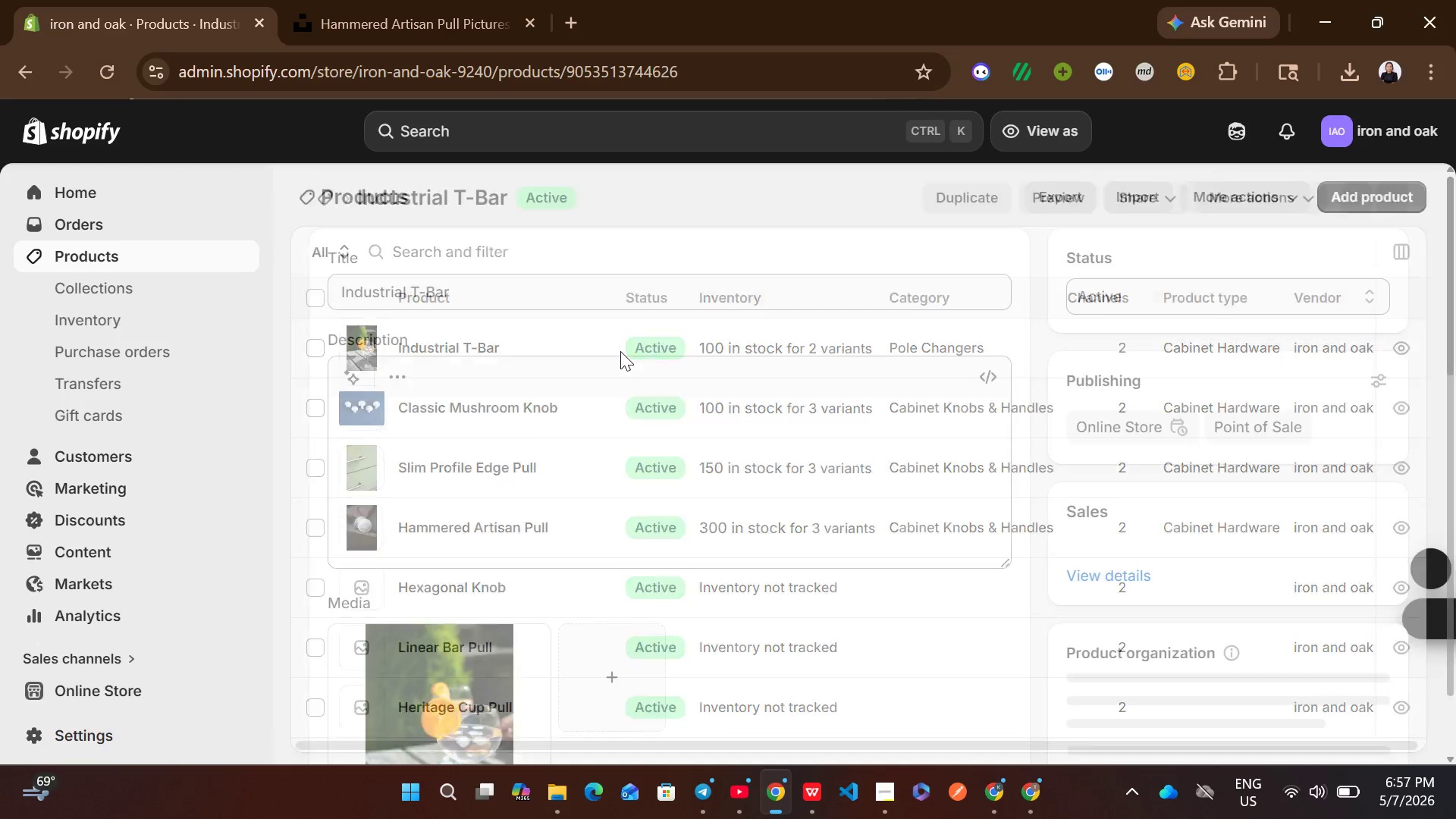 
left_click_drag(start_coordinate=[774, 303], to_coordinate=[335, 293])
 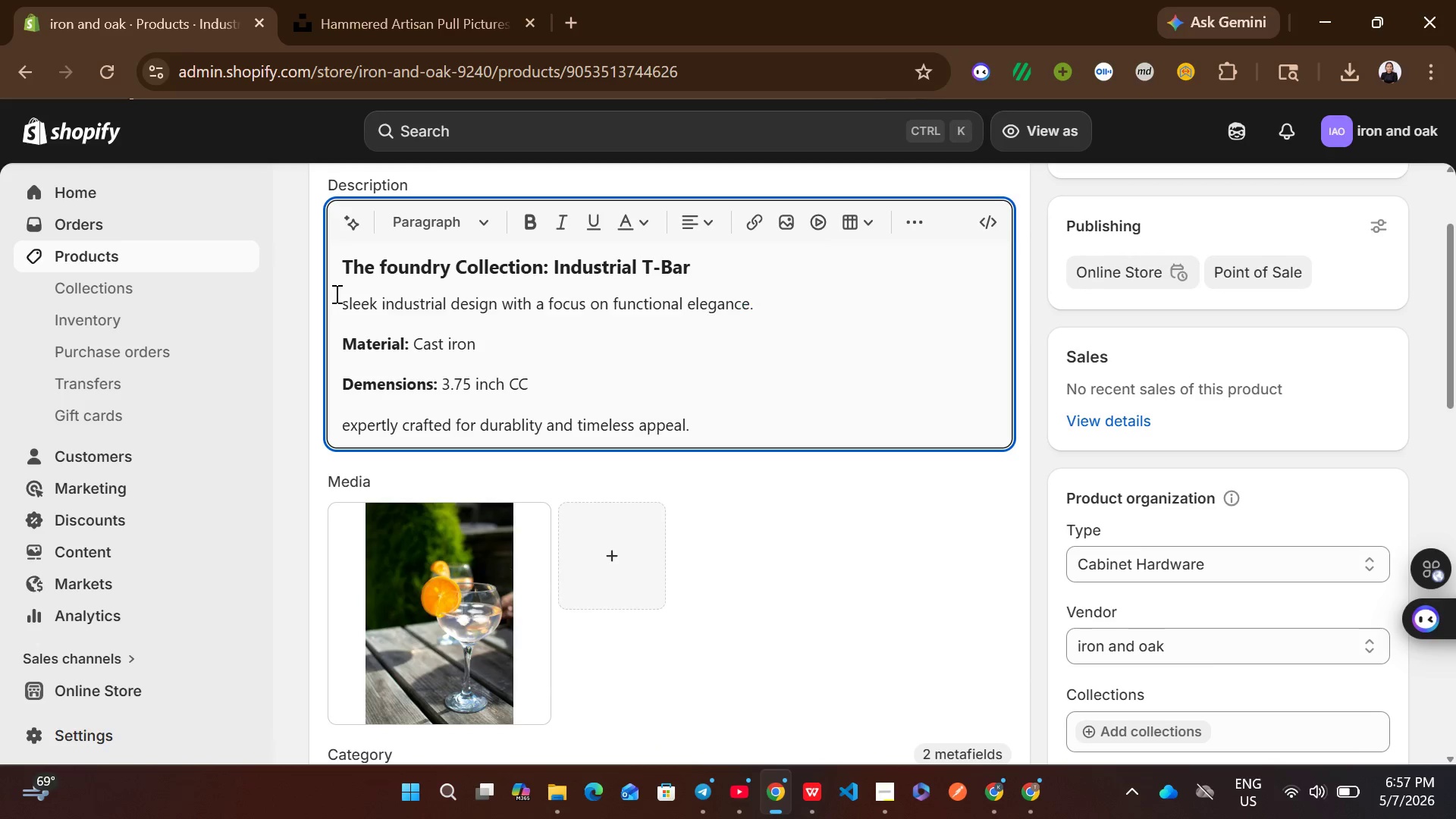 
left_click([335, 293])
 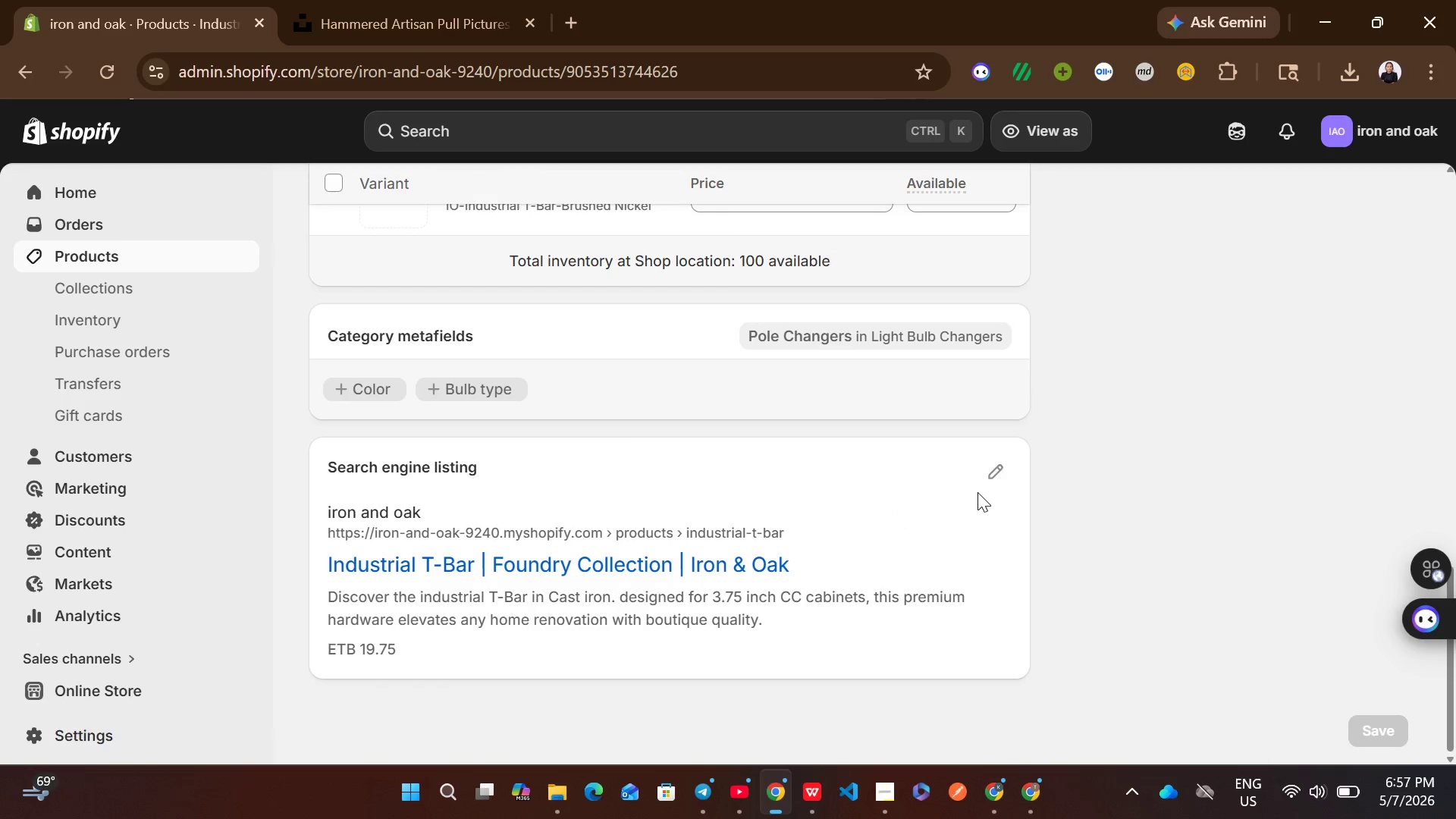 
left_click([1000, 464])
 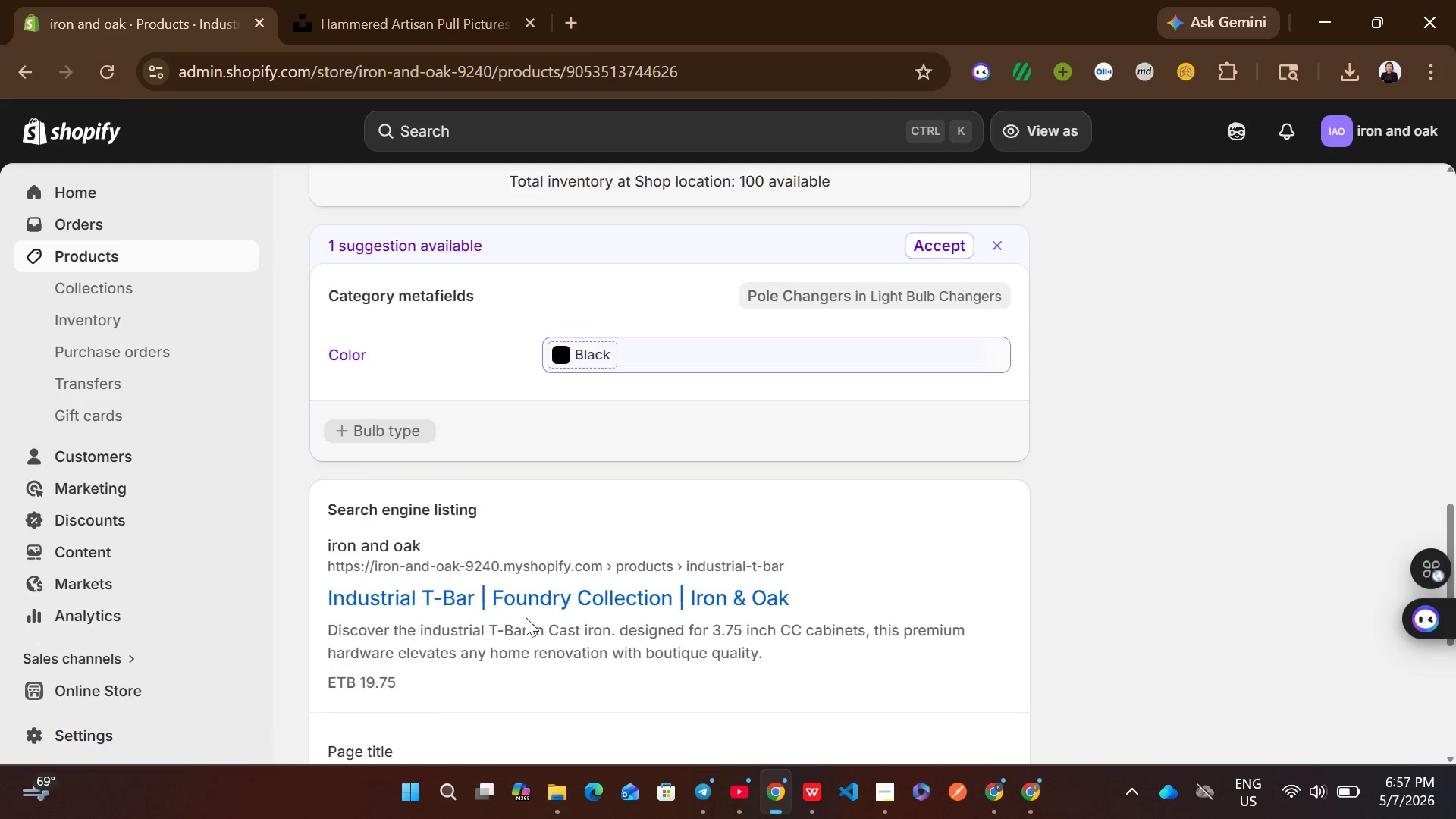 
wait(5.44)
 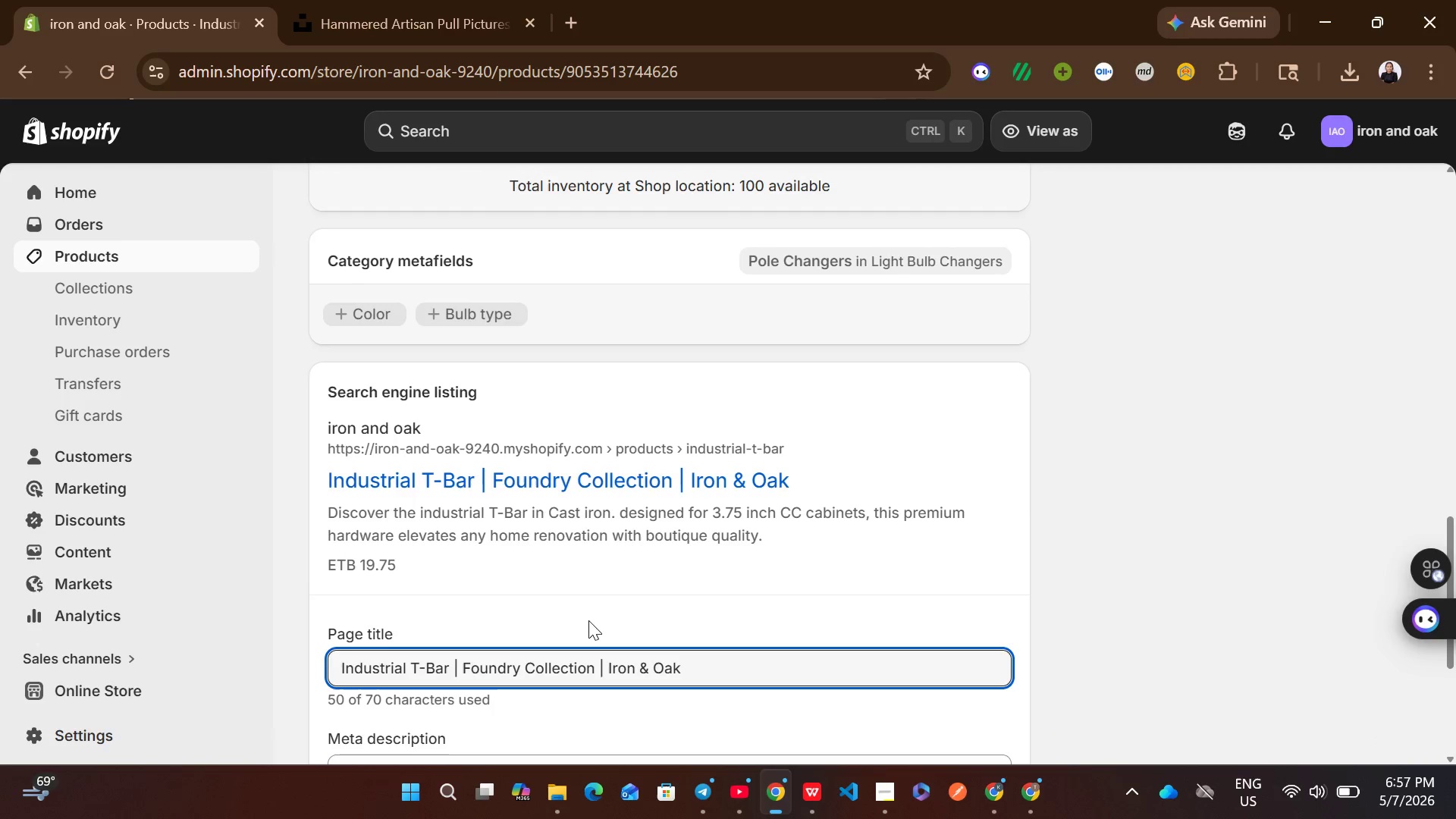 
left_click_drag(start_coordinate=[350, 630], to_coordinate=[499, 634])
 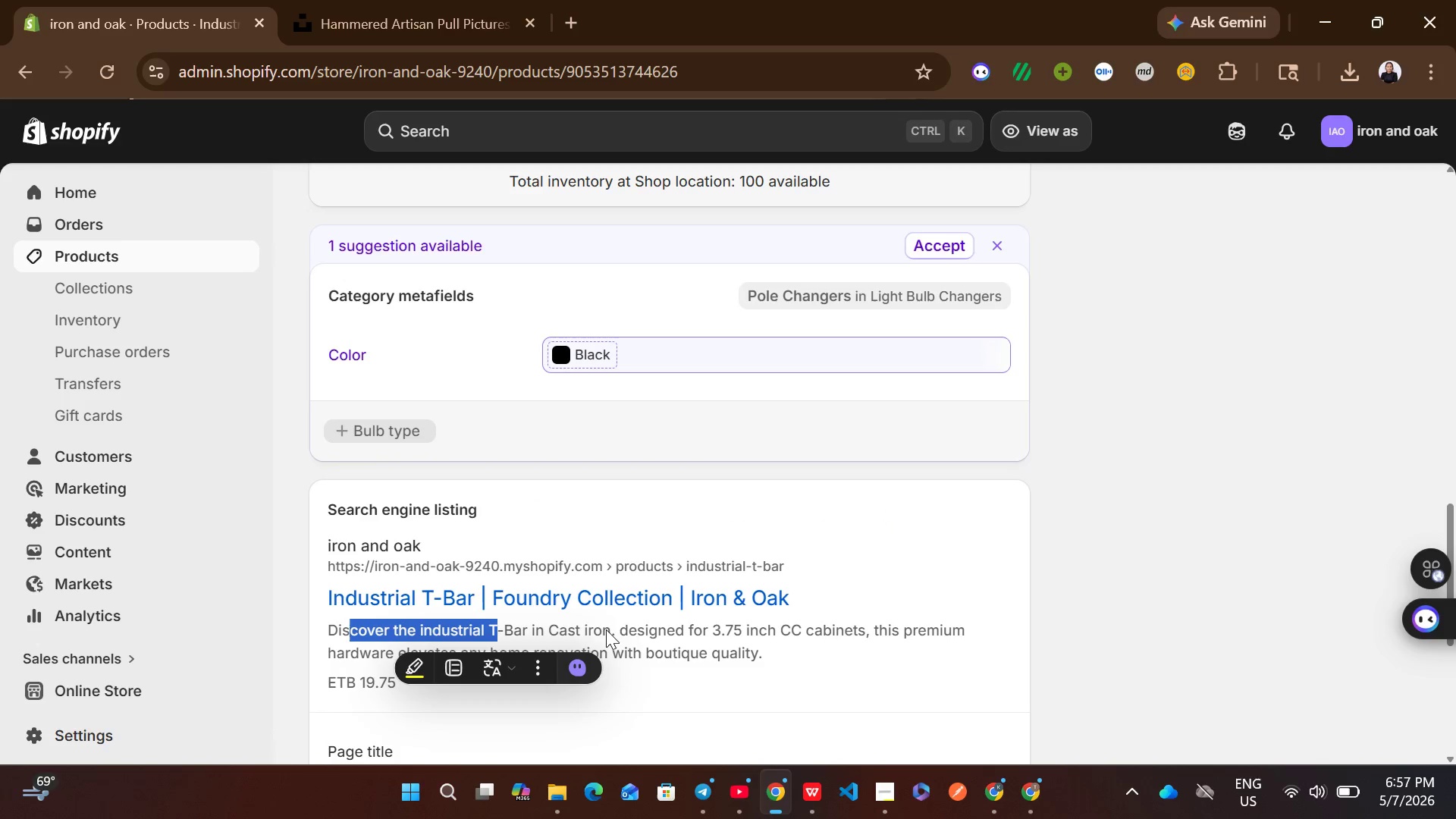 
left_click_drag(start_coordinate=[607, 629], to_coordinate=[421, 634])
 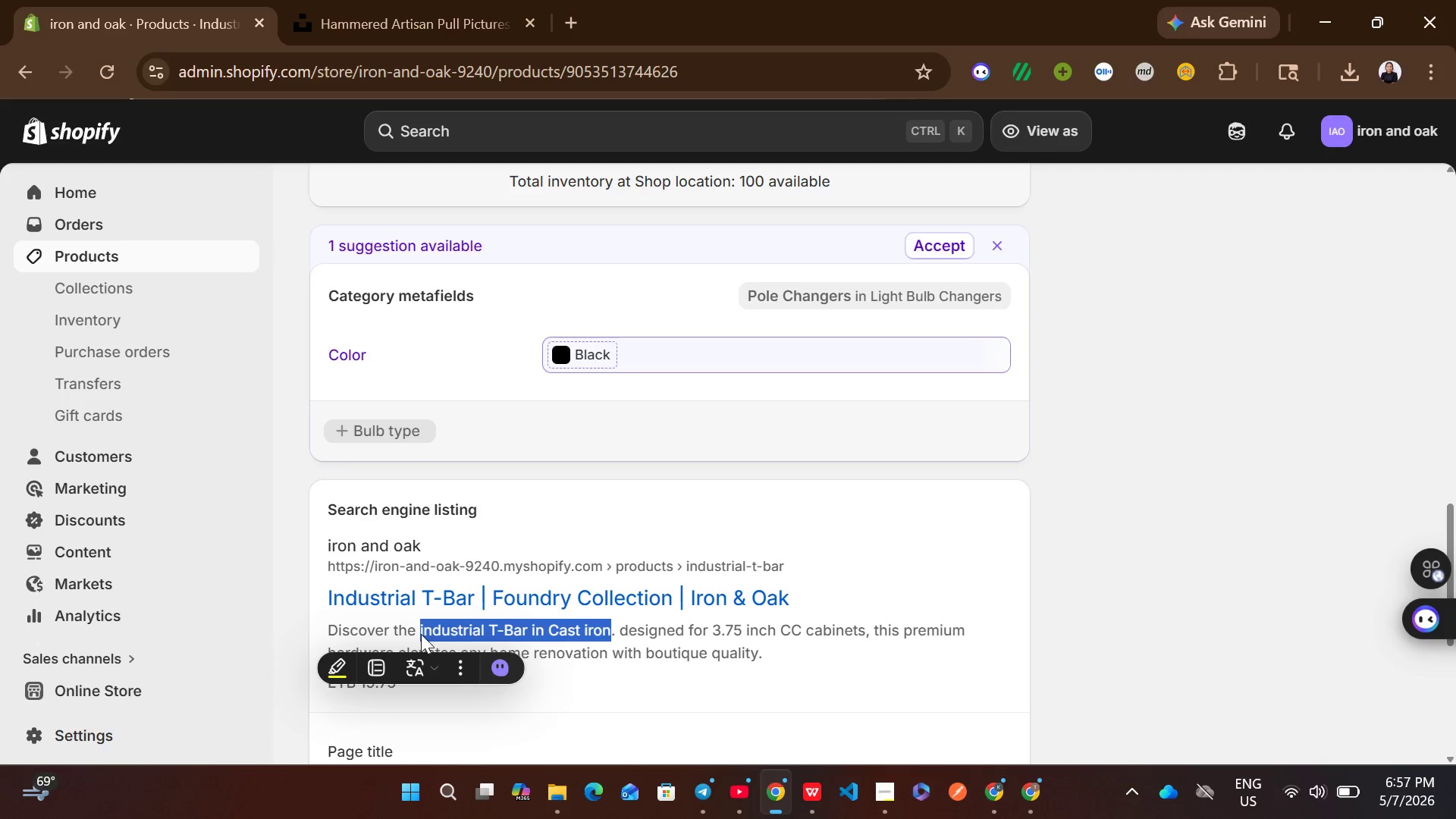 
key(Control+ControlLeft)
 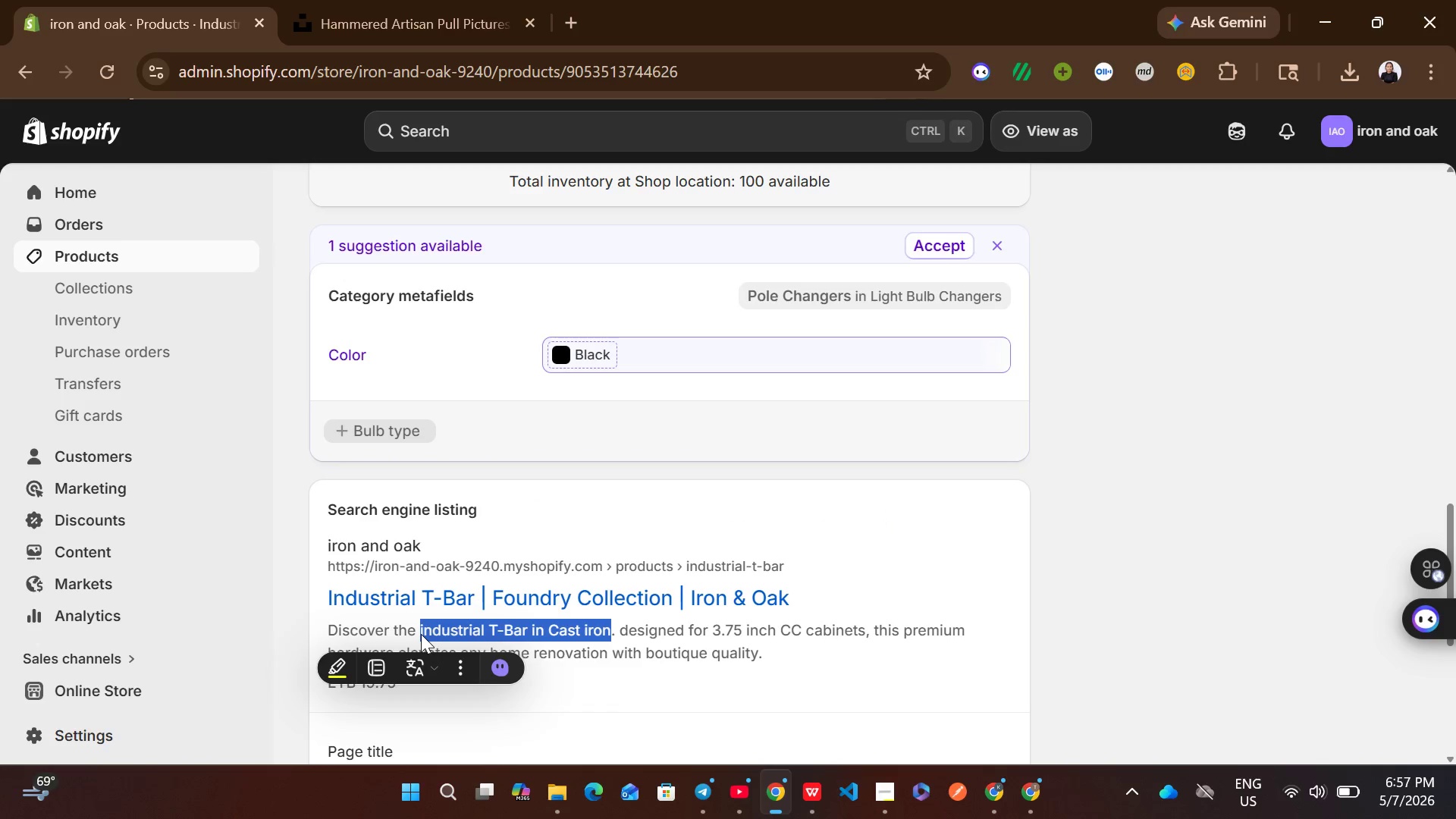 
key(Control+C)
 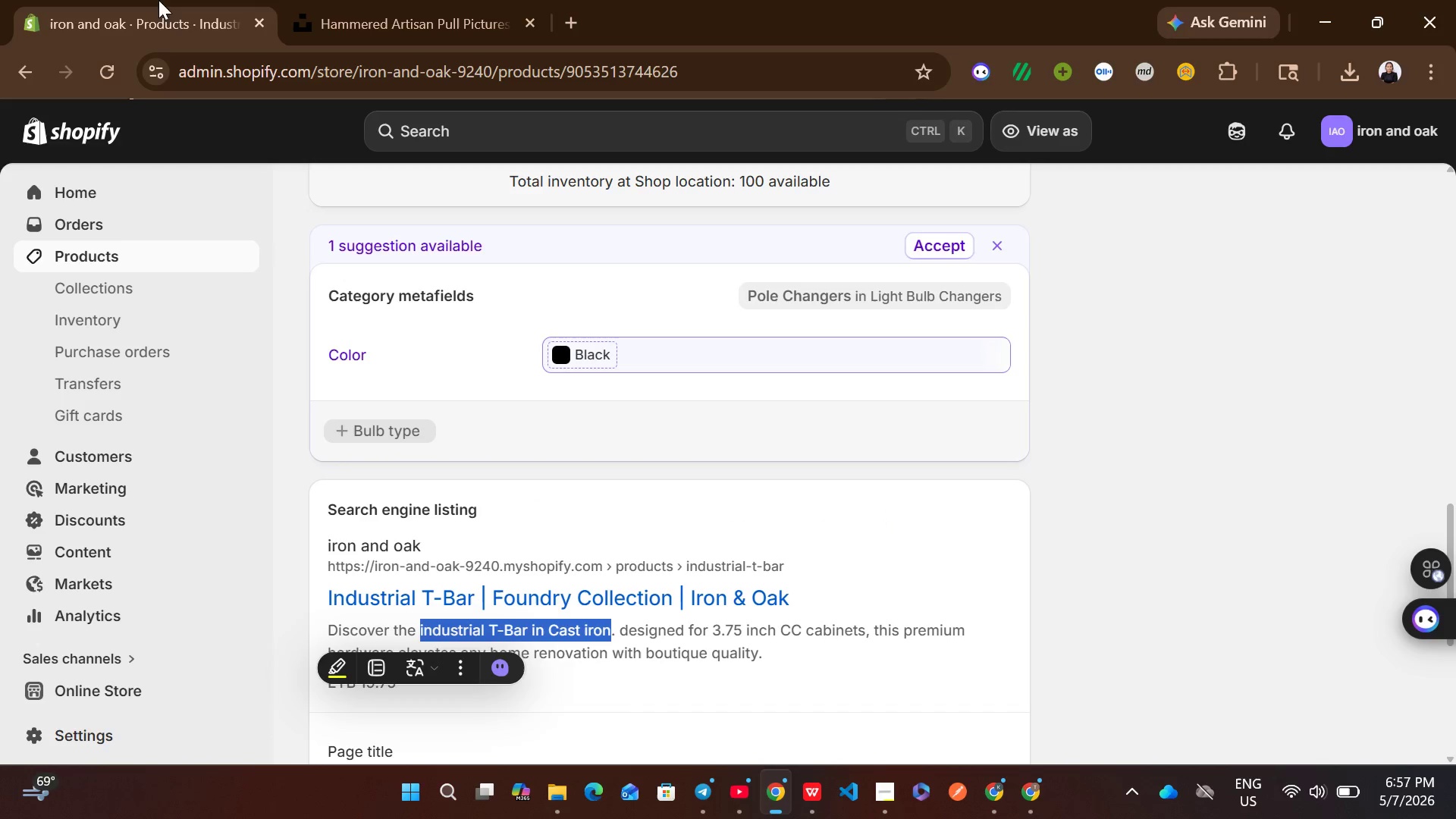 
left_click([343, 0])
 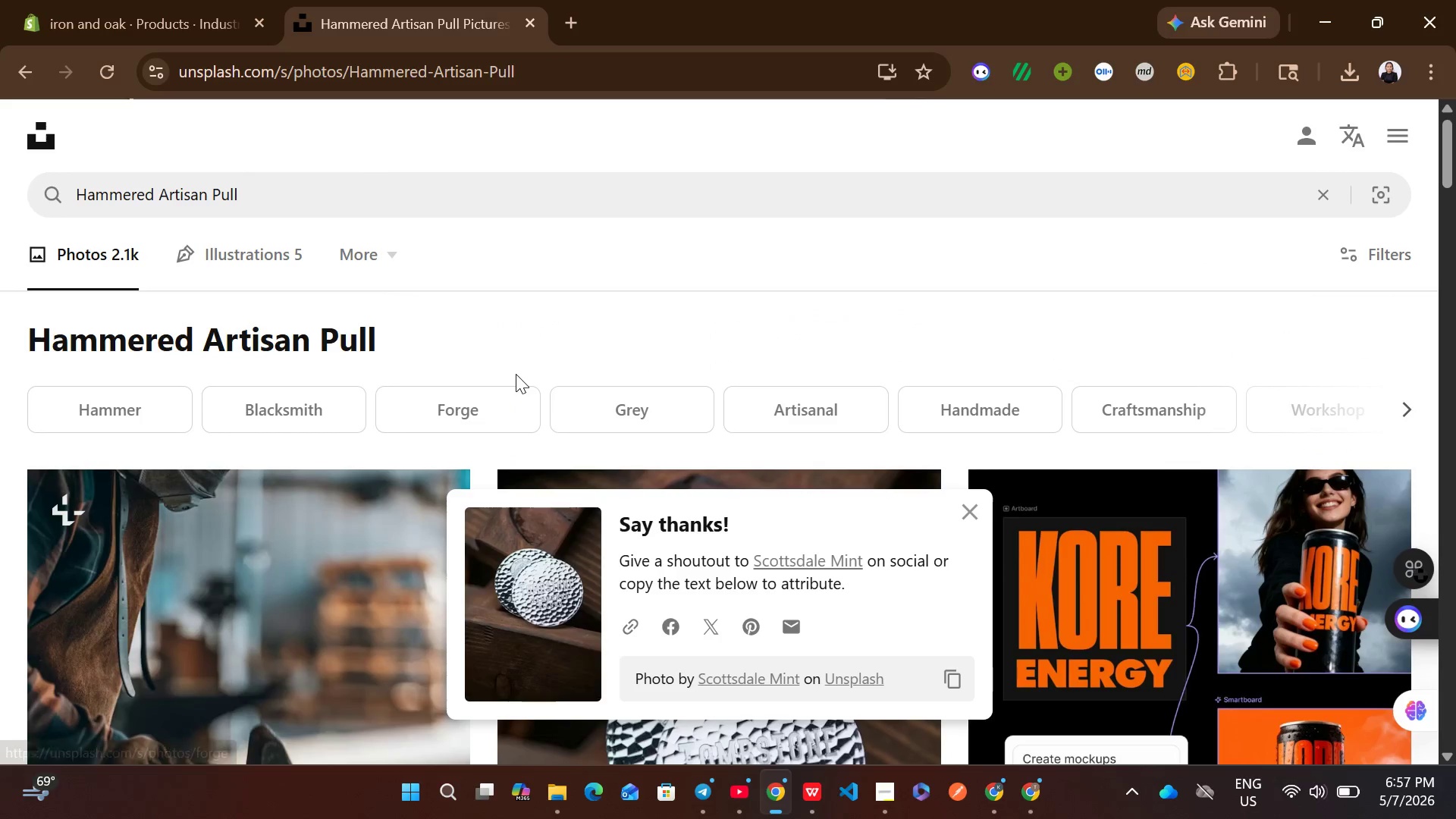 
left_click([462, 209])
 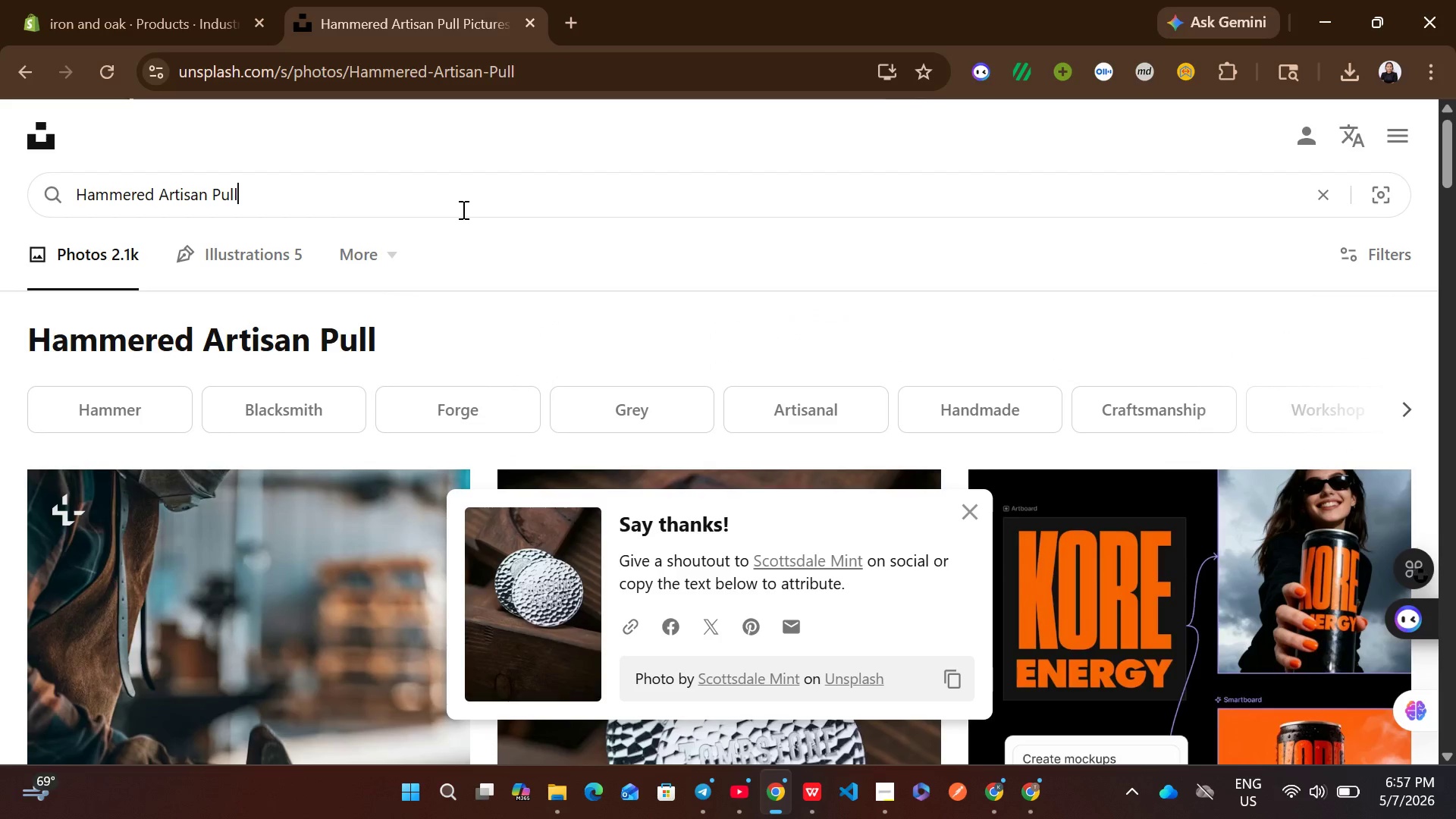 
key(Control+A)
 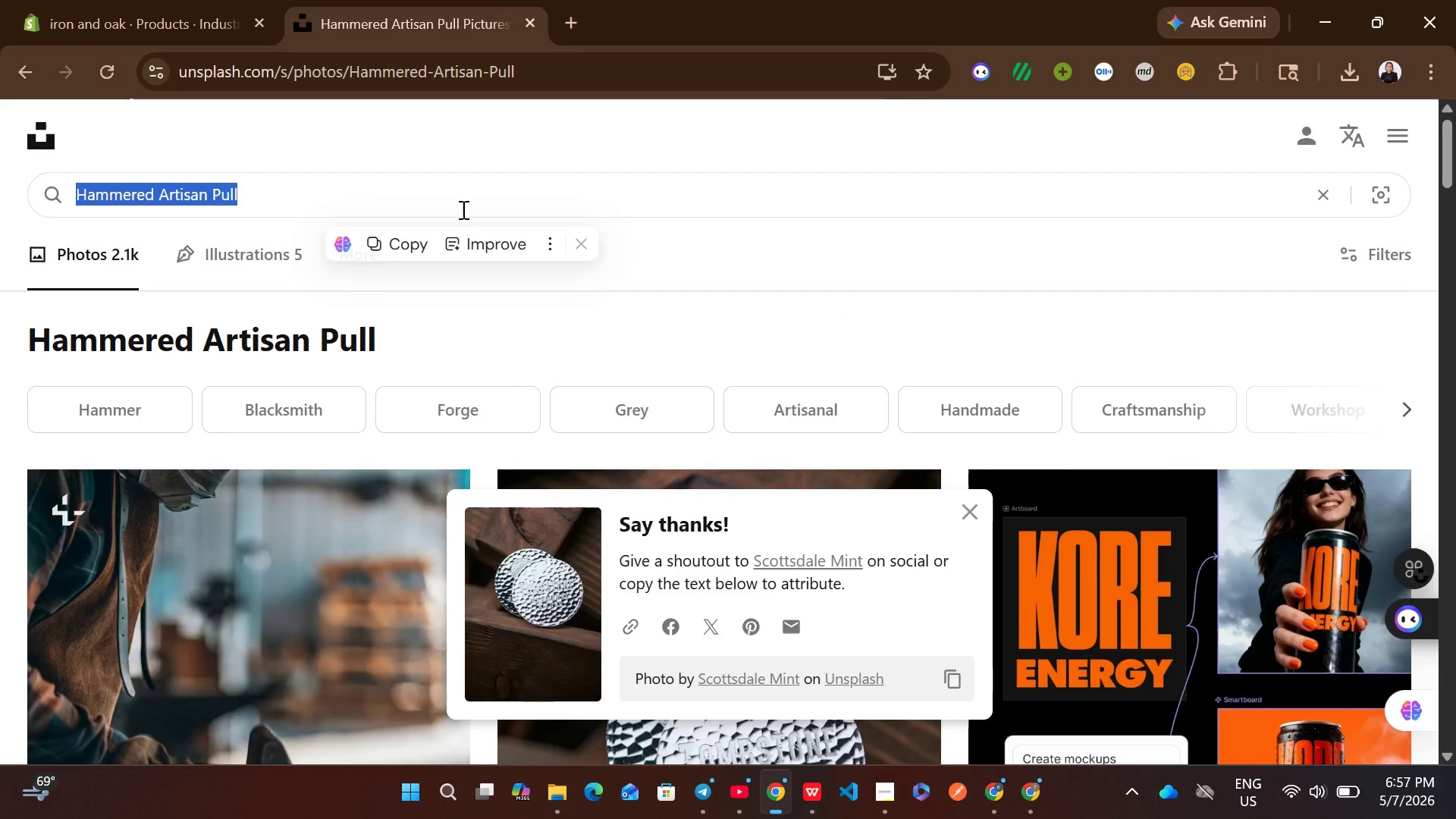 
key(Control+ControlLeft)
 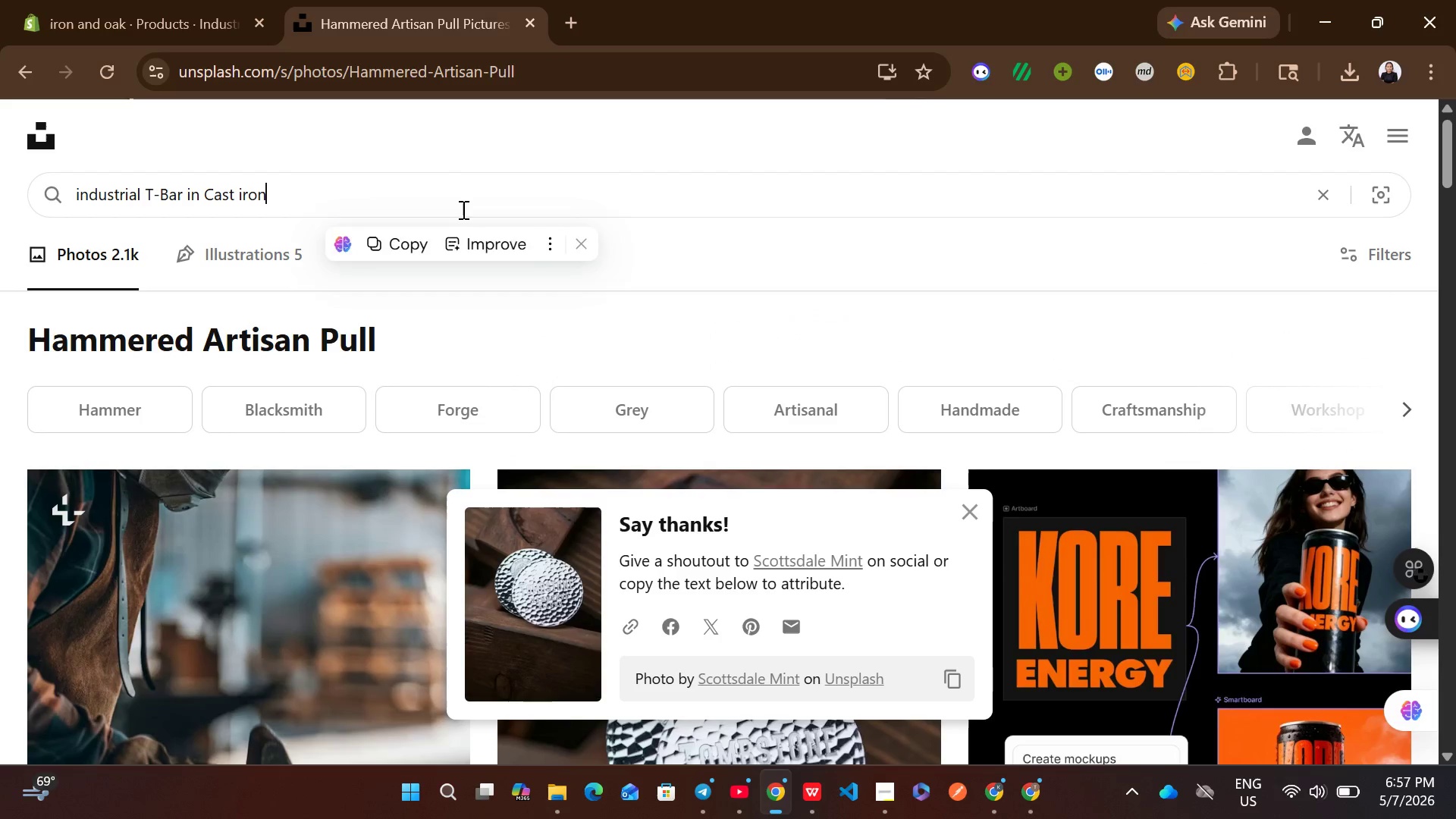 
key(Control+V)
 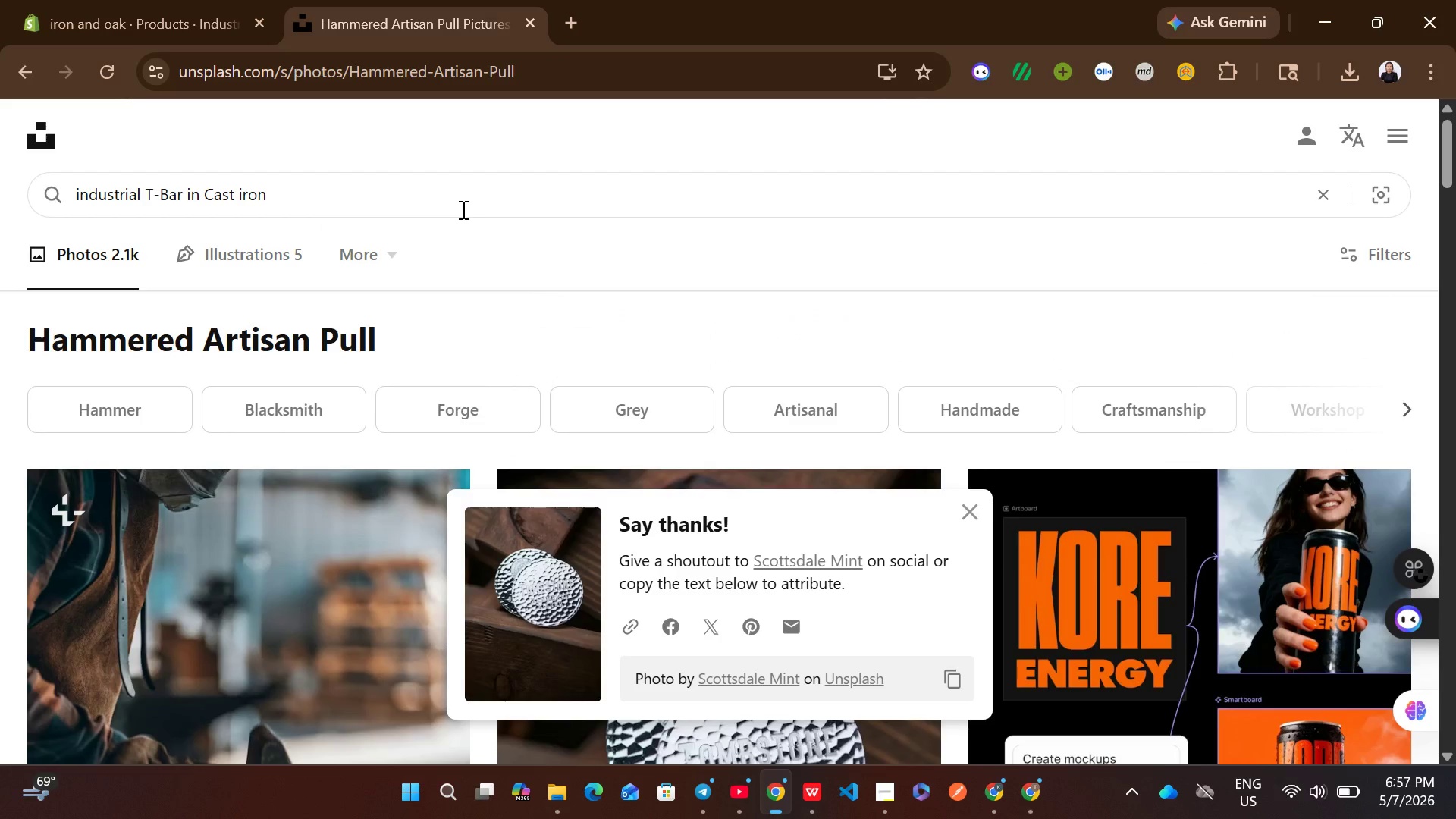 
type( for cabinet)
 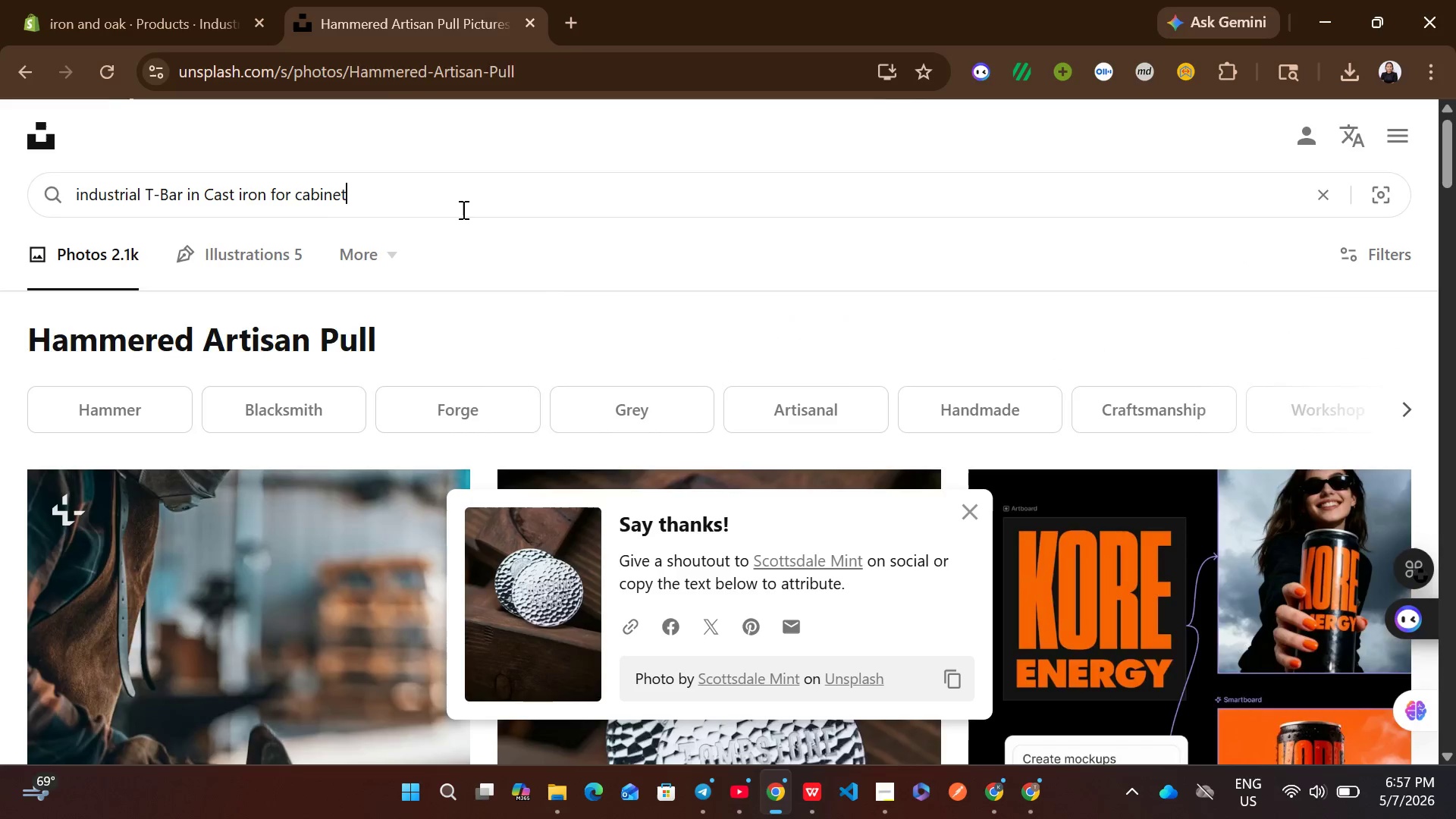 
key(Enter)
 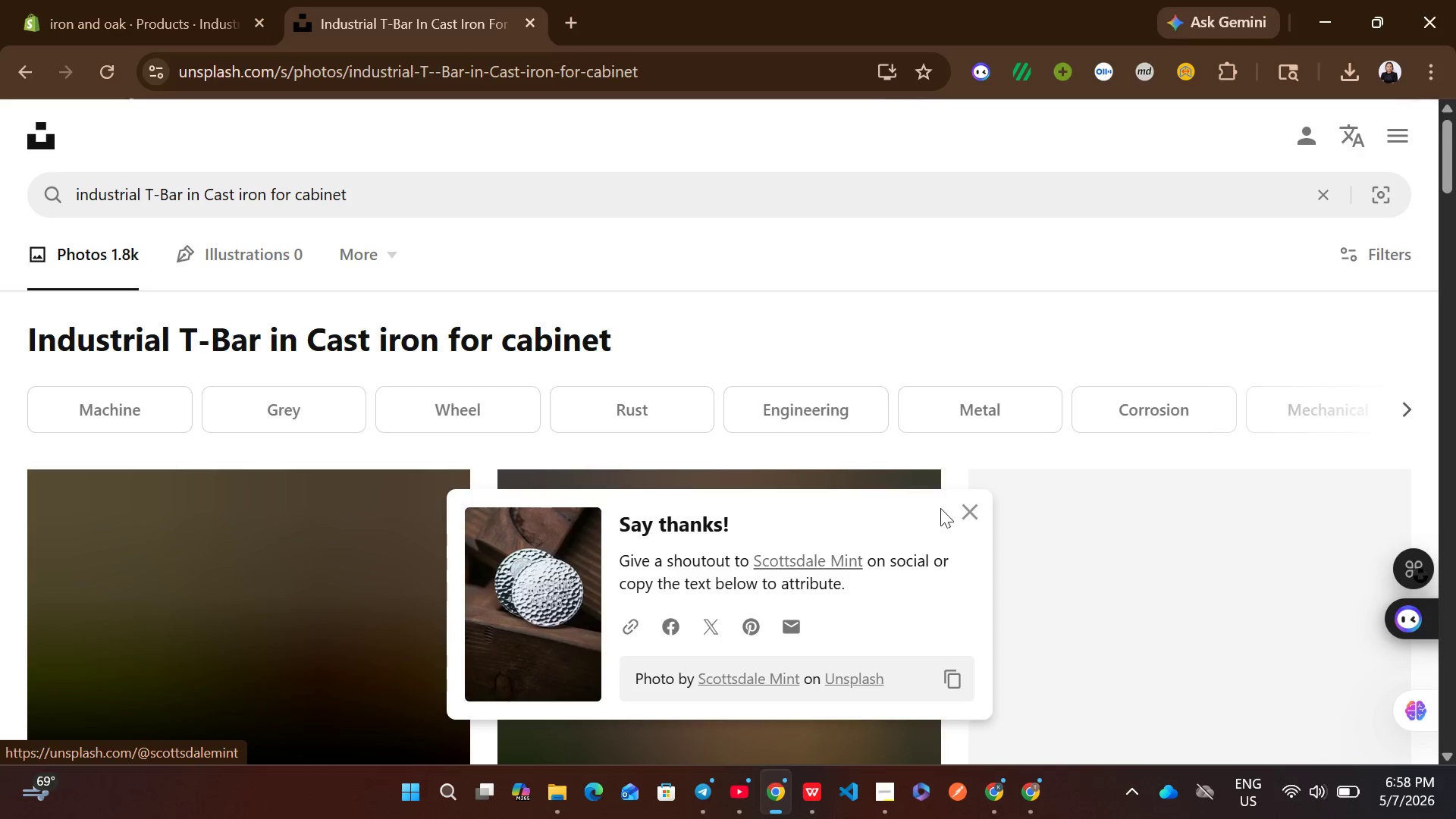 
left_click([979, 510])
 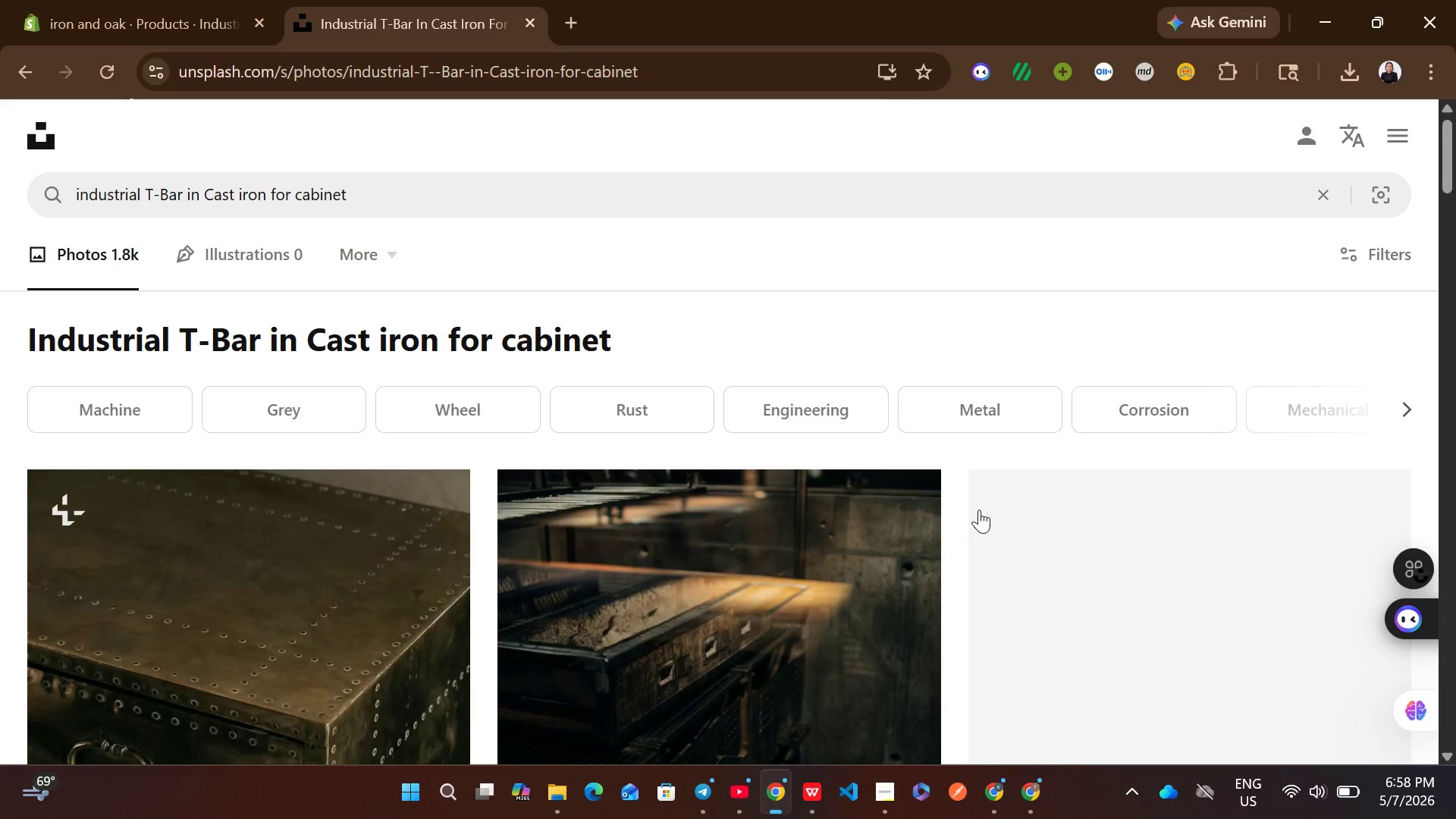 
mouse_move([798, 530])
 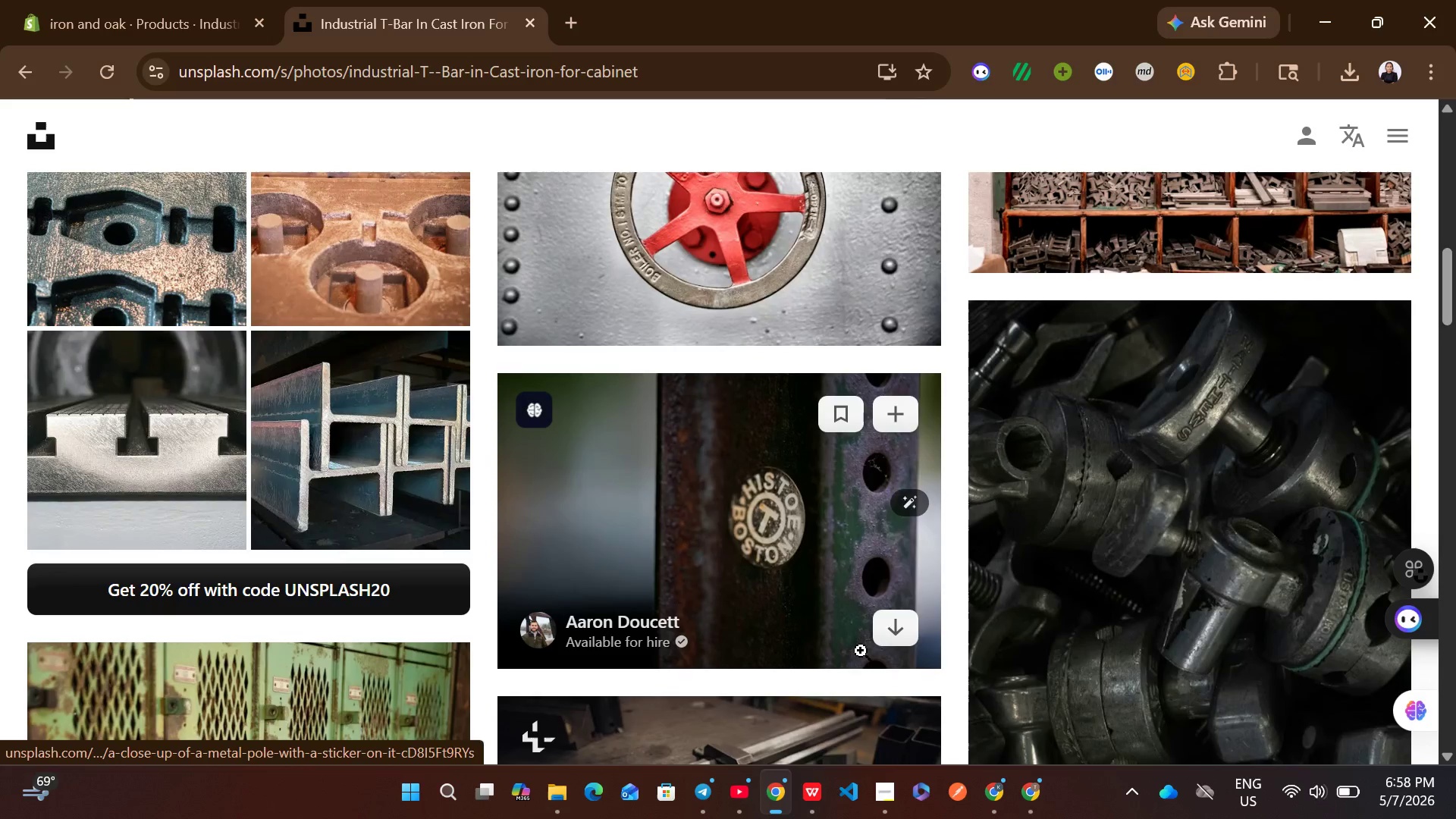 
left_click([886, 645])
 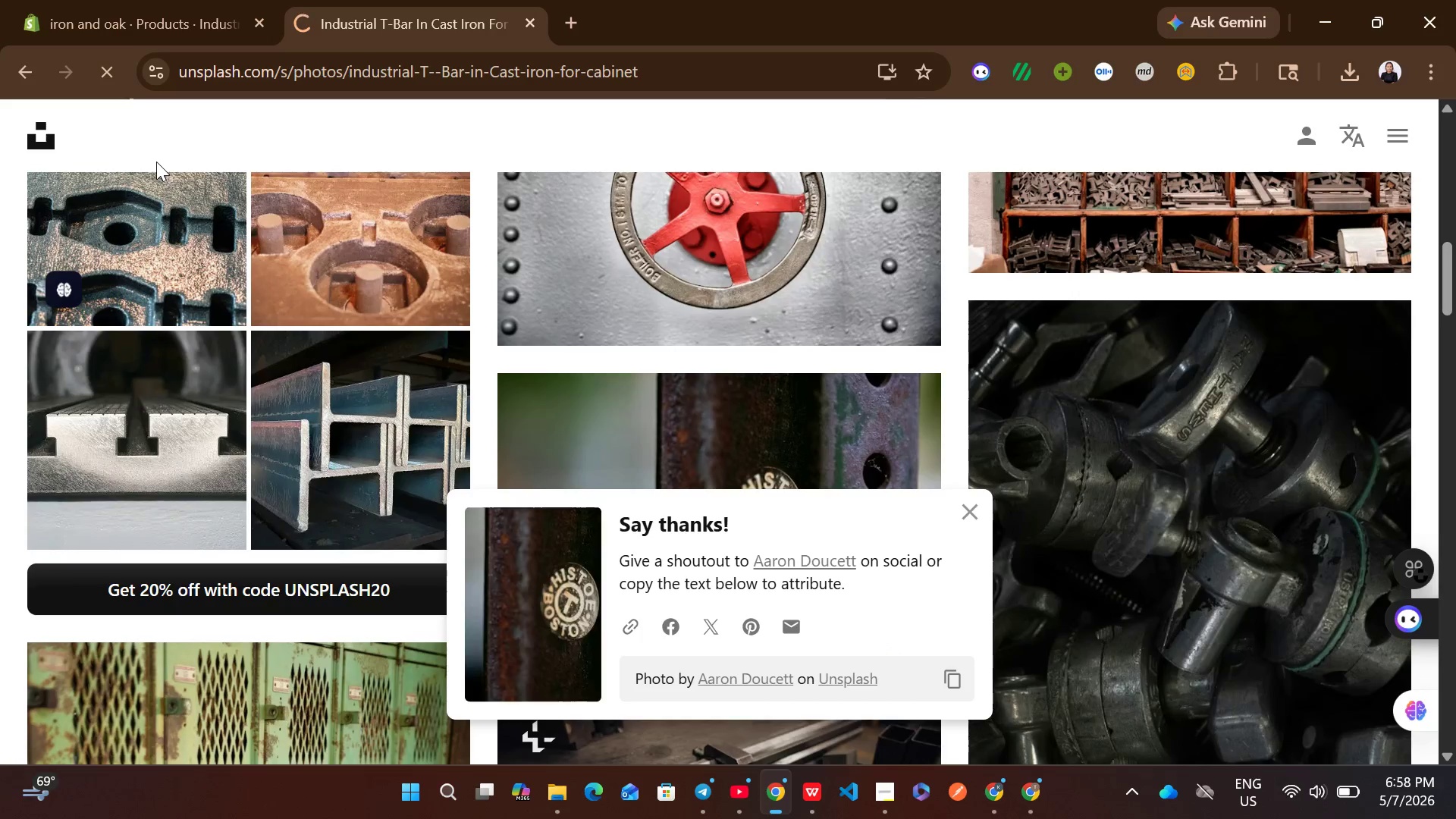 
left_click([161, 0])
 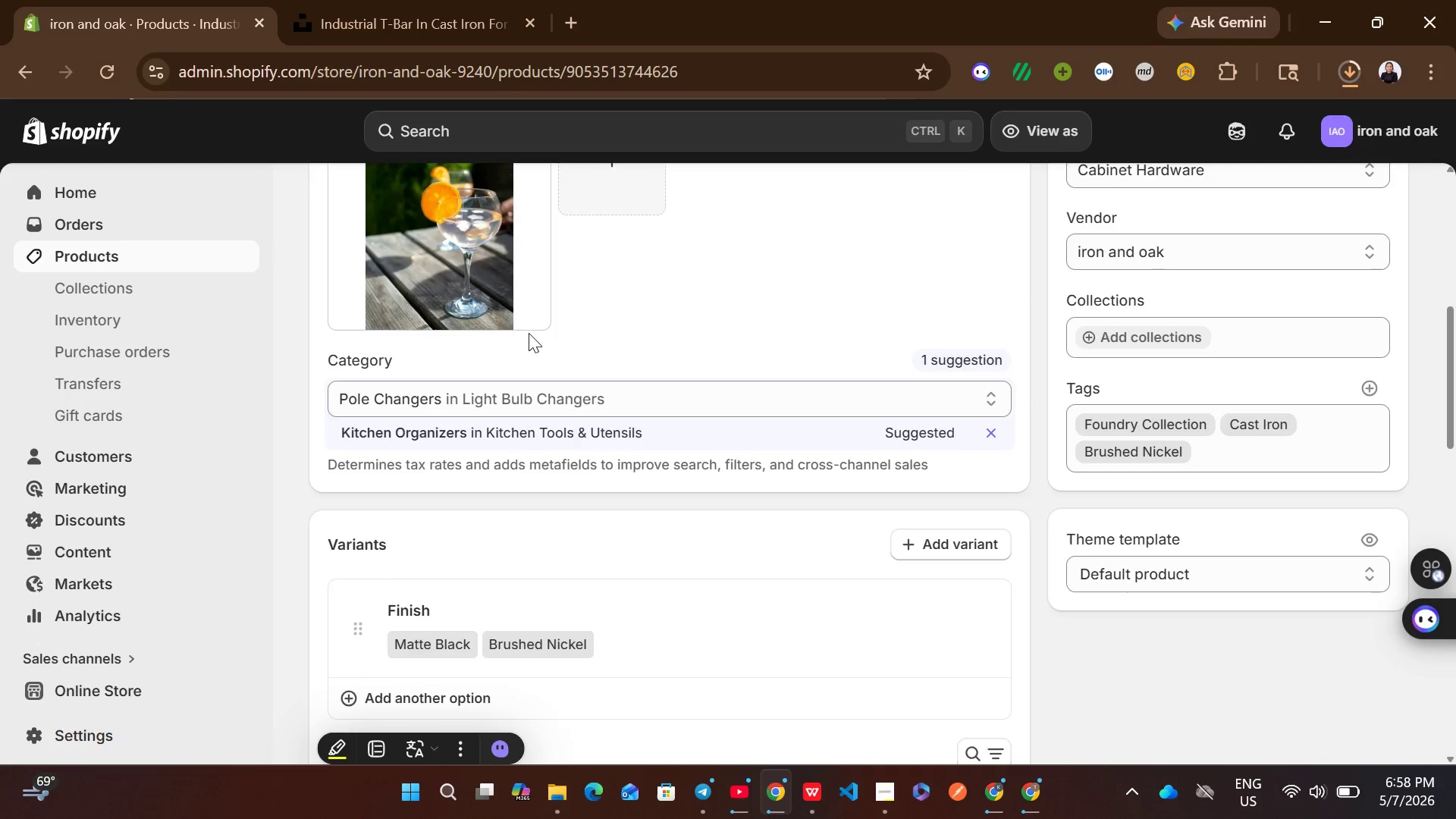 
left_click([475, 435])
 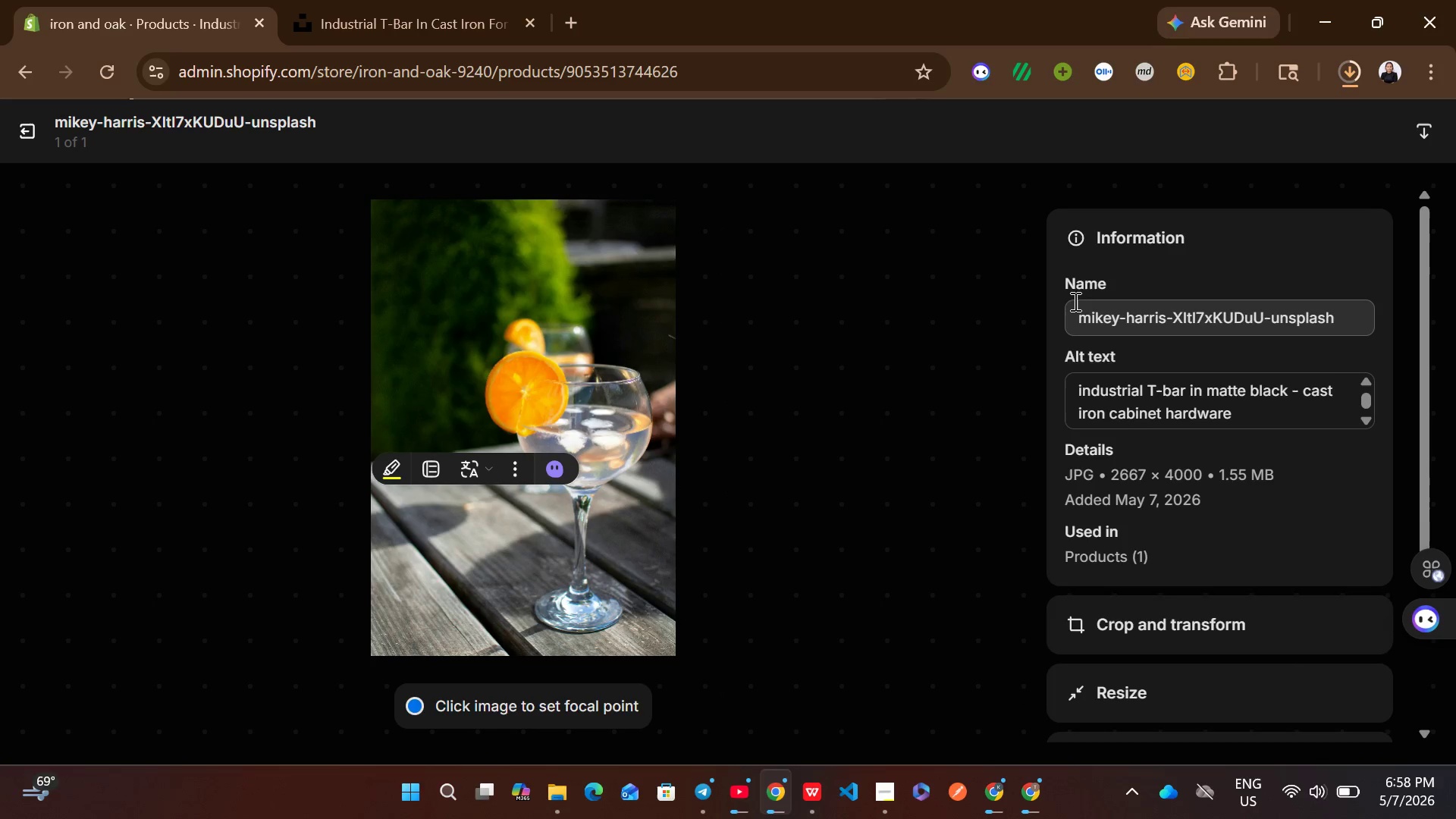 
left_click([1131, 400])
 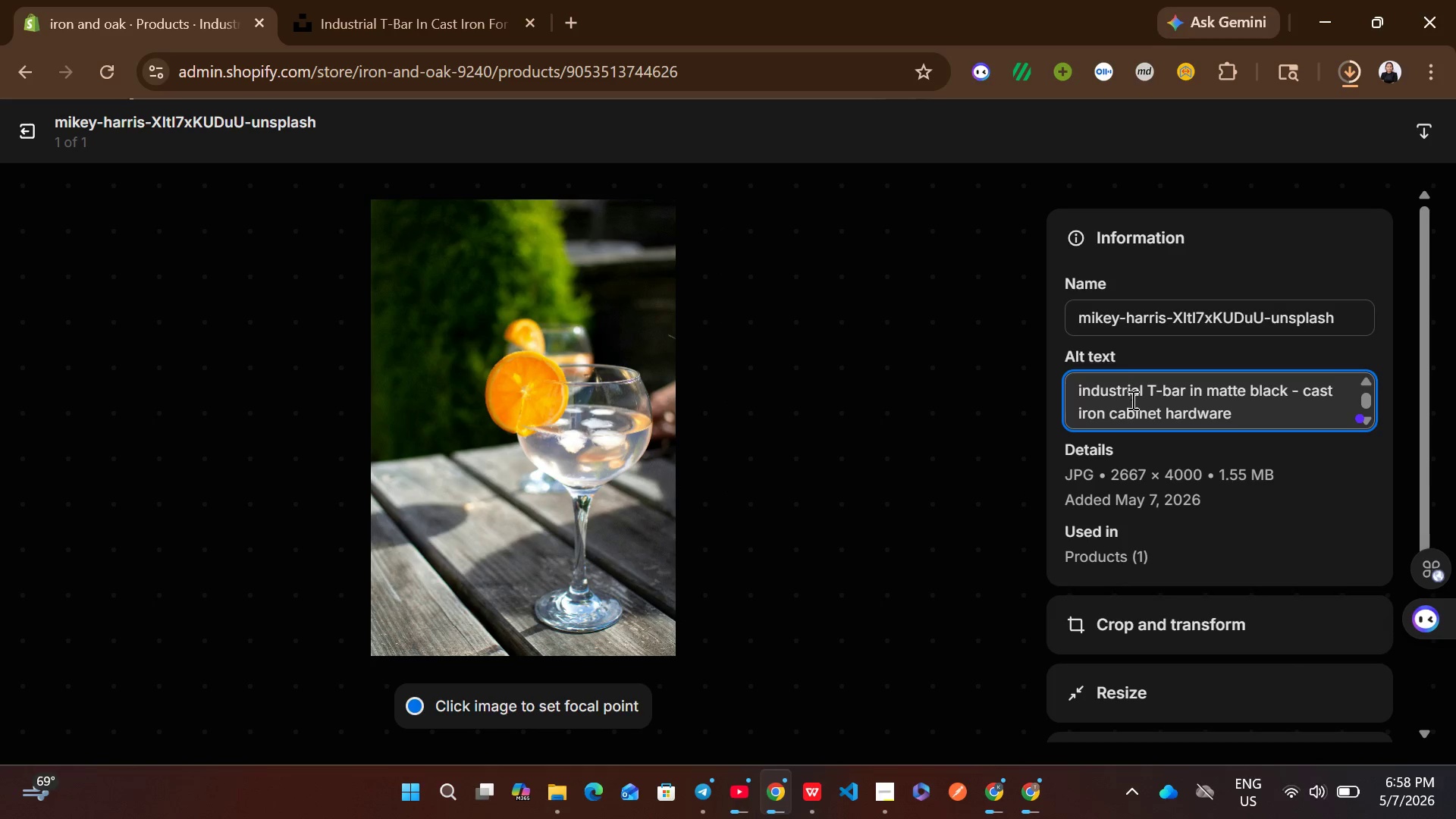 
key(Control+ControlLeft)
 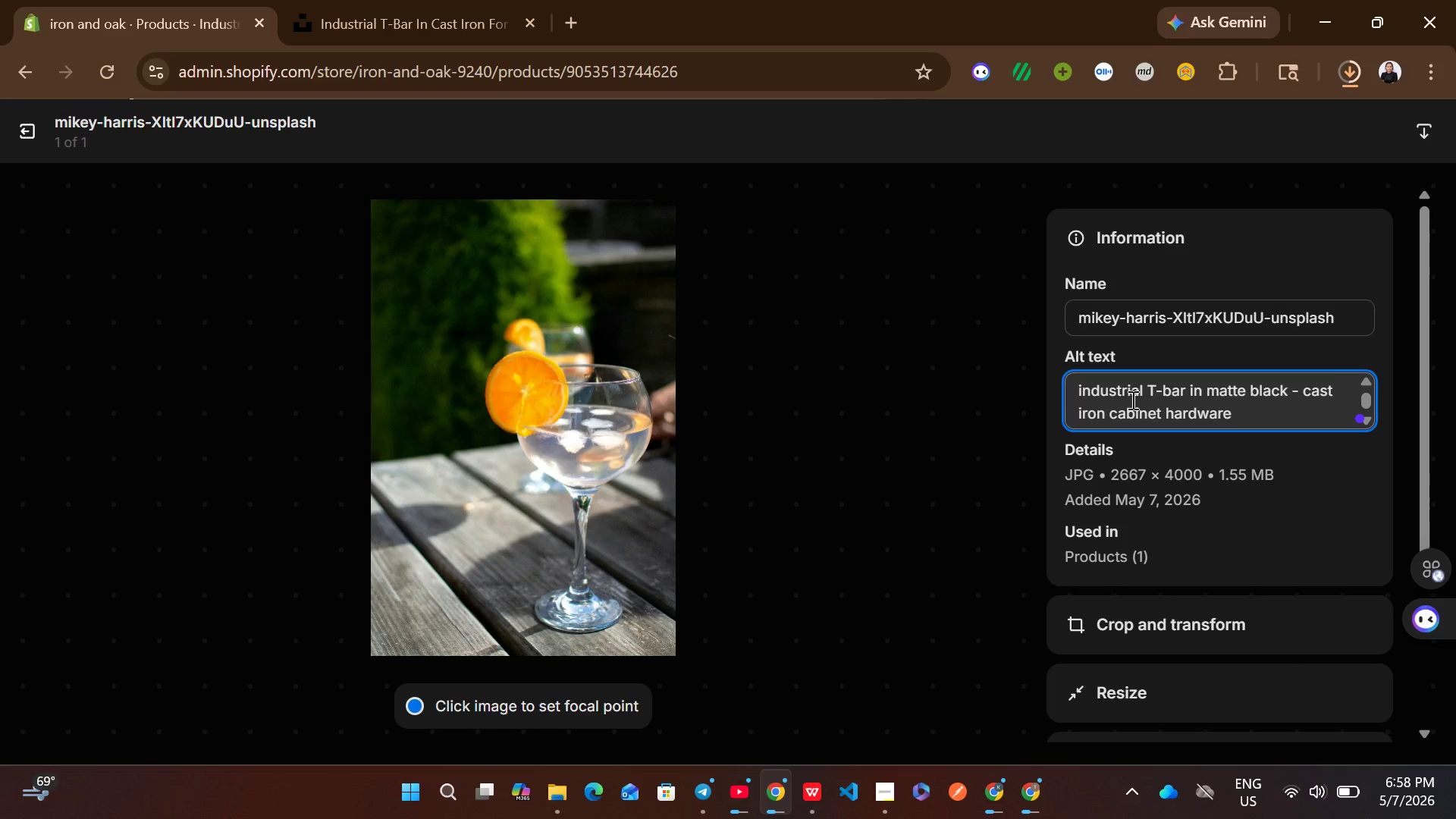 
key(Control+A)
 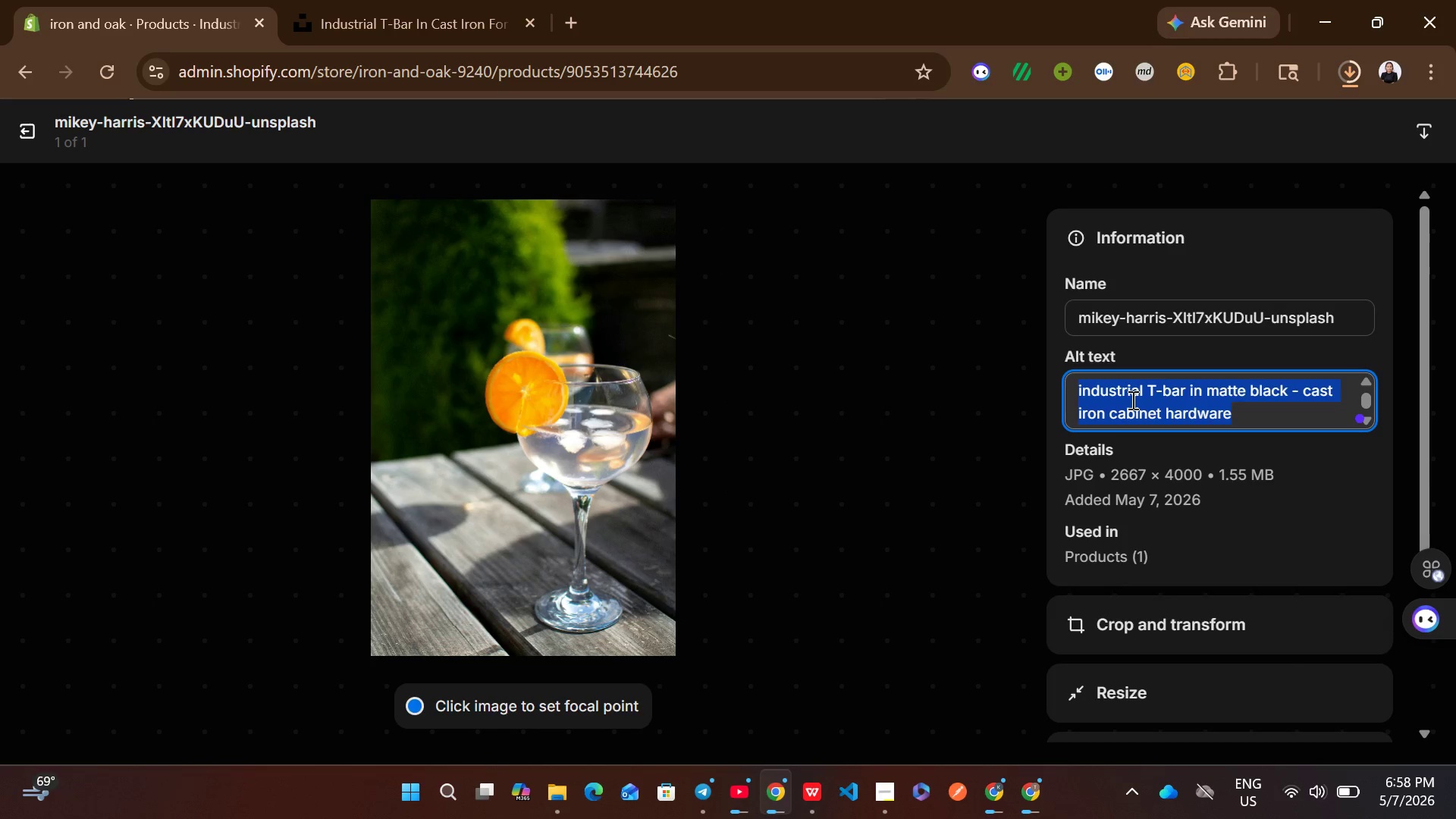 
key(Control+C)
 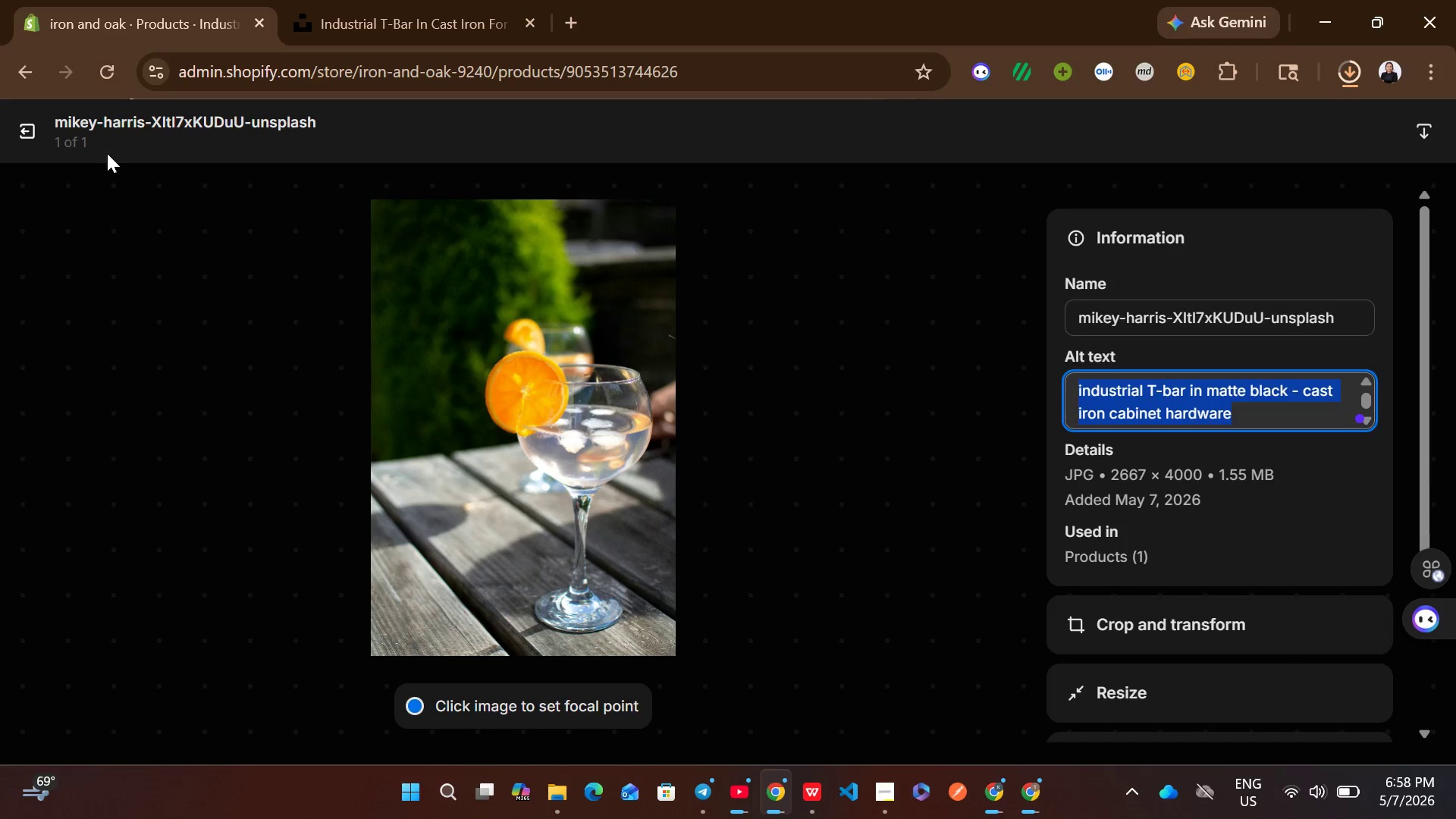 
left_click([30, 124])
 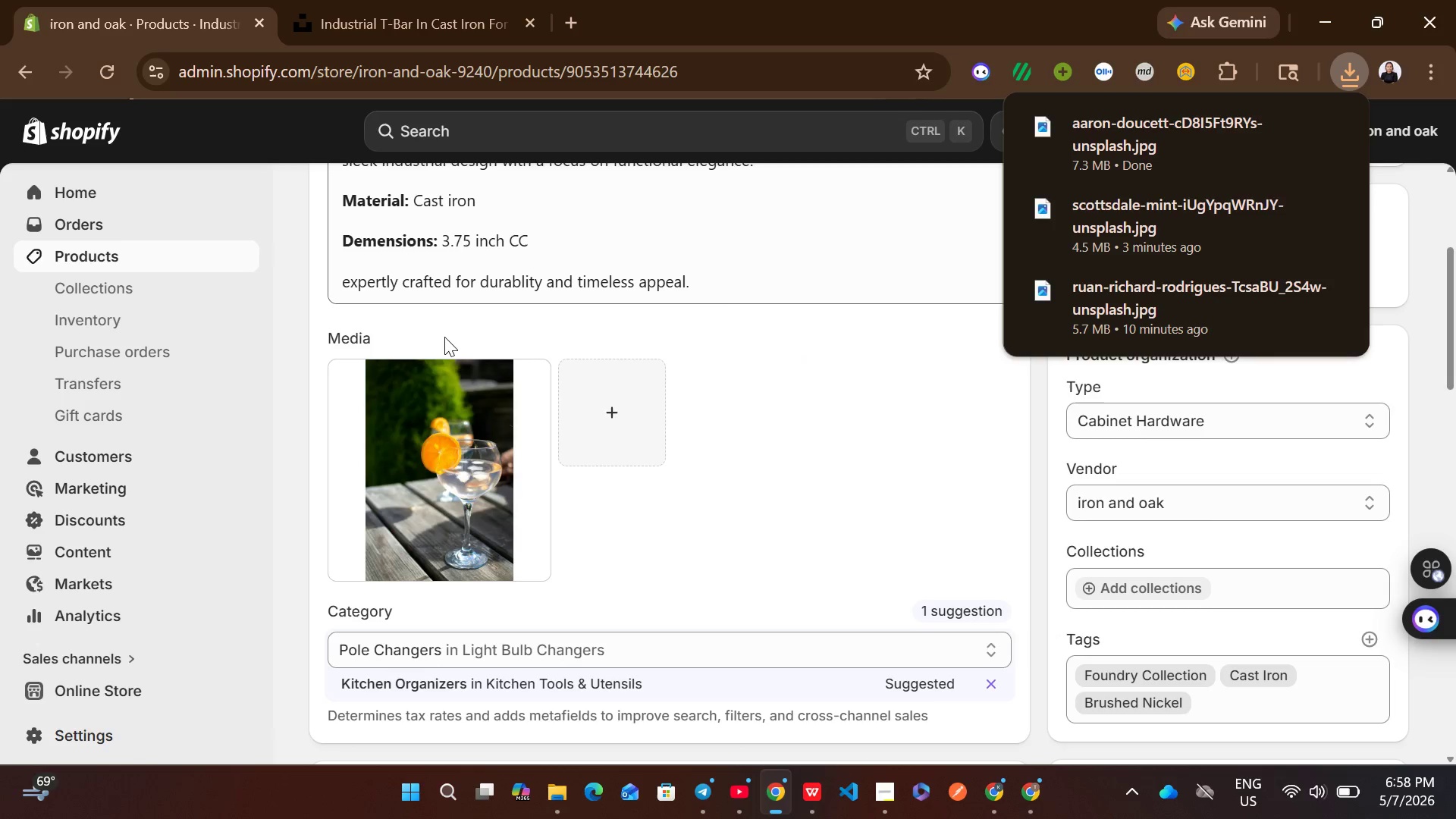 
left_click([347, 376])
 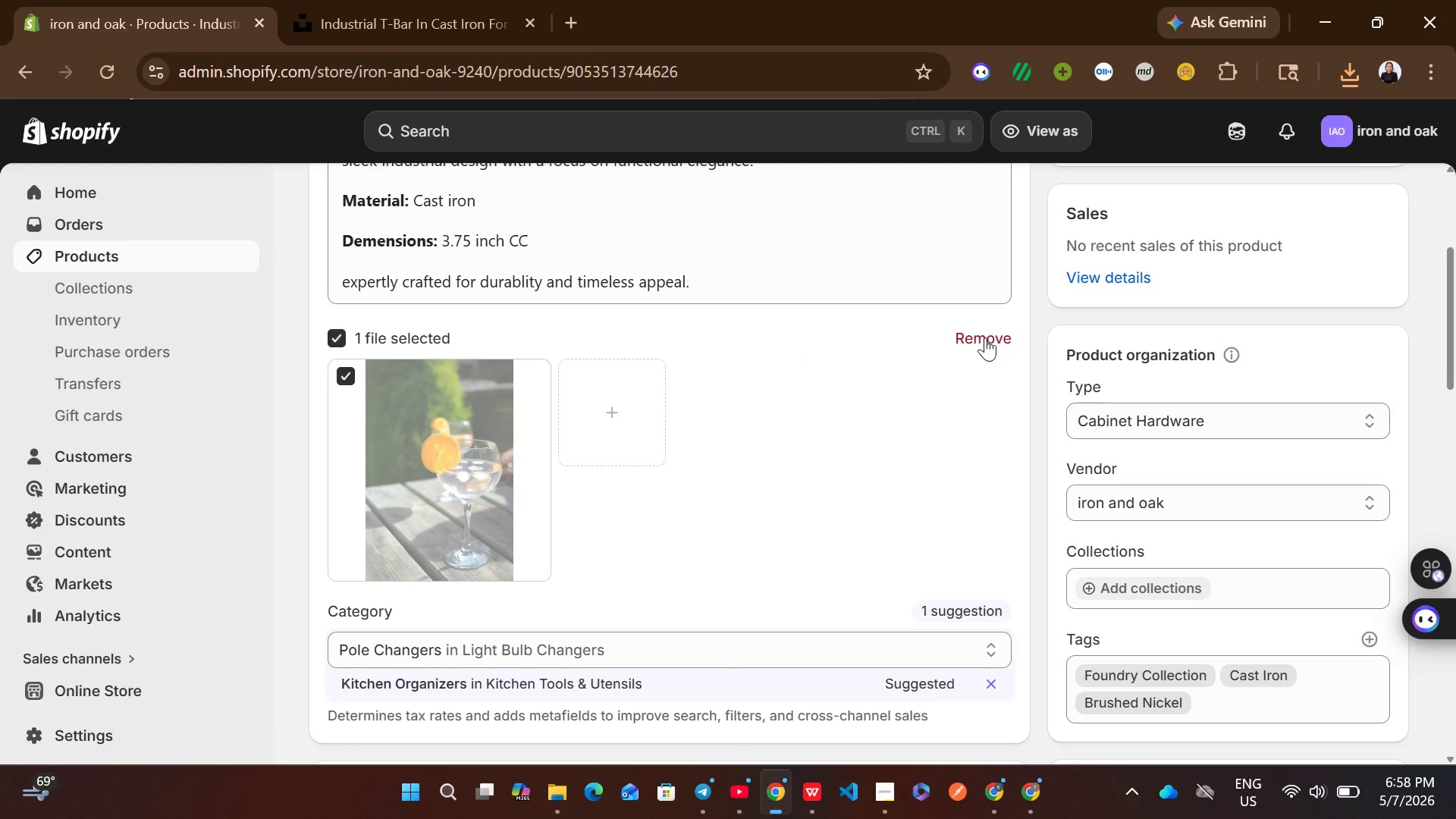 
left_click([965, 339])
 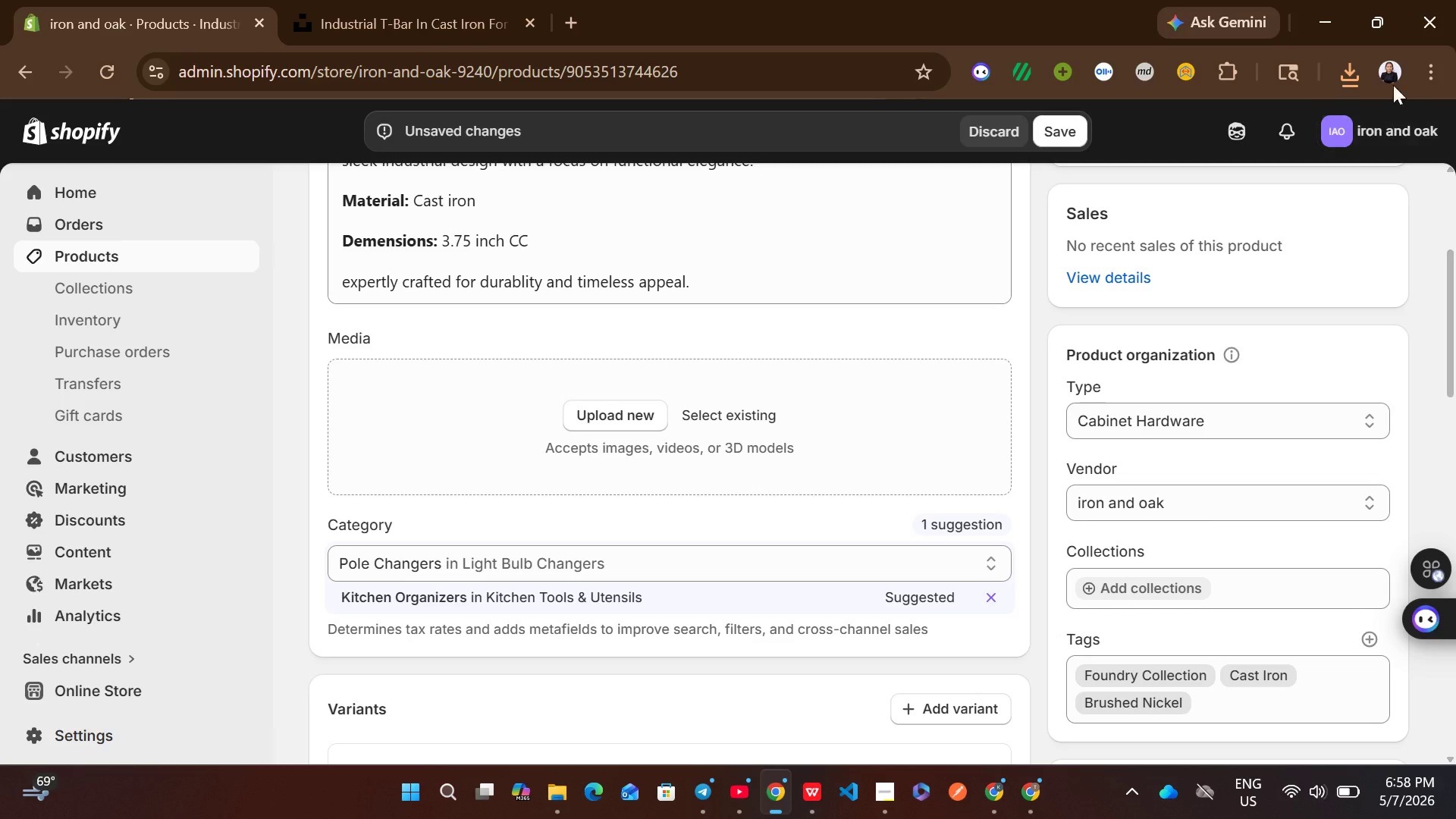 
left_click([1351, 84])
 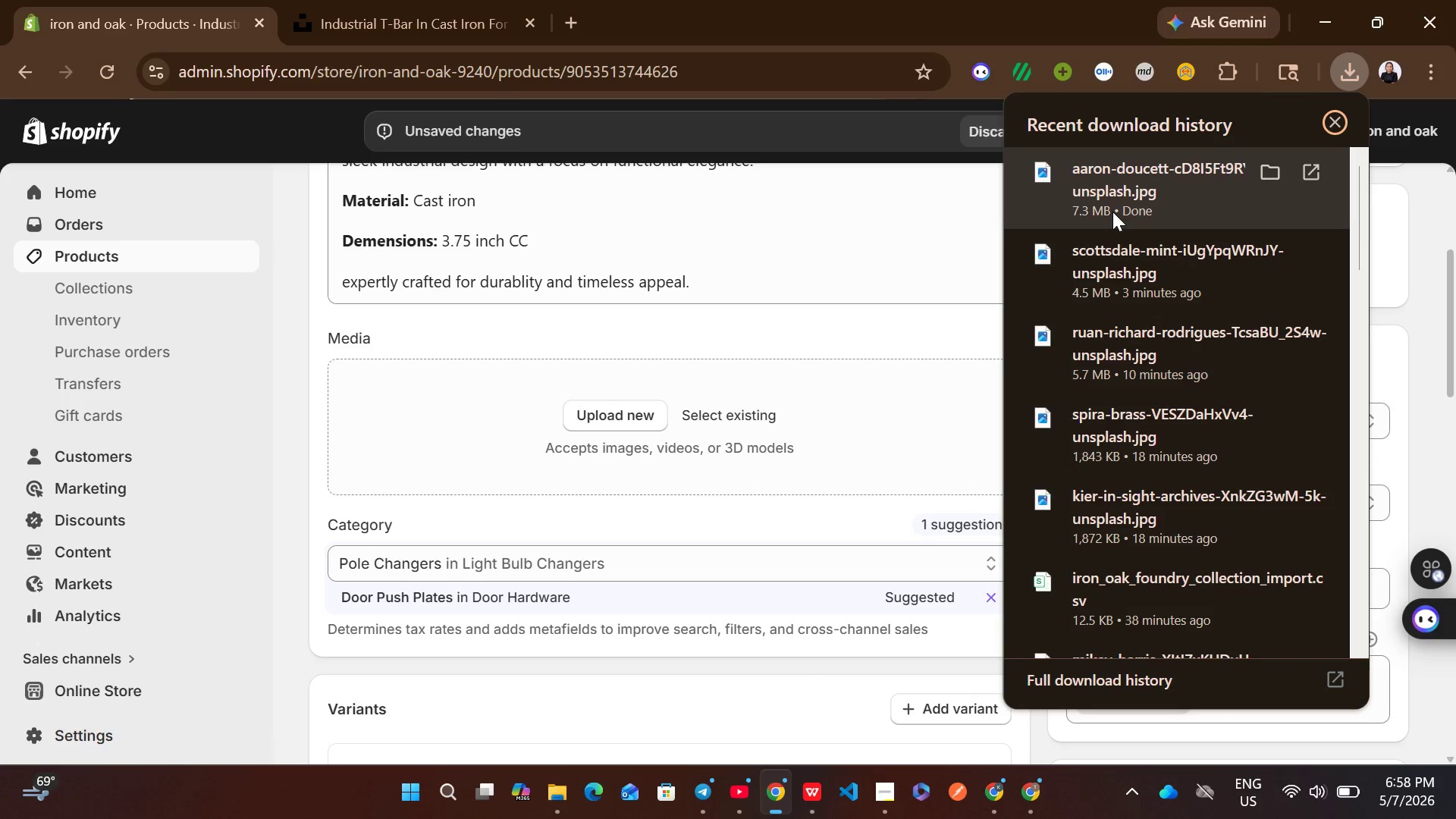 
left_click_drag(start_coordinate=[1126, 163], to_coordinate=[670, 447])
 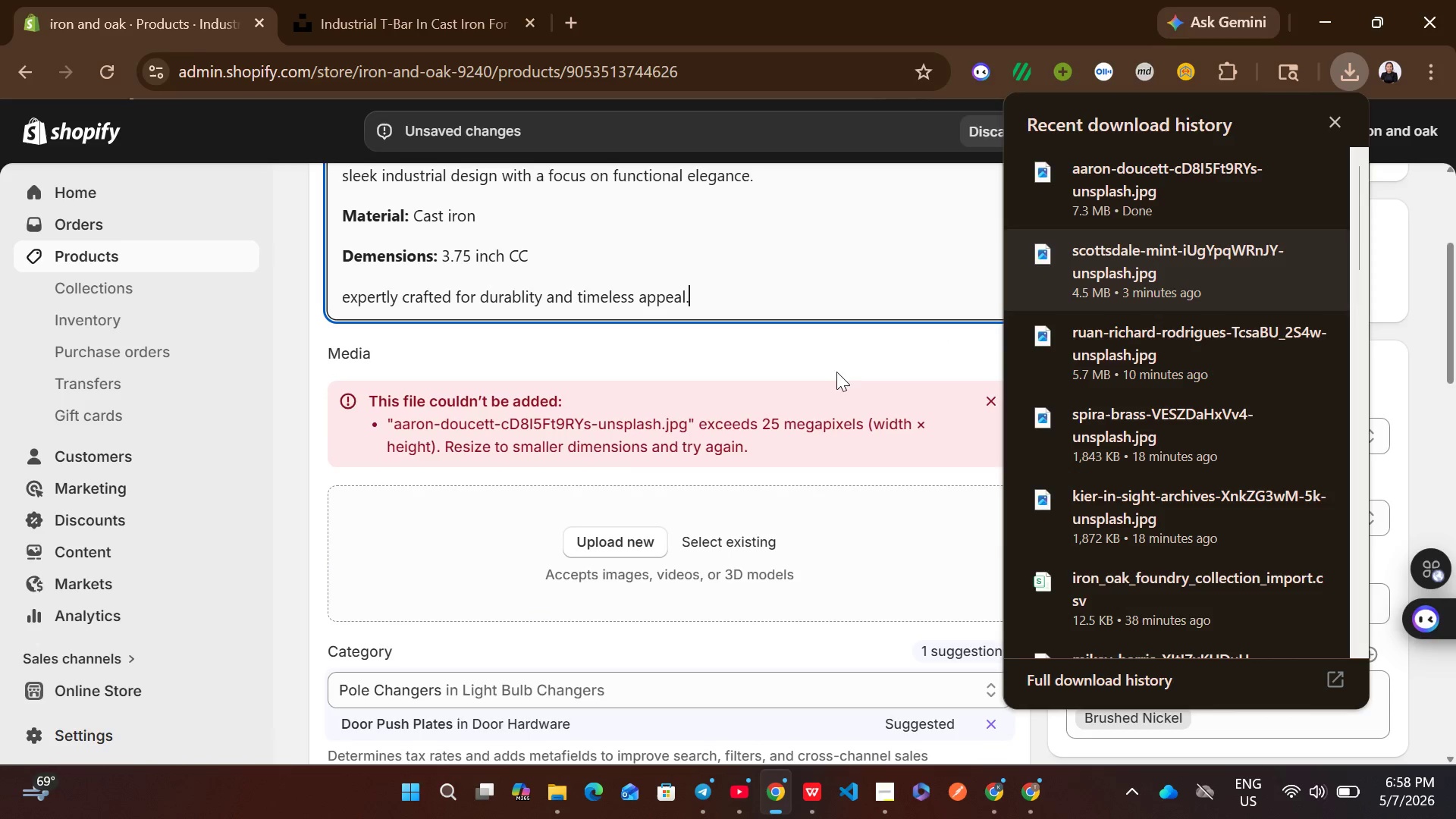 
left_click([419, 0])
 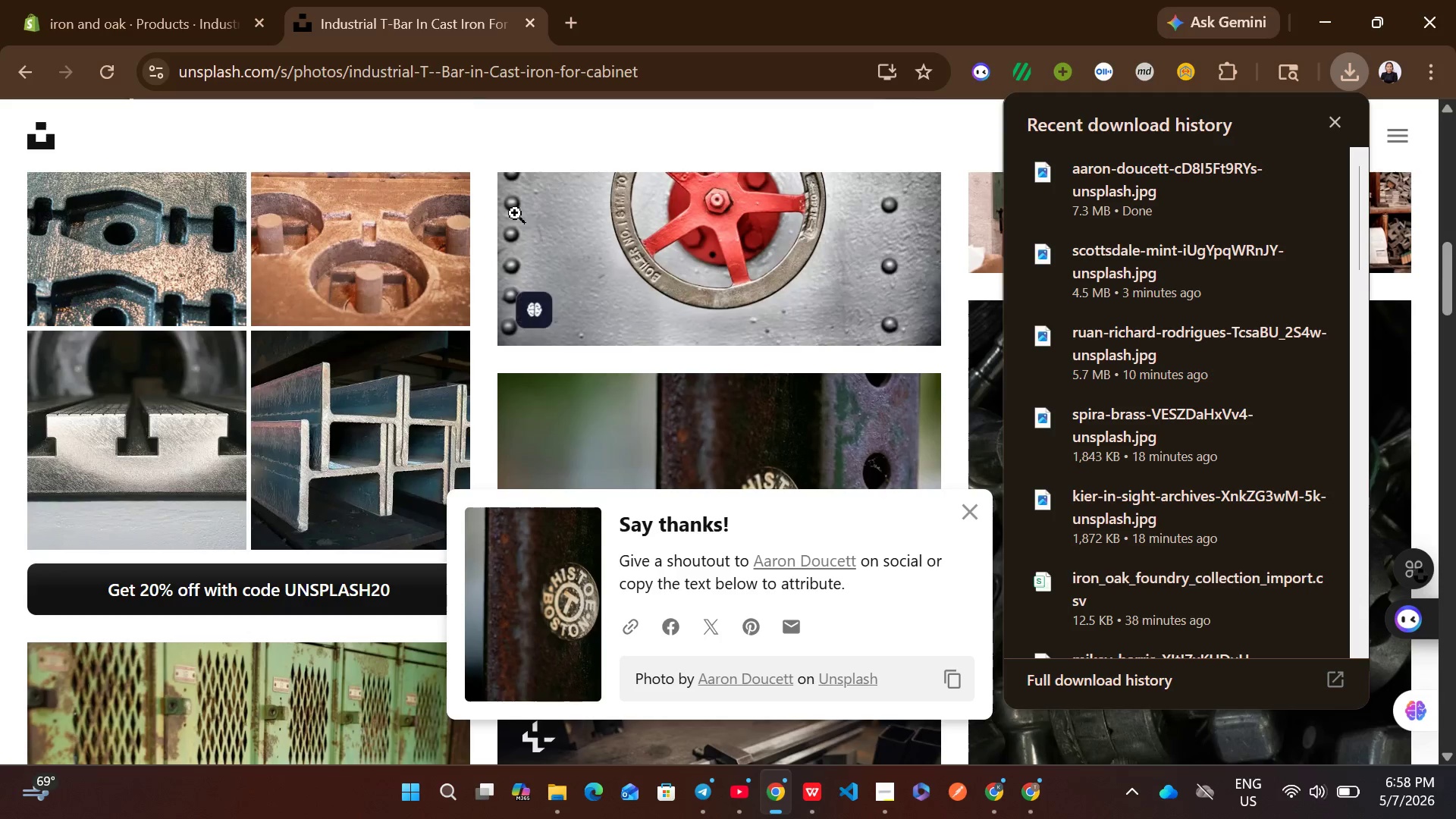 
mouse_move([573, 460])
 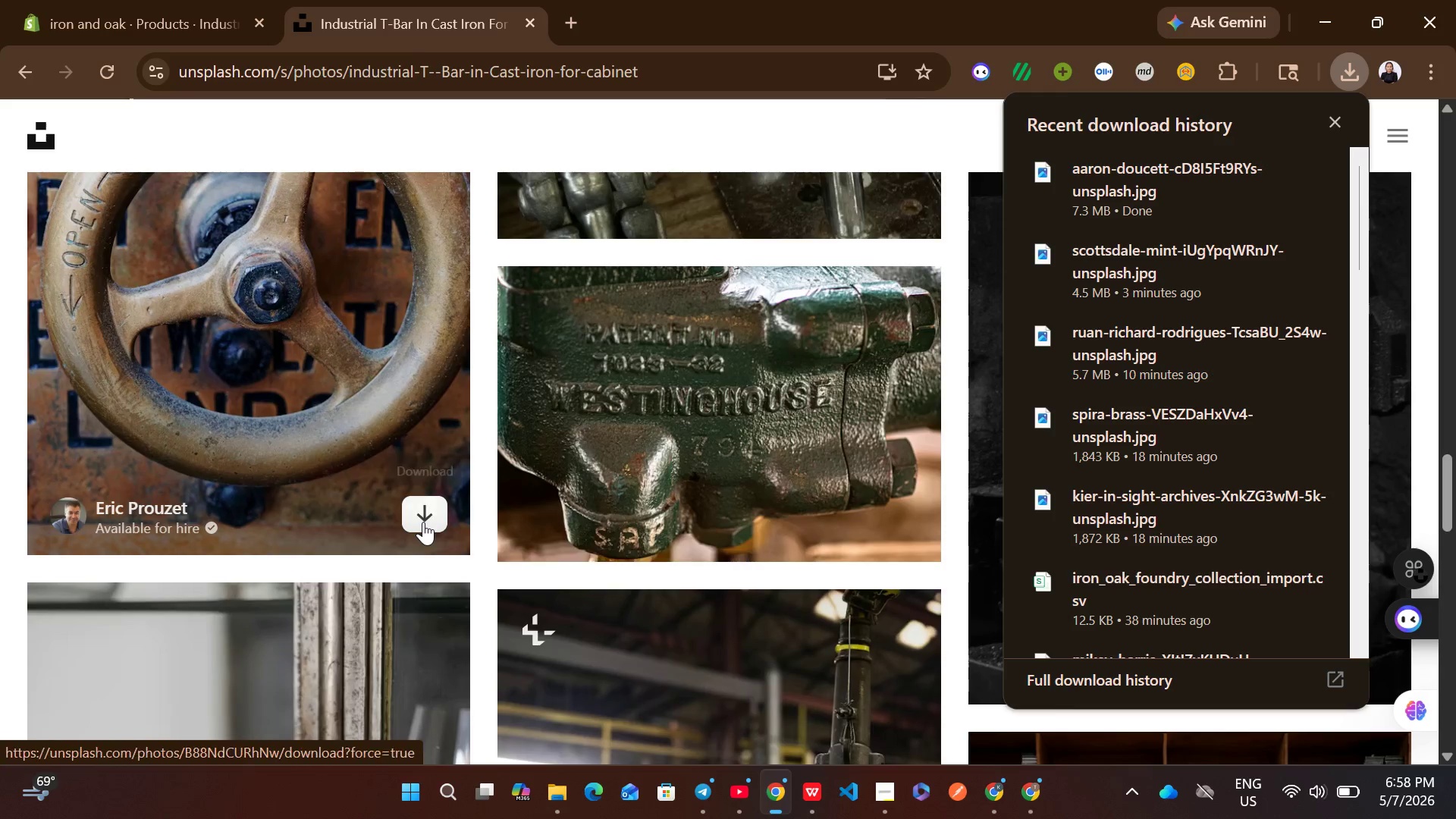 
left_click([423, 522])
 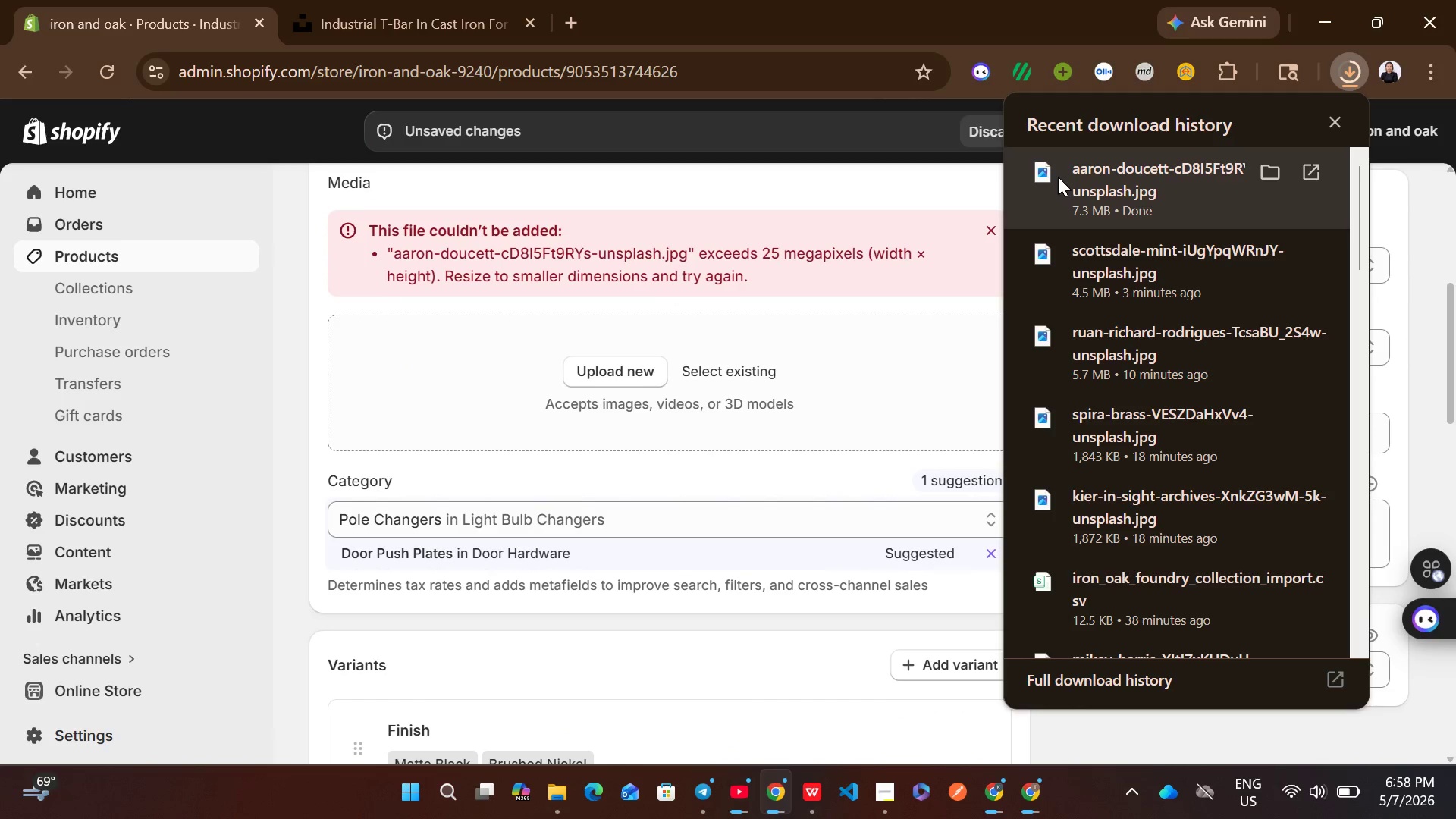 
wait(11.0)
 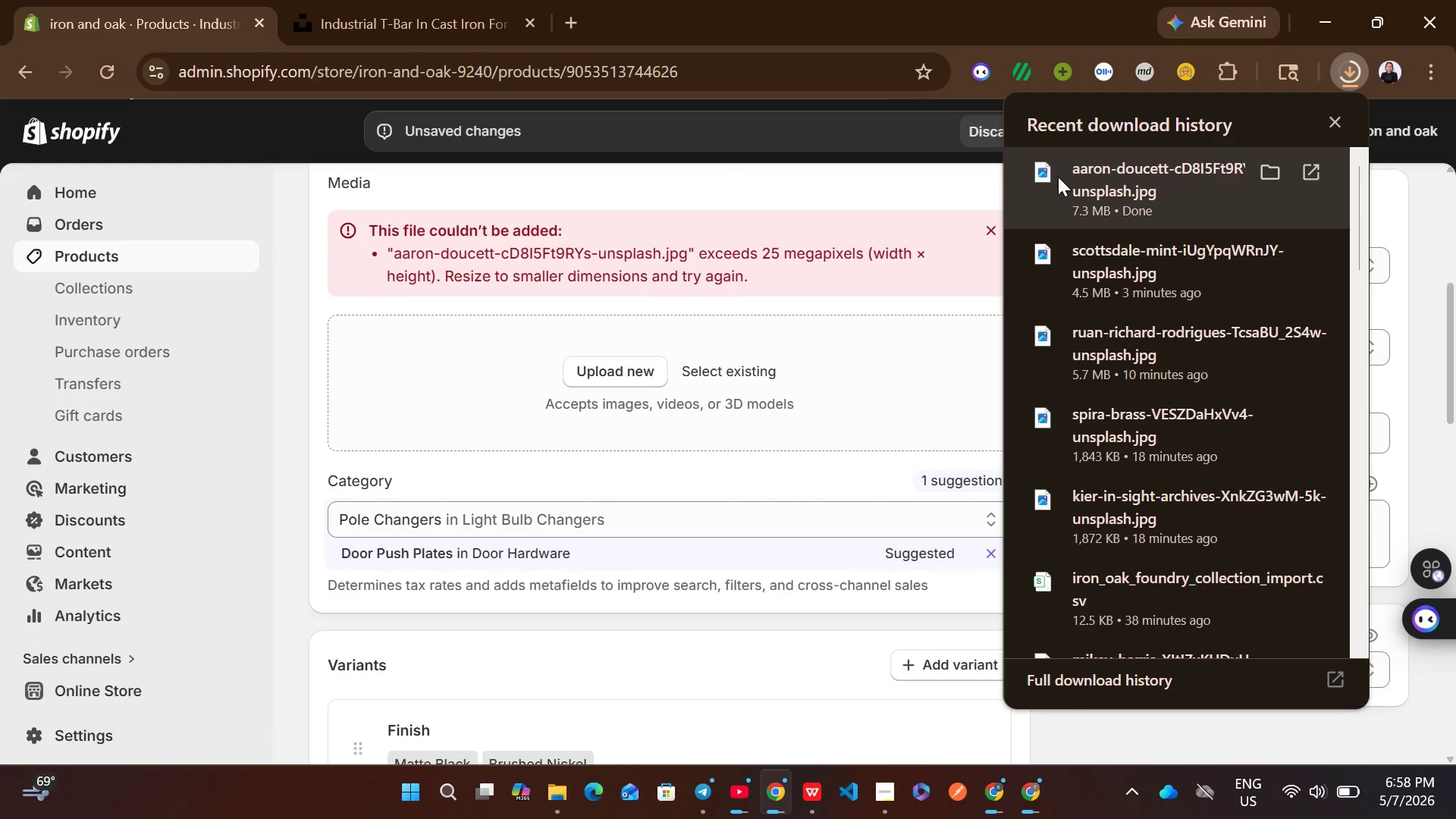 
left_click_drag(start_coordinate=[1093, 184], to_coordinate=[700, 397])
 